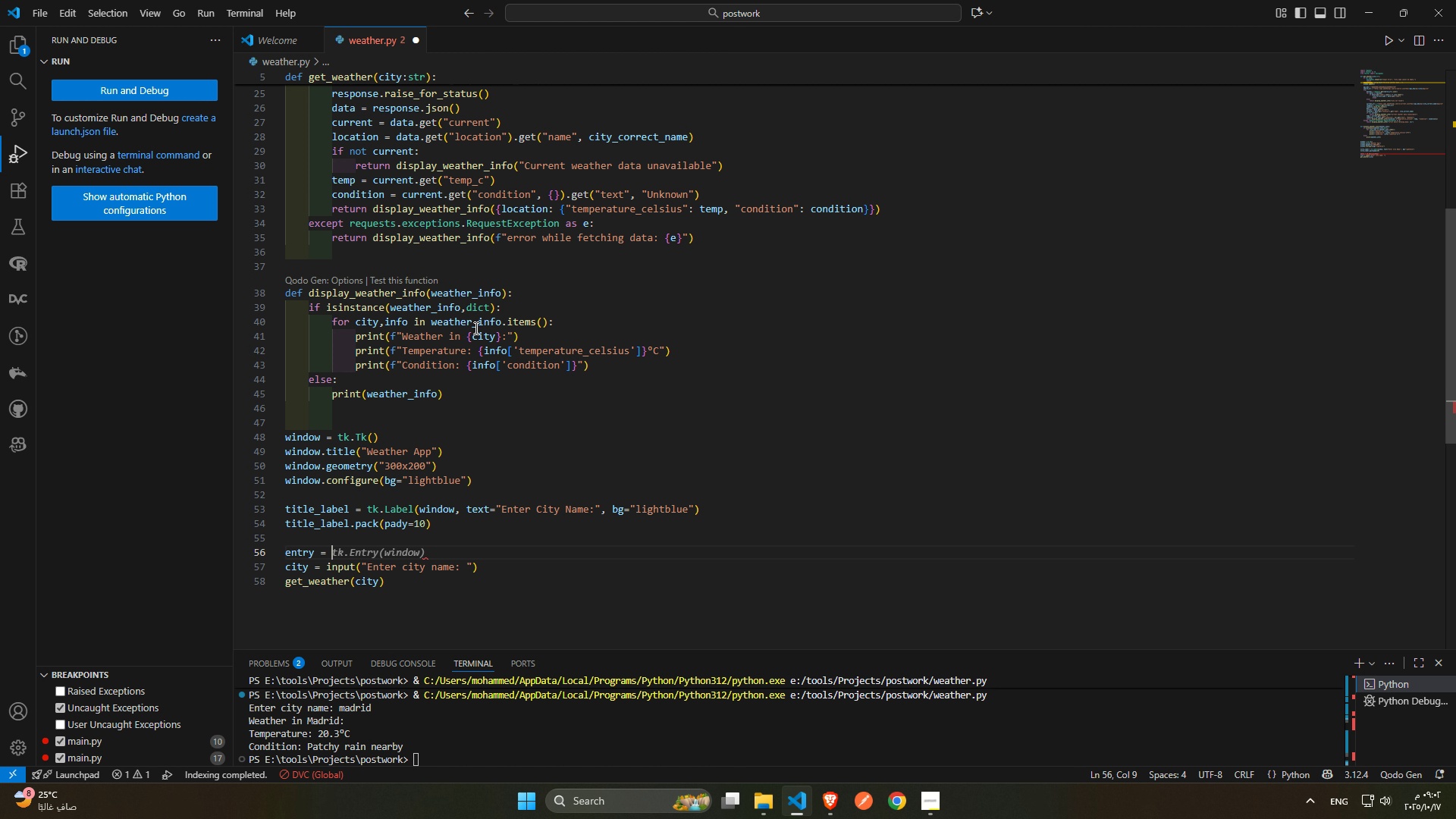 
wait(10.14)
 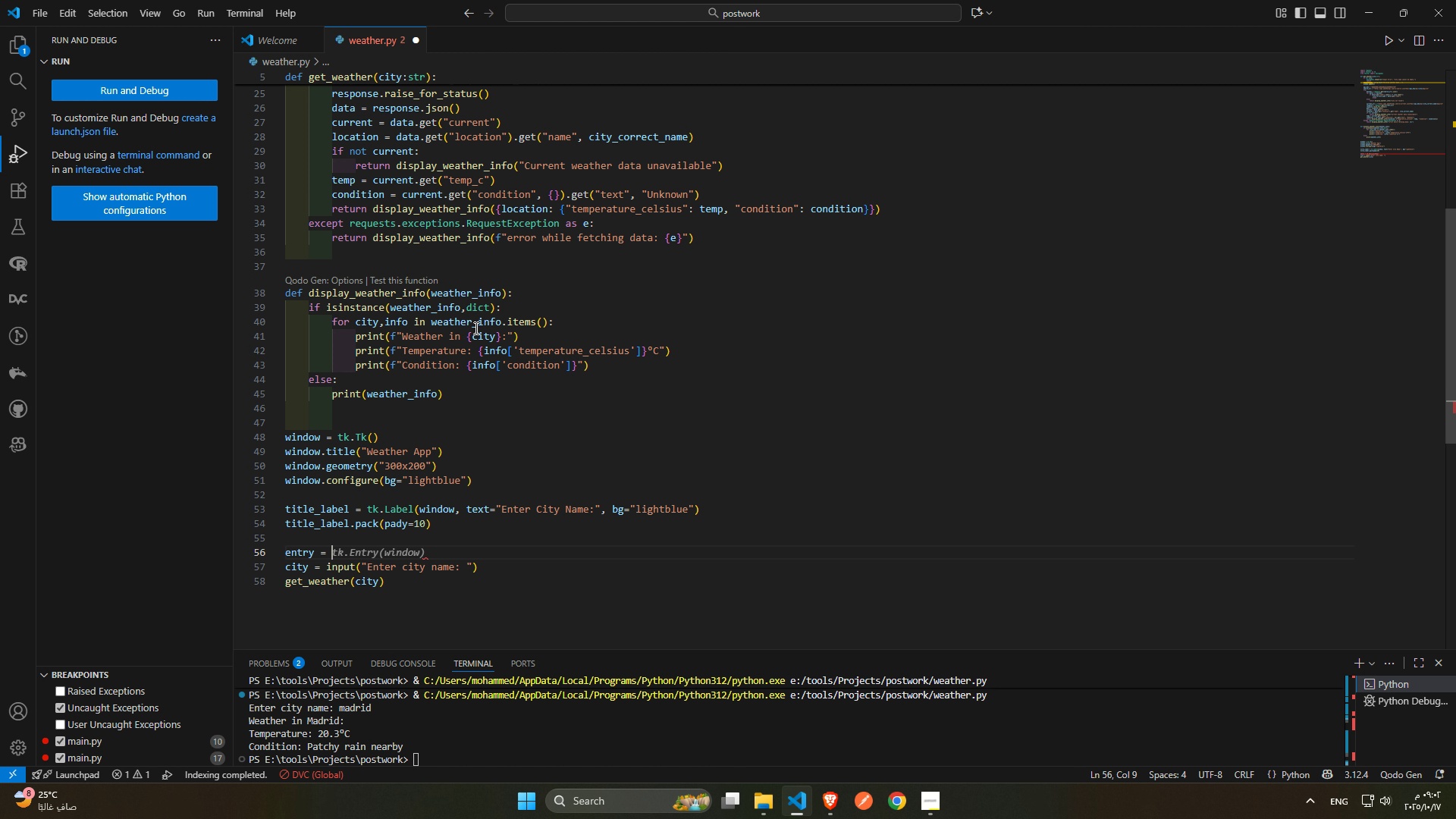 
type(tk.E)
 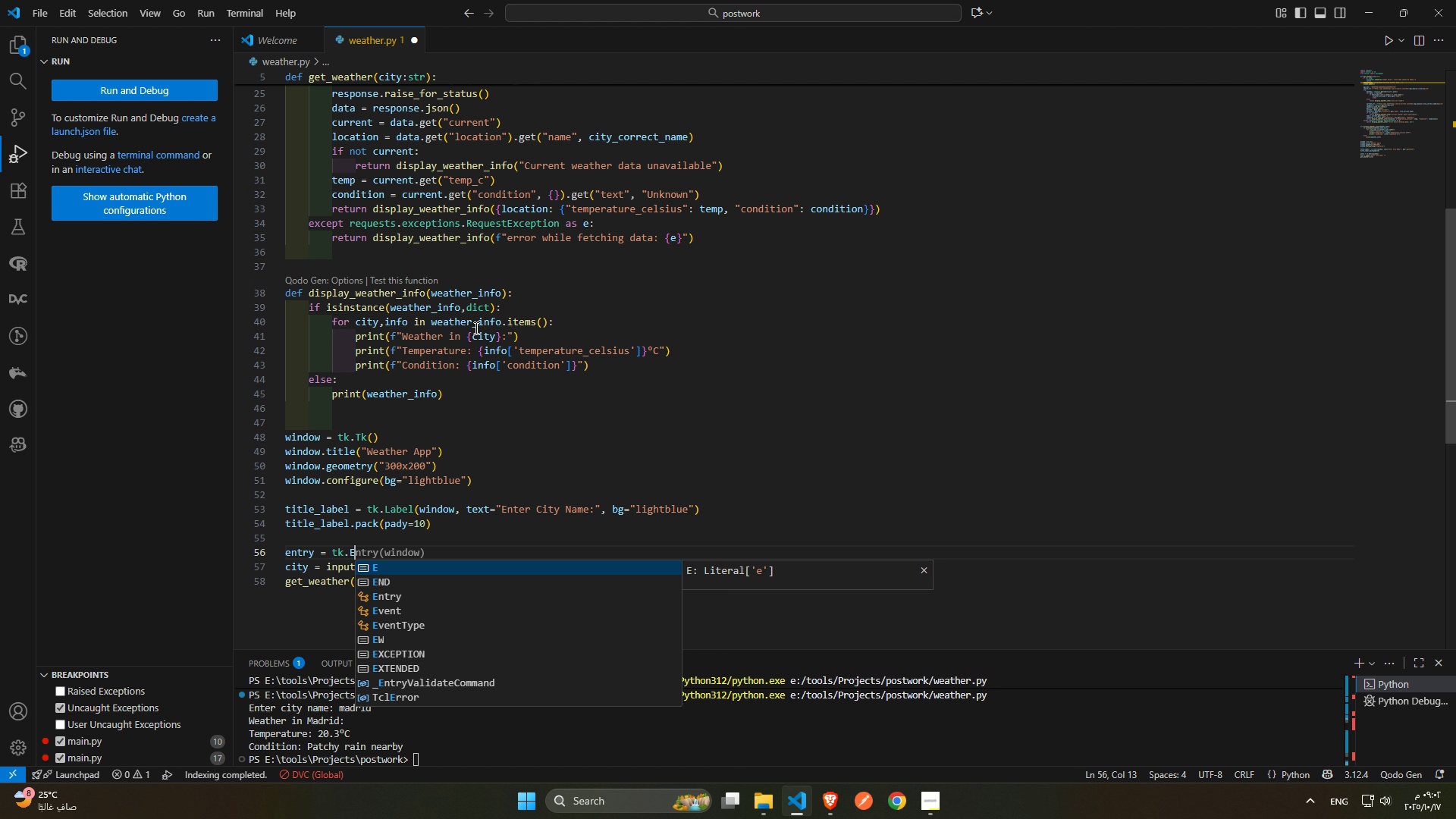 
key(ArrowDown)
 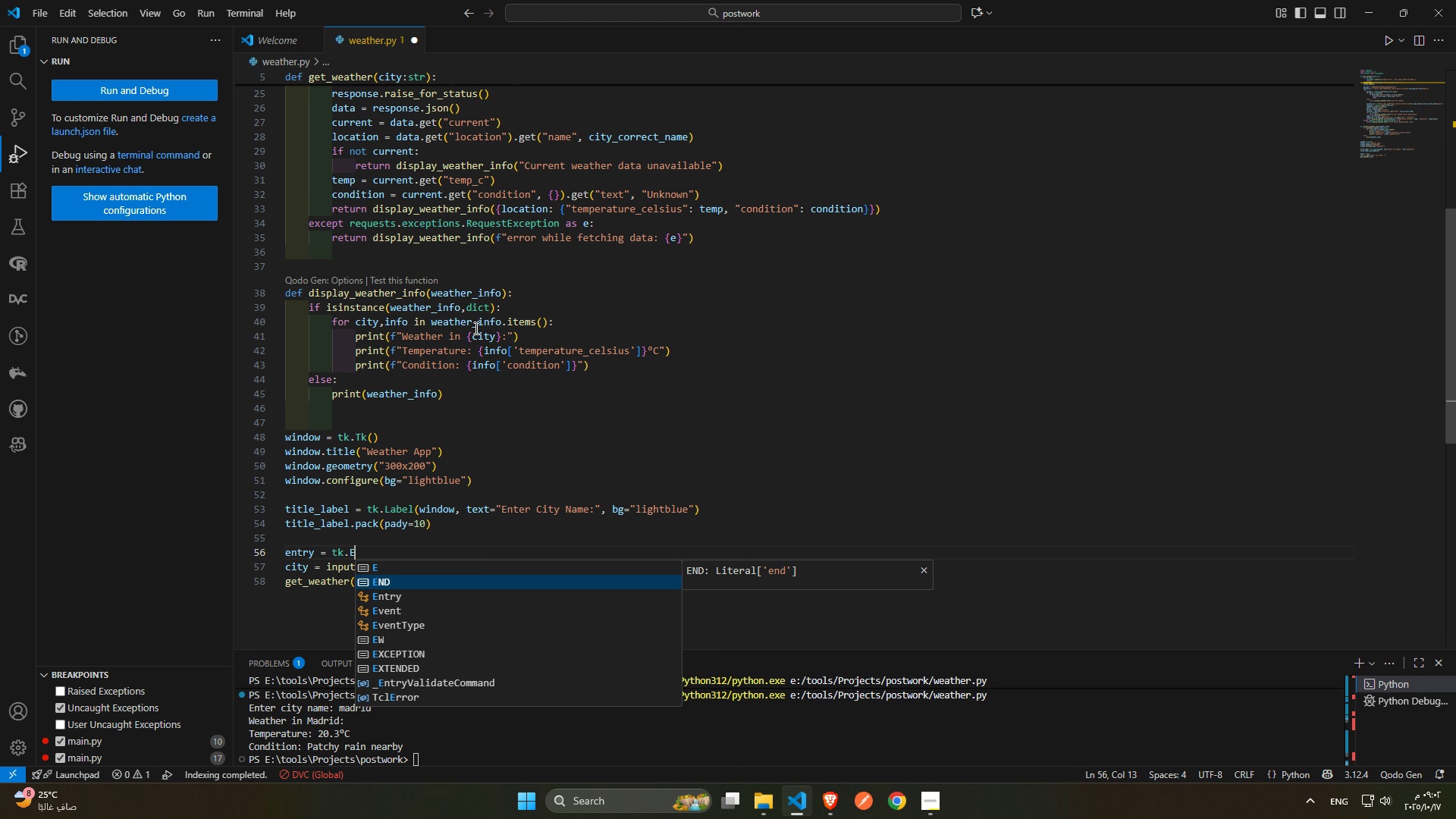 
key(ArrowDown)
 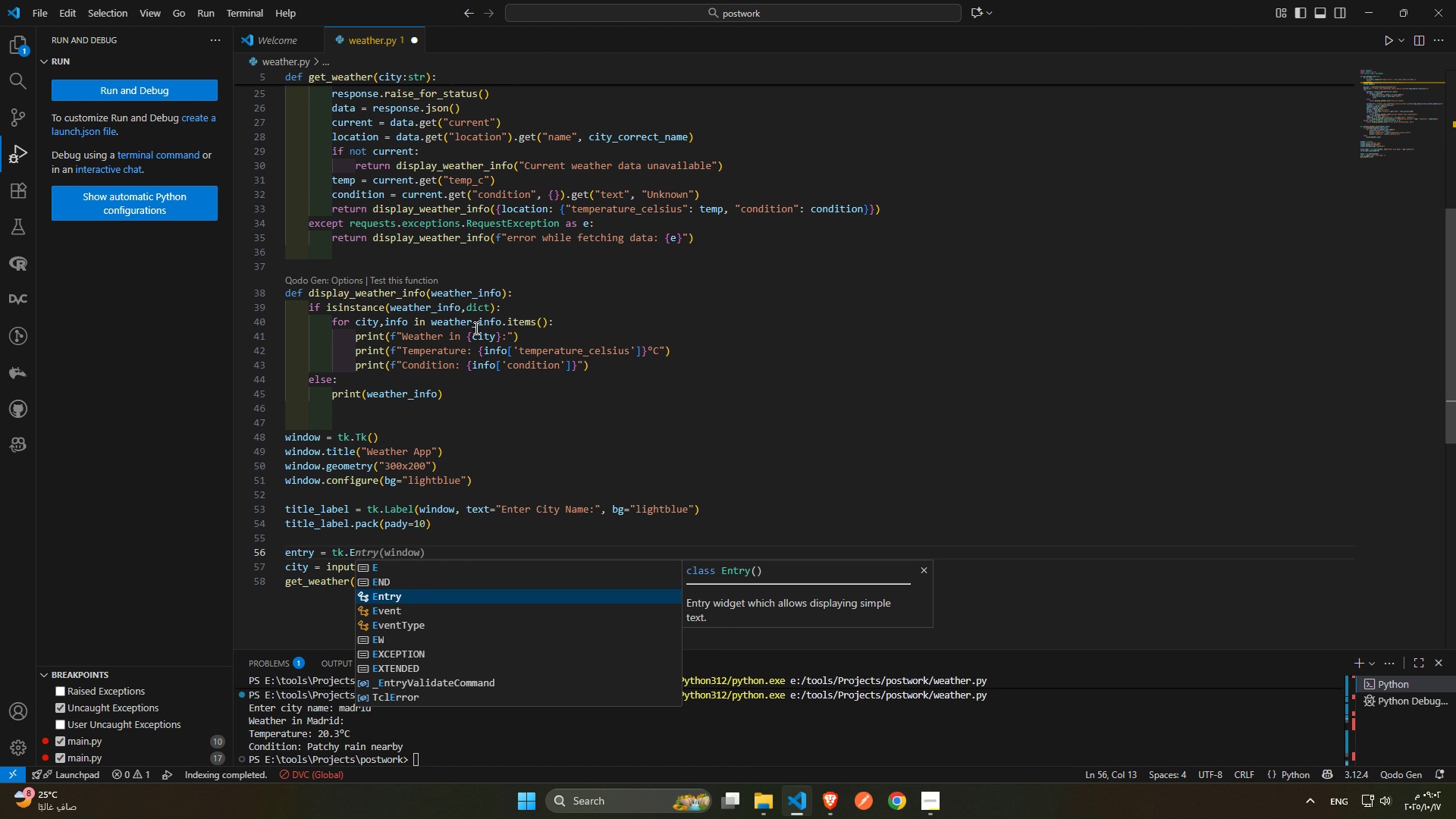 
key(Enter)
 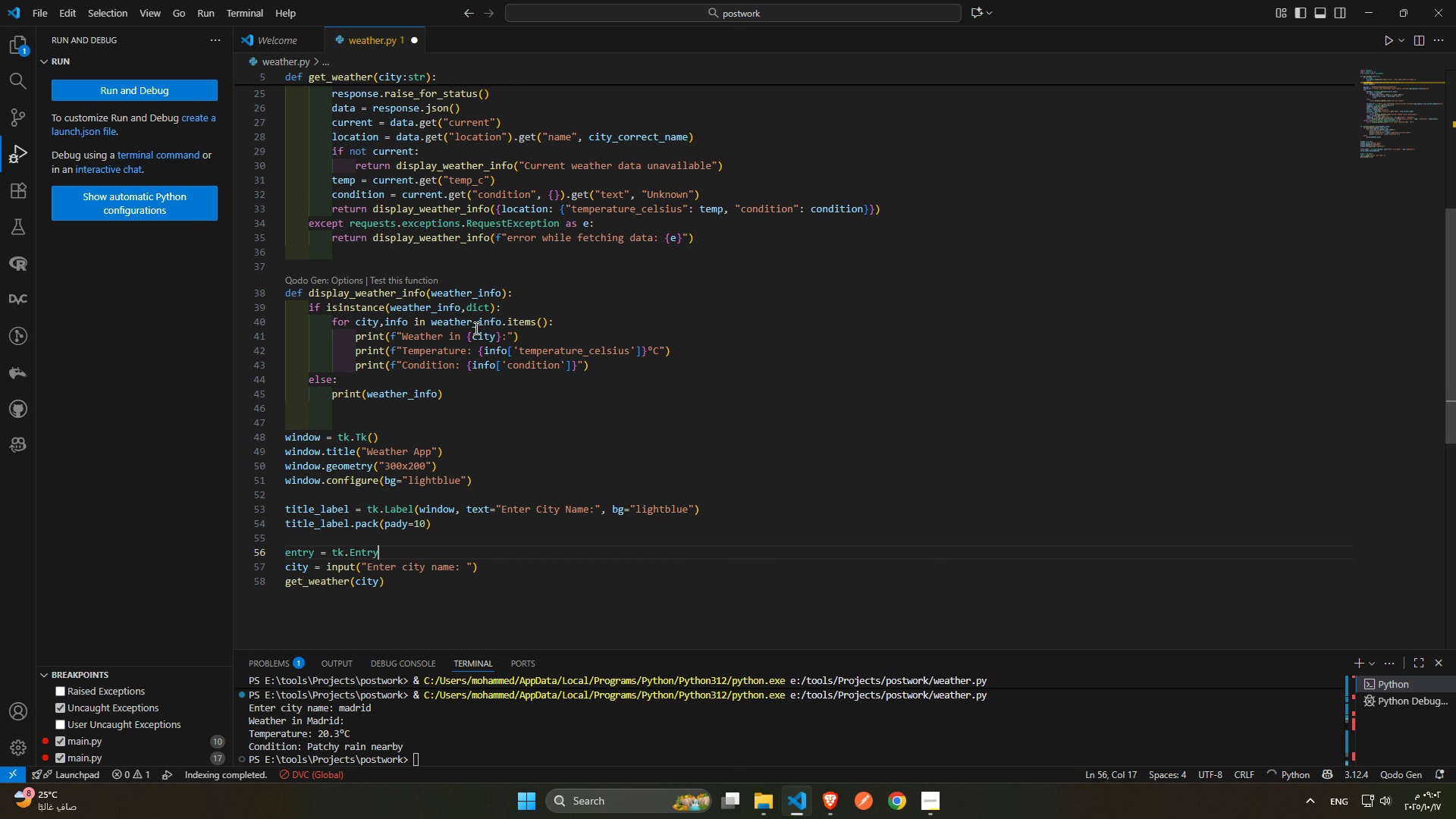 
key(Shift+9)
 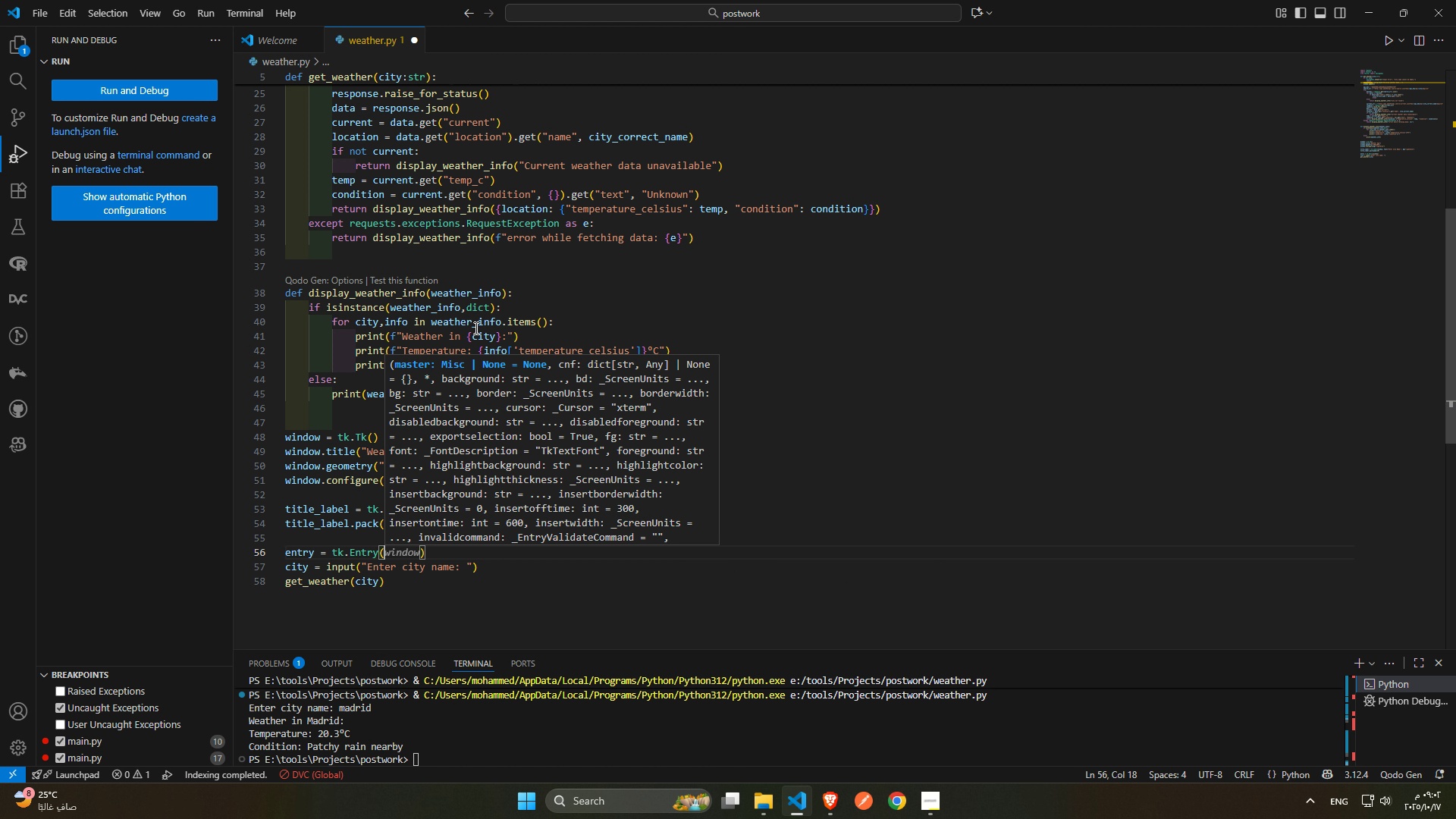 
wait(10.8)
 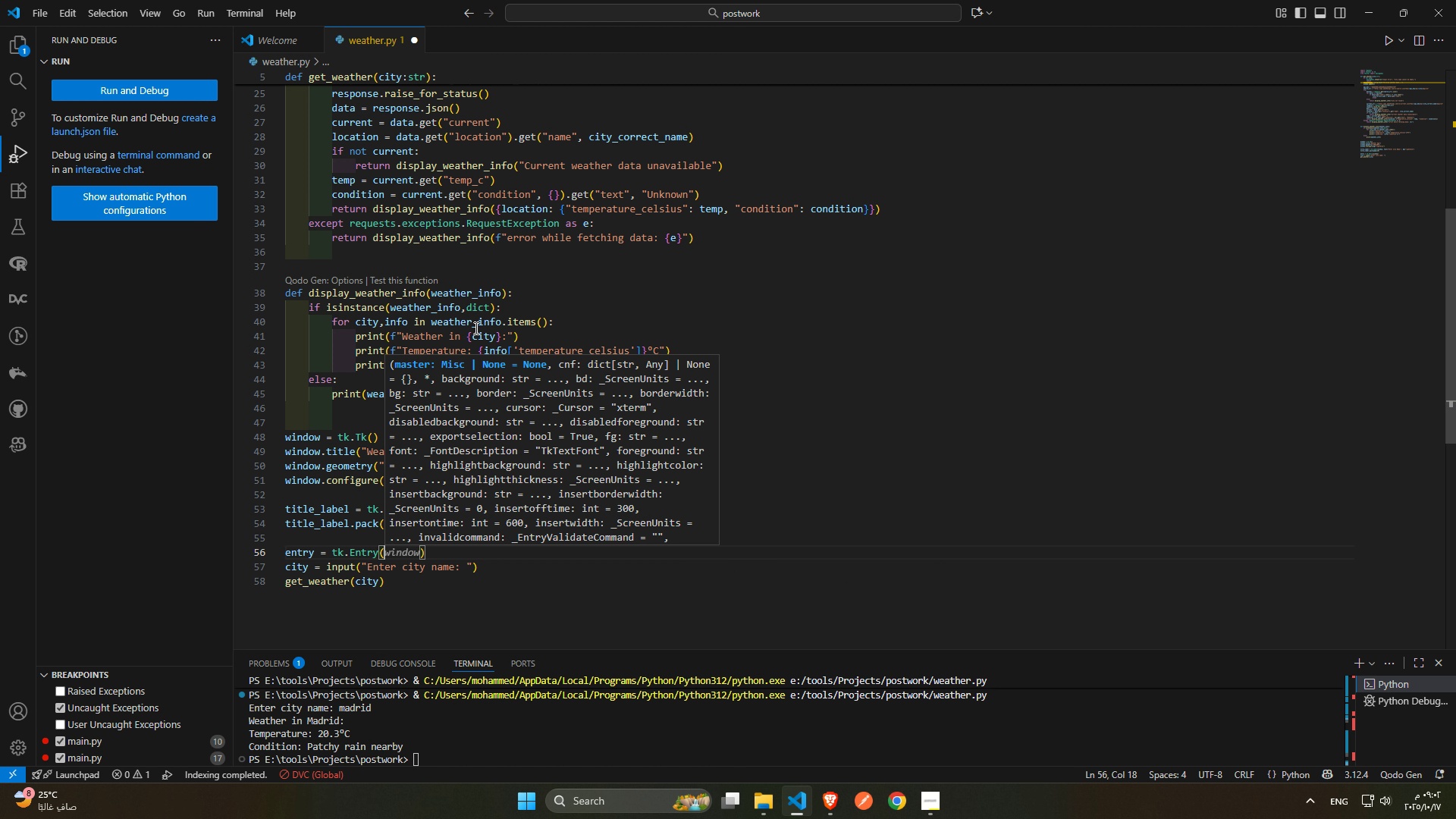 
left_click([467, 525])
 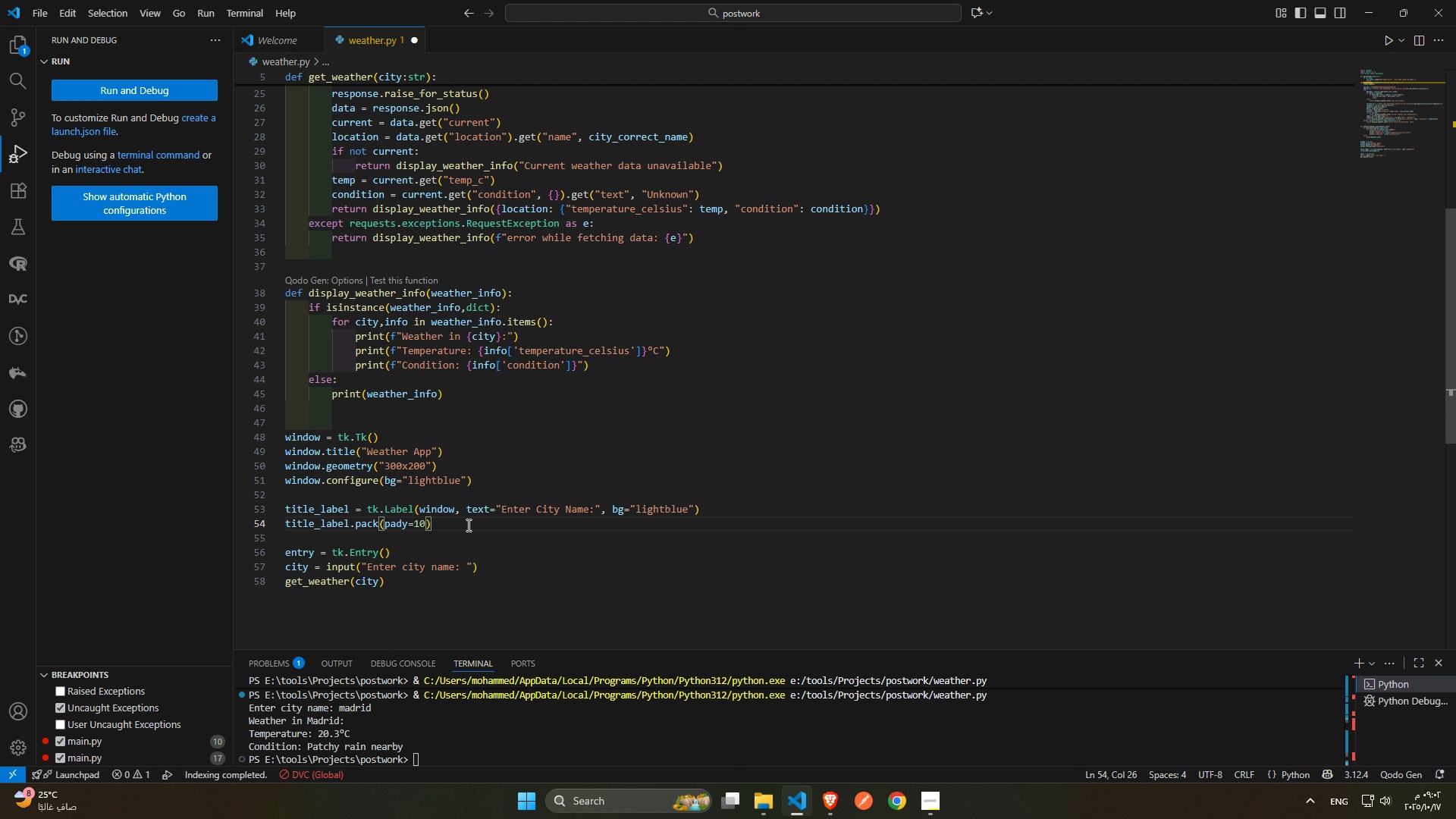 
key(Enter)
 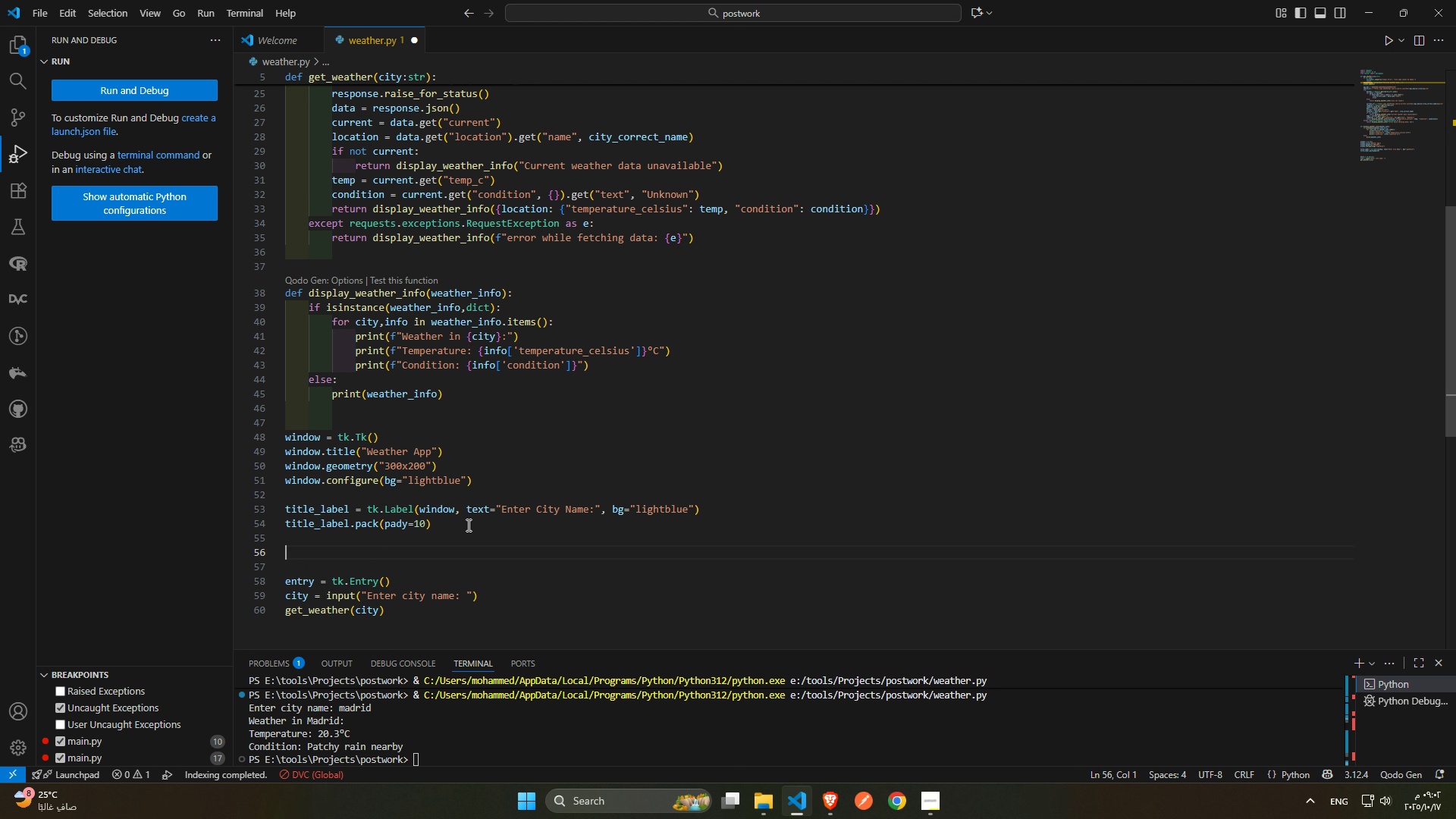 
key(Enter)
 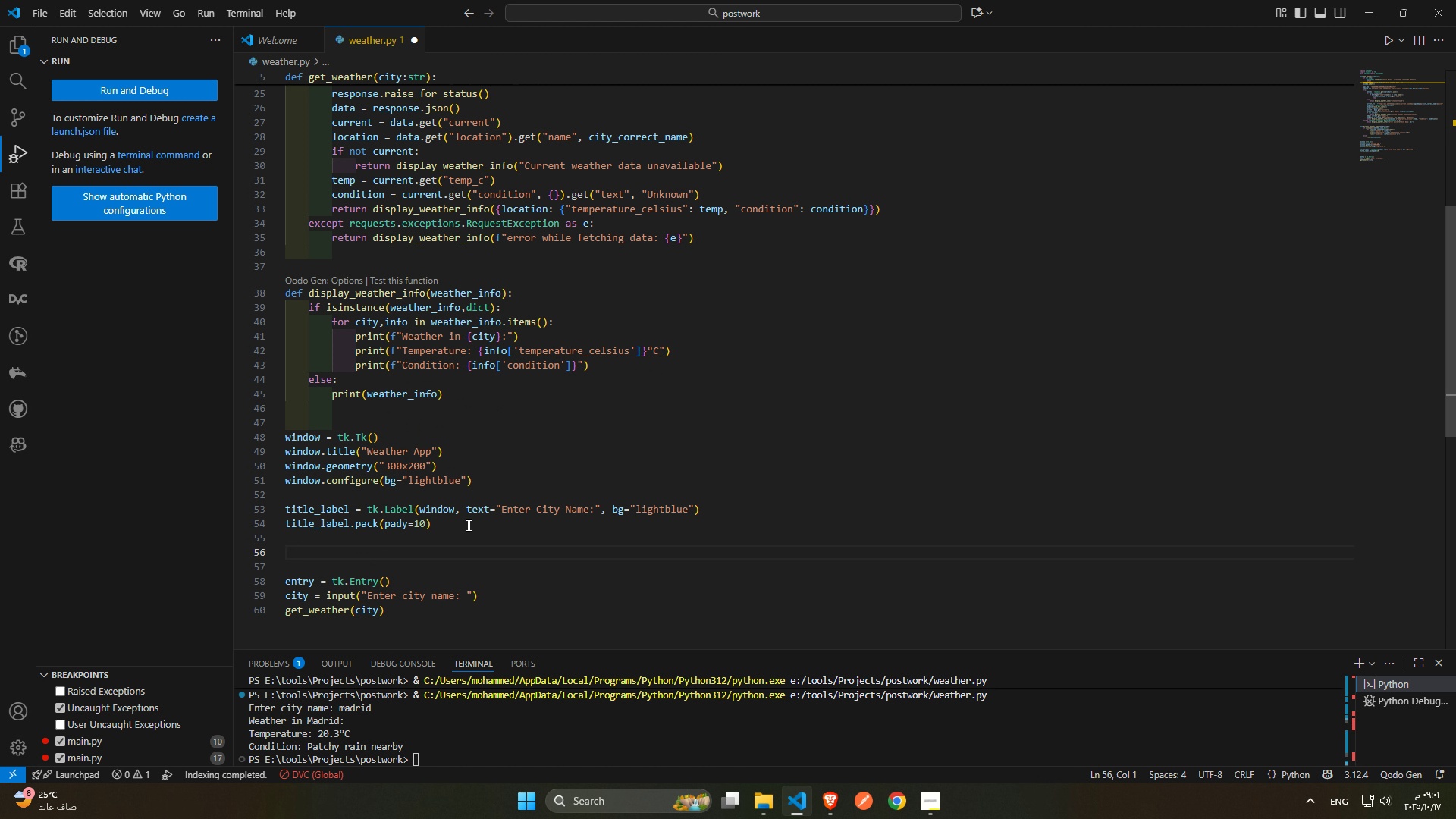 
type(inpur )
key(Backspace)
type(_frame = )
key(Tab)
 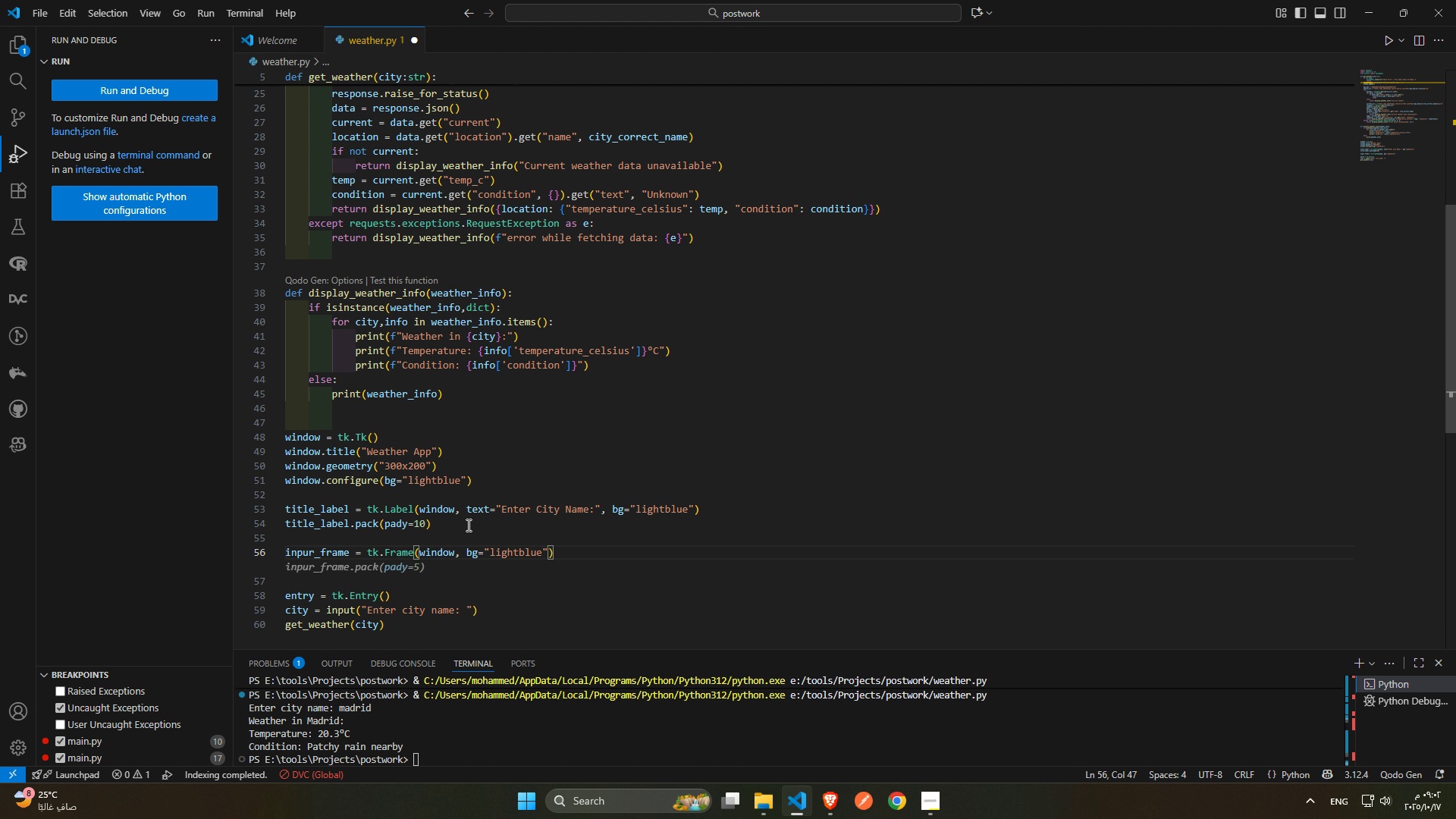 
key(Enter)
 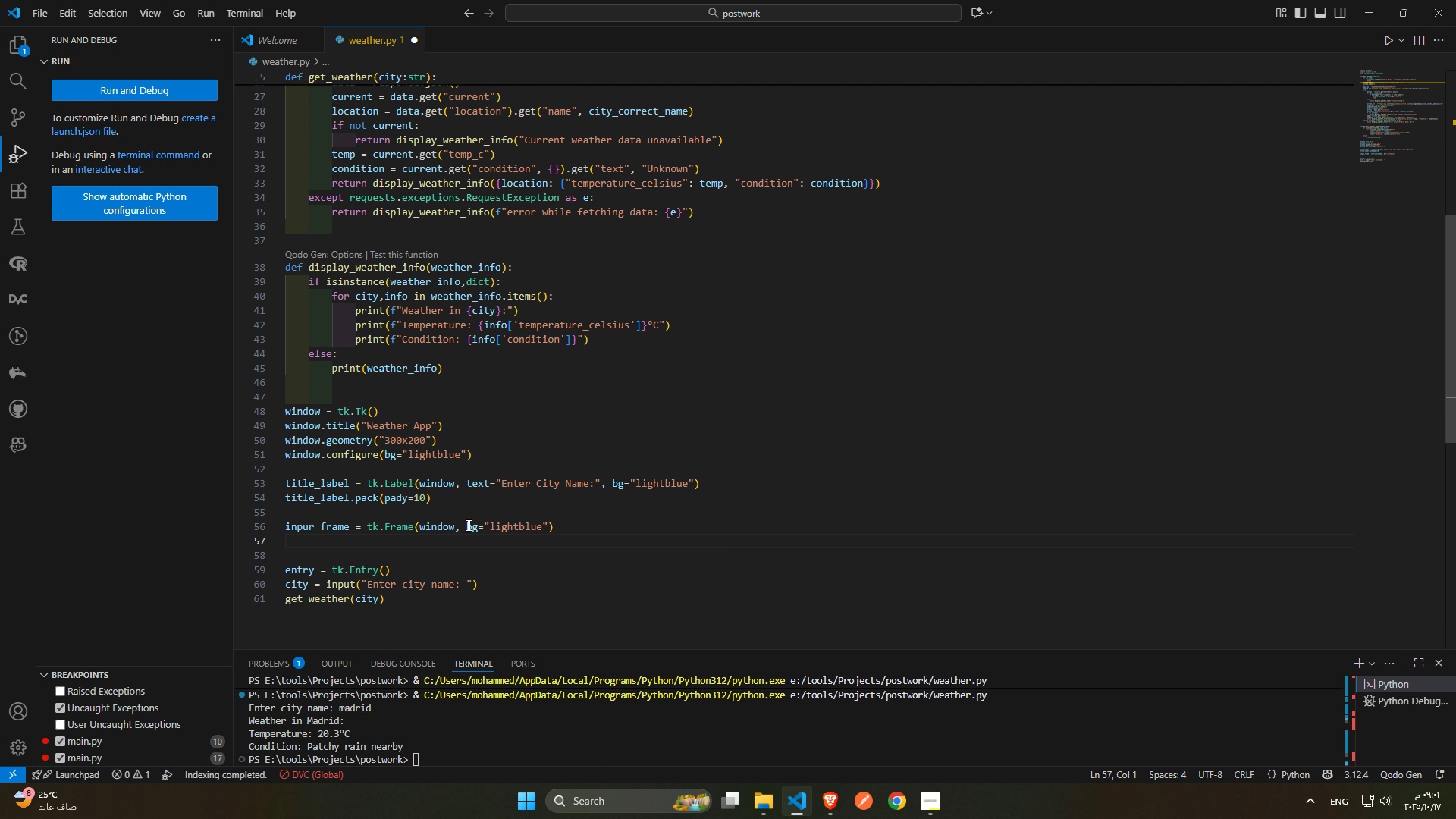 
left_click([331, 501])
 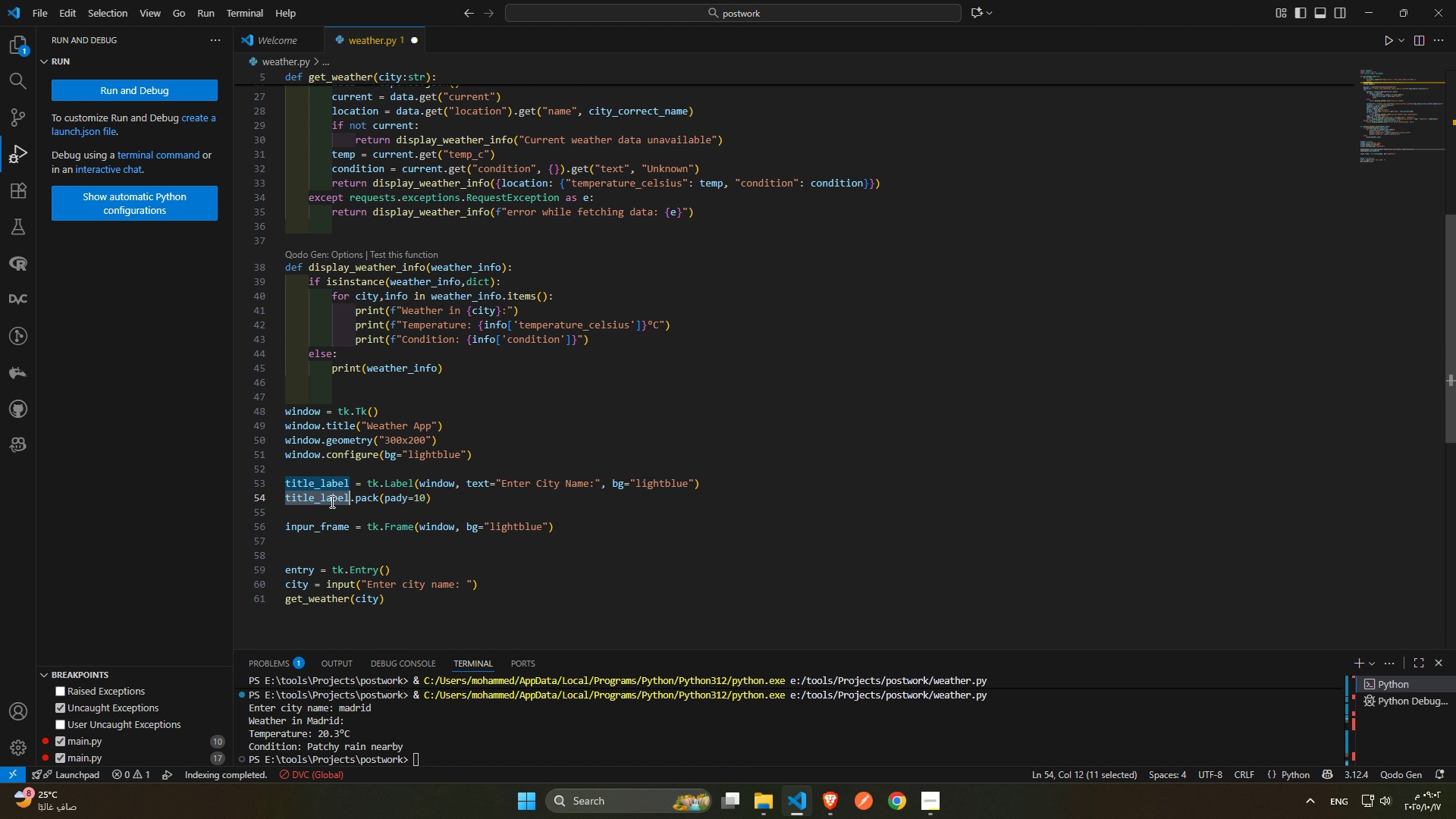 
left_click_drag(start_coordinate=[331, 501], to_coordinate=[431, 500])
 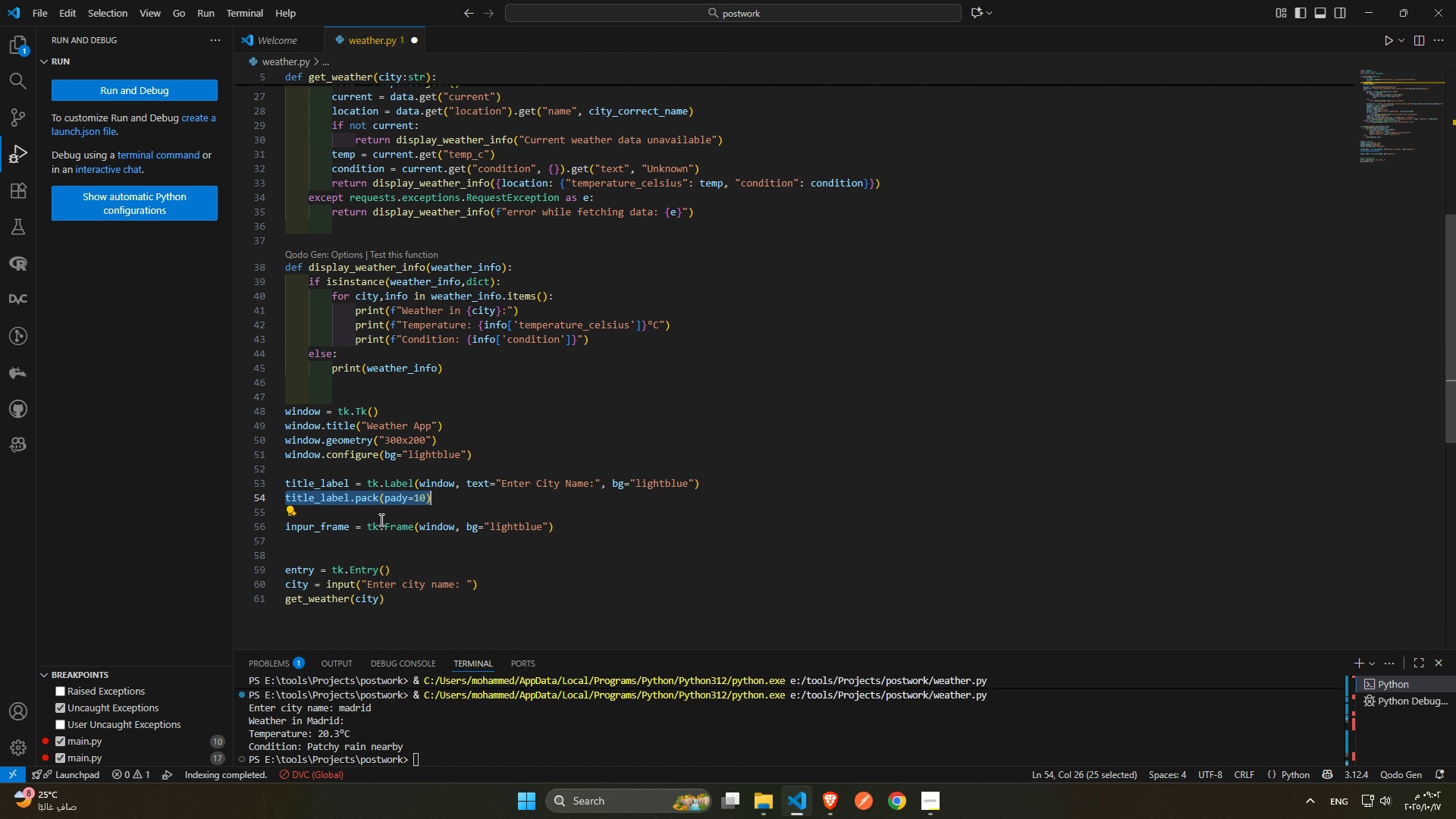 
key(Control+ControlLeft)
 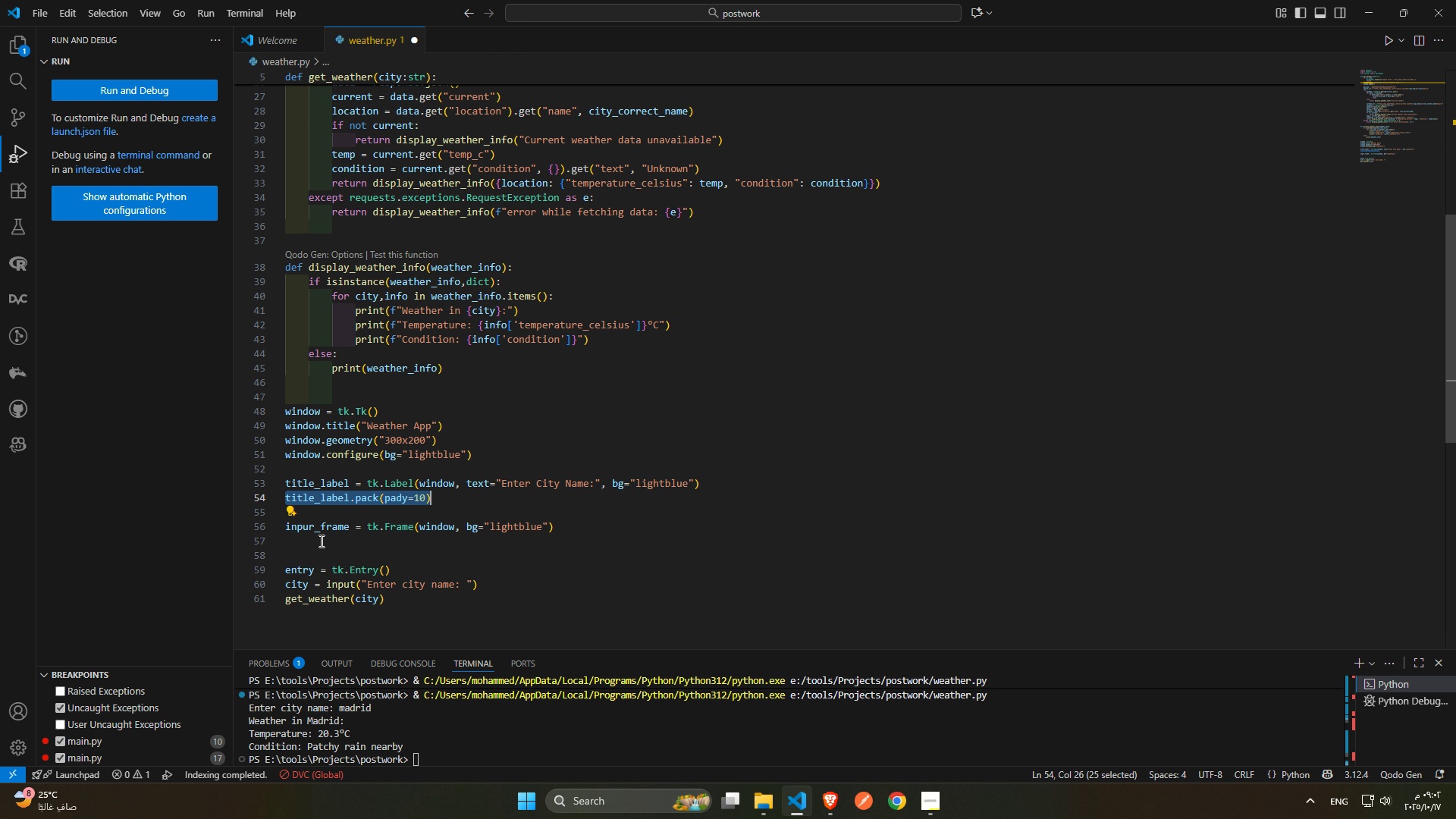 
key(Control+C)
 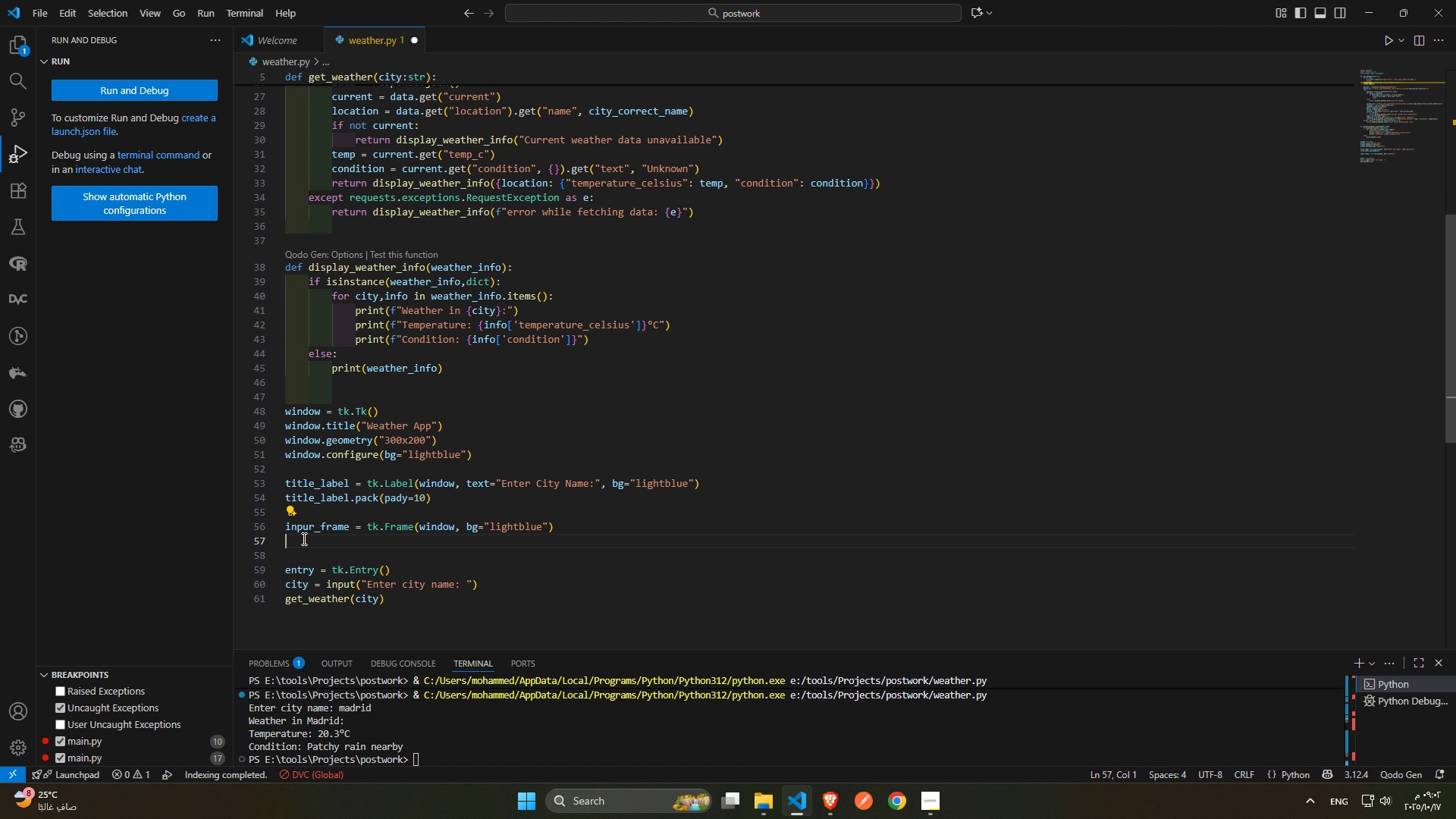 
left_click([303, 538])
 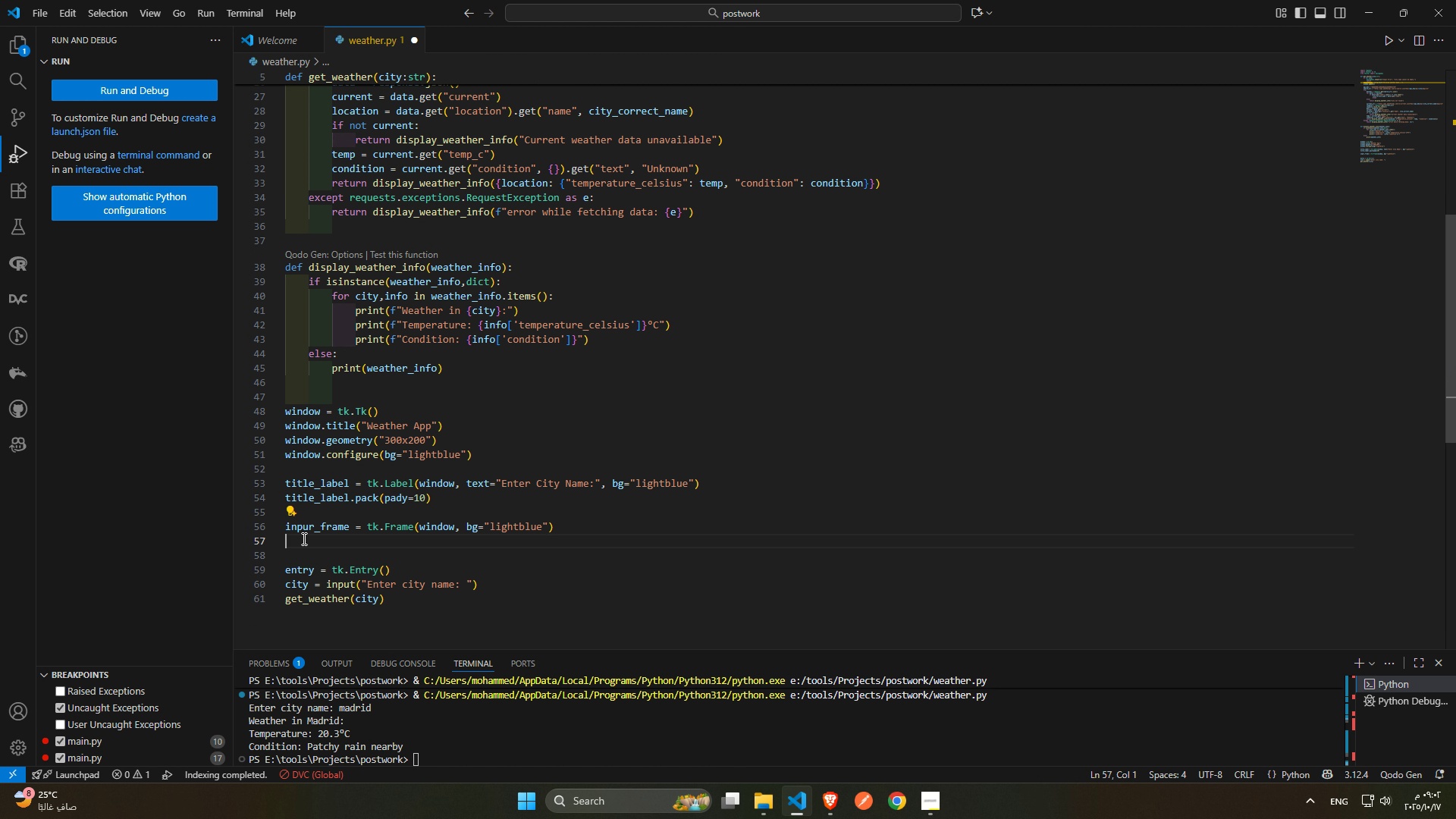 
key(Control+ControlLeft)
 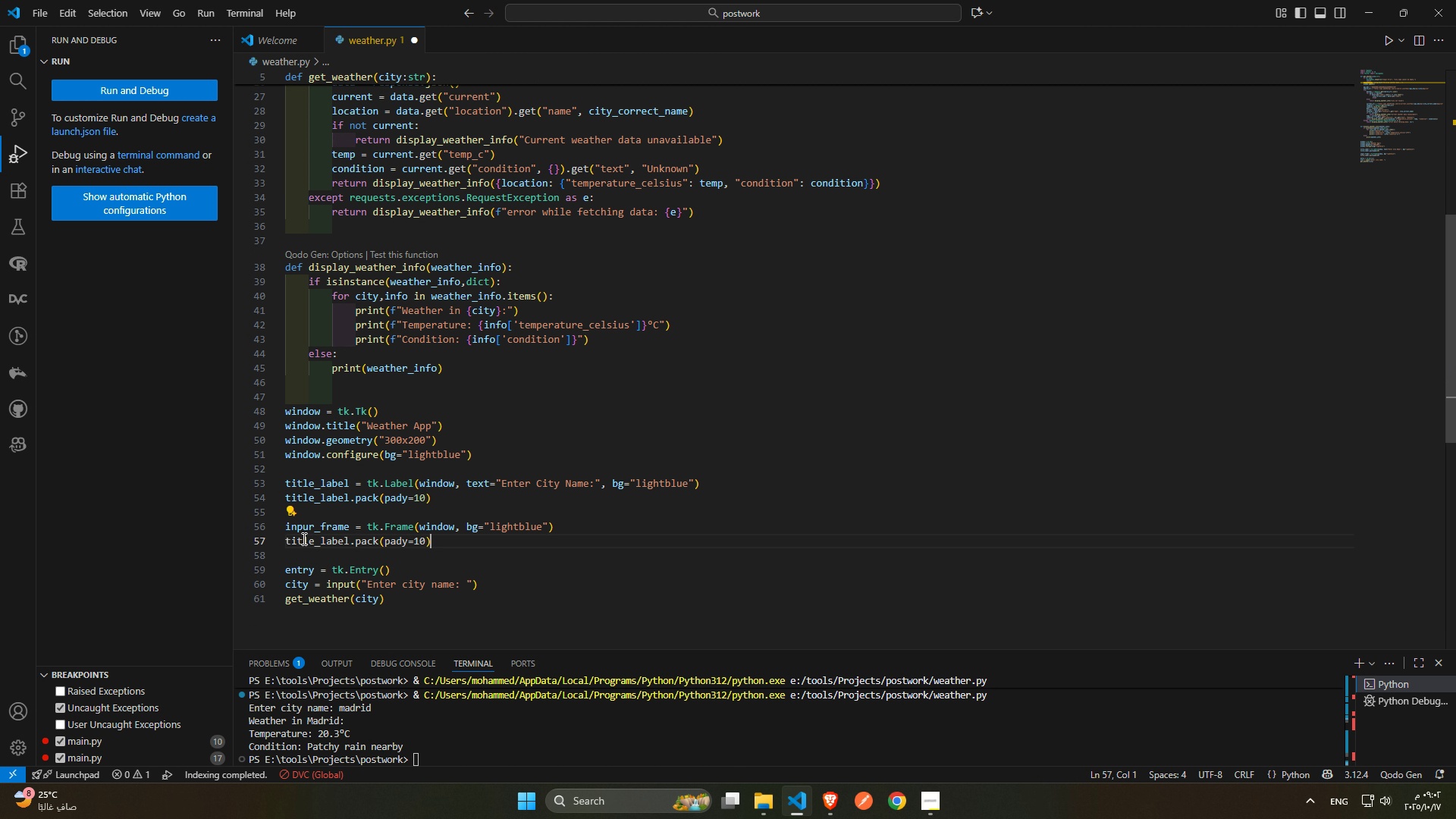 
key(Control+V)
 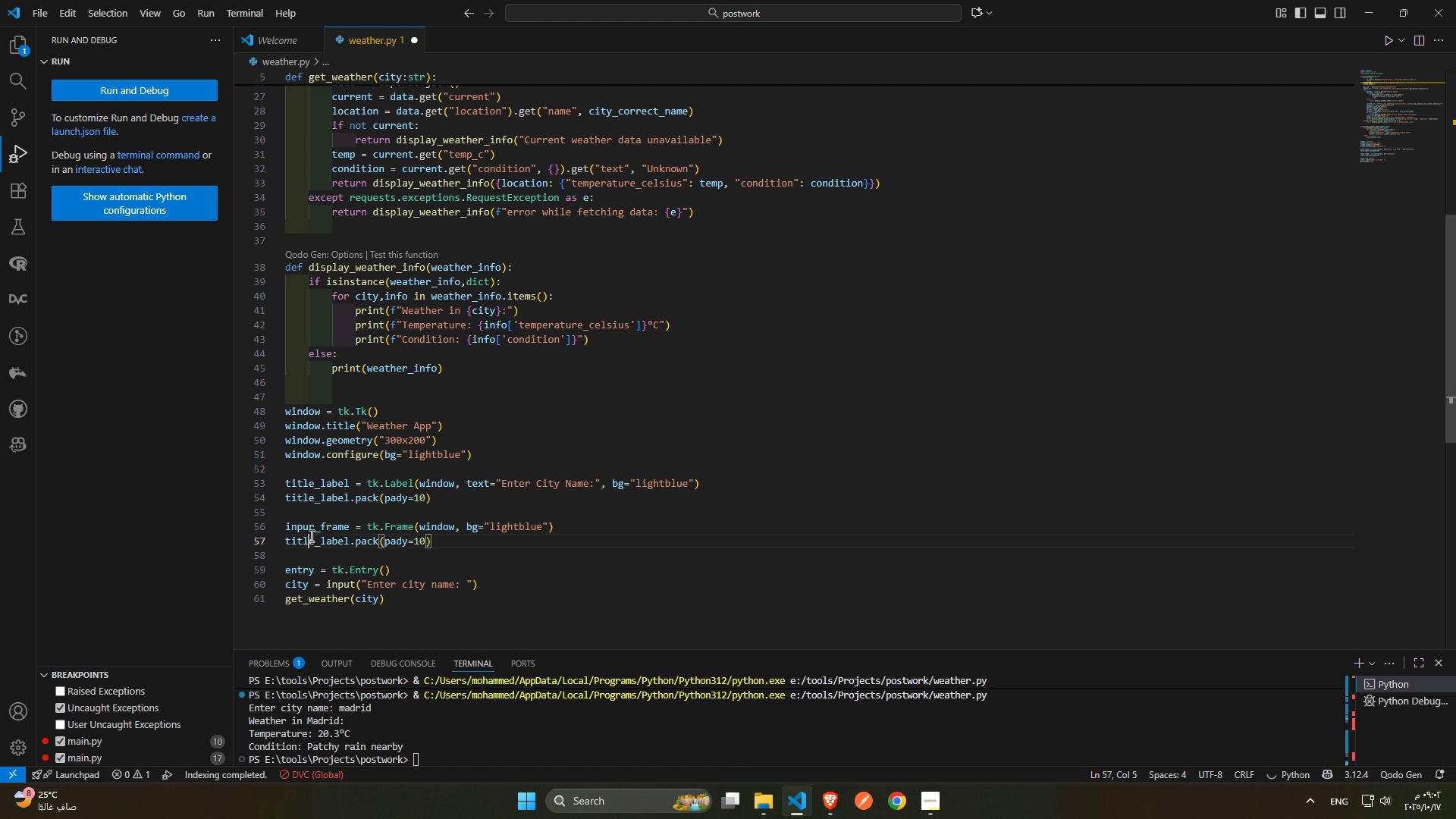 
double_click([310, 535])
 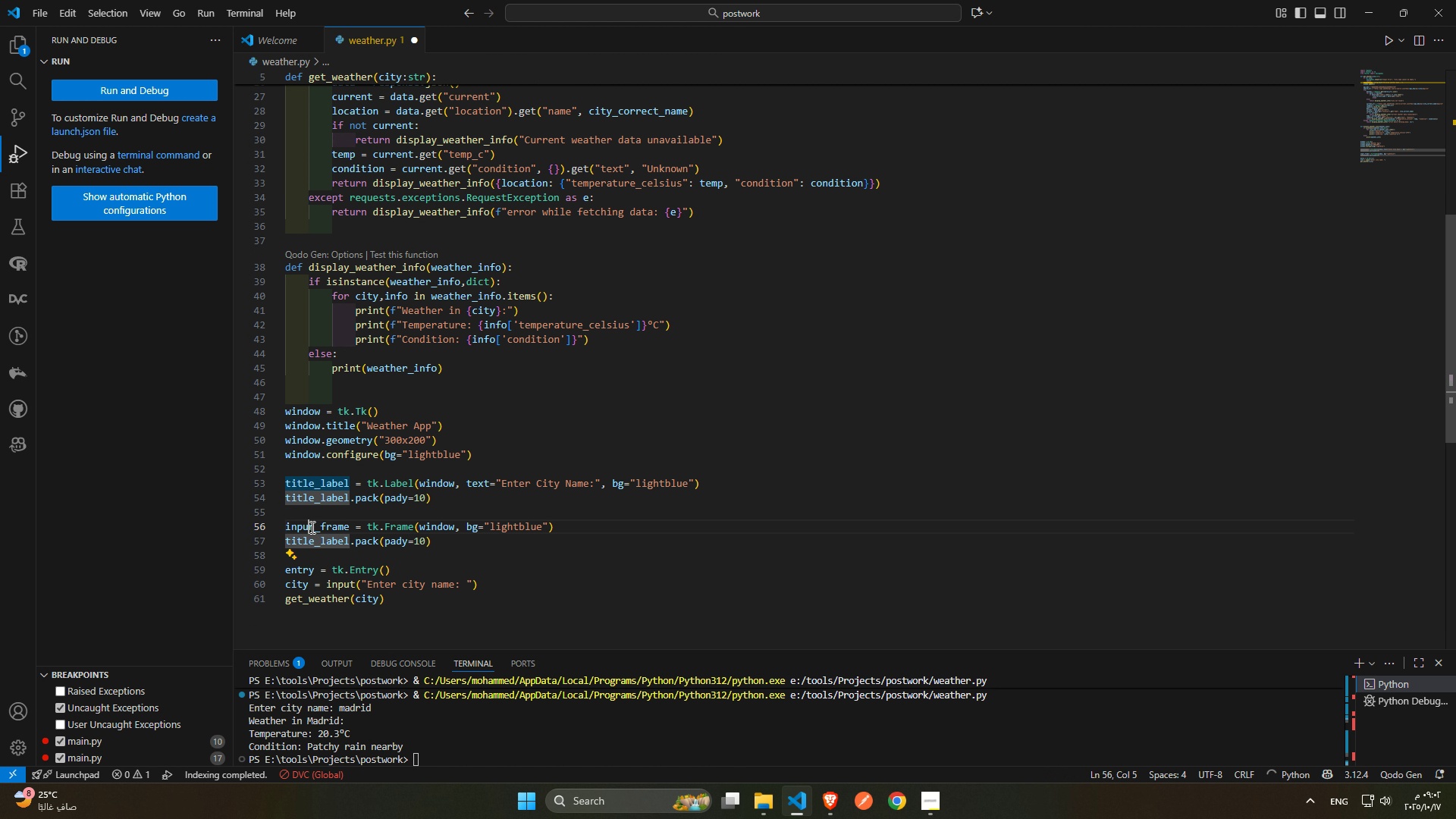 
triple_click([311, 527])
 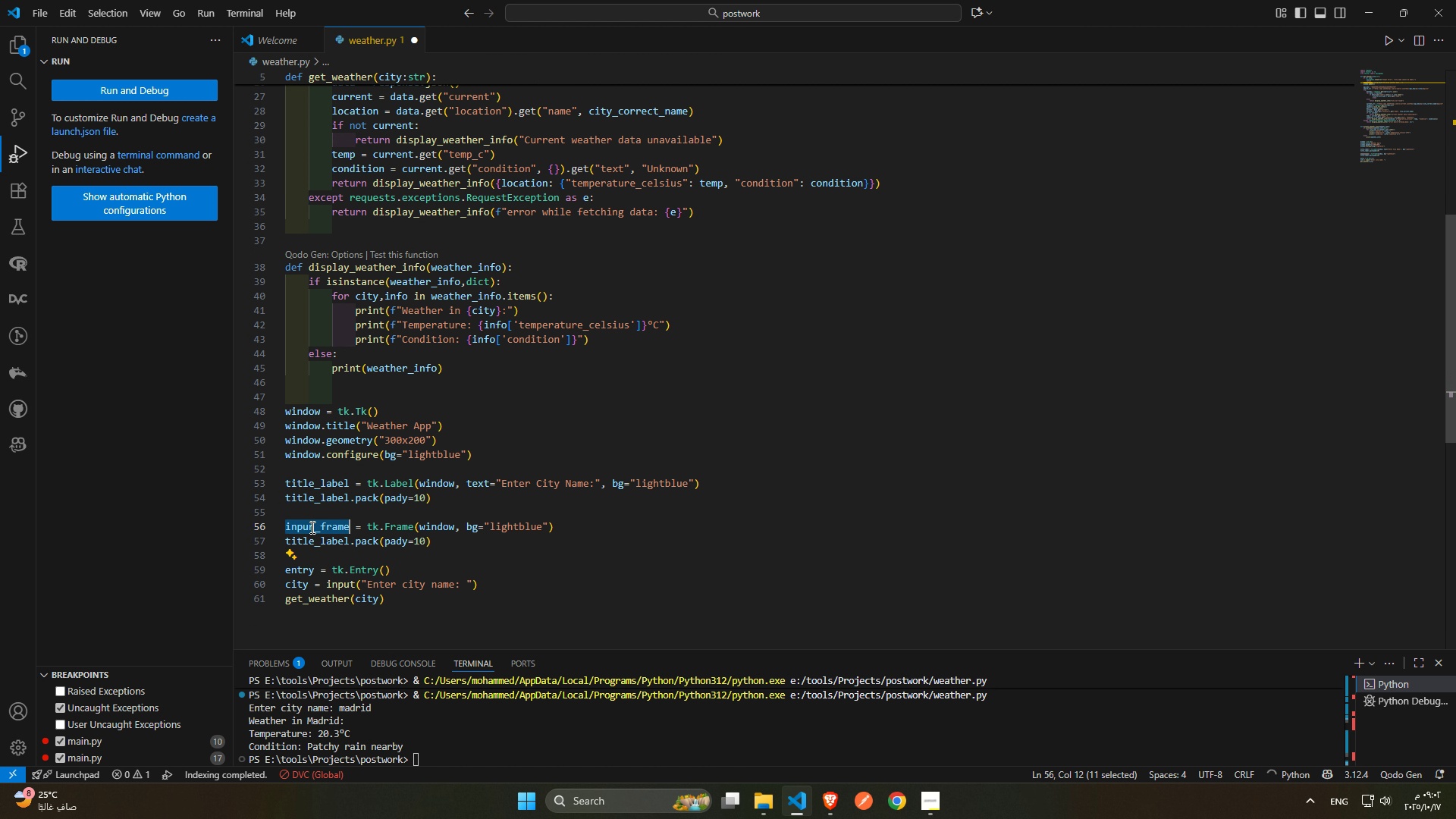 
triple_click([311, 527])
 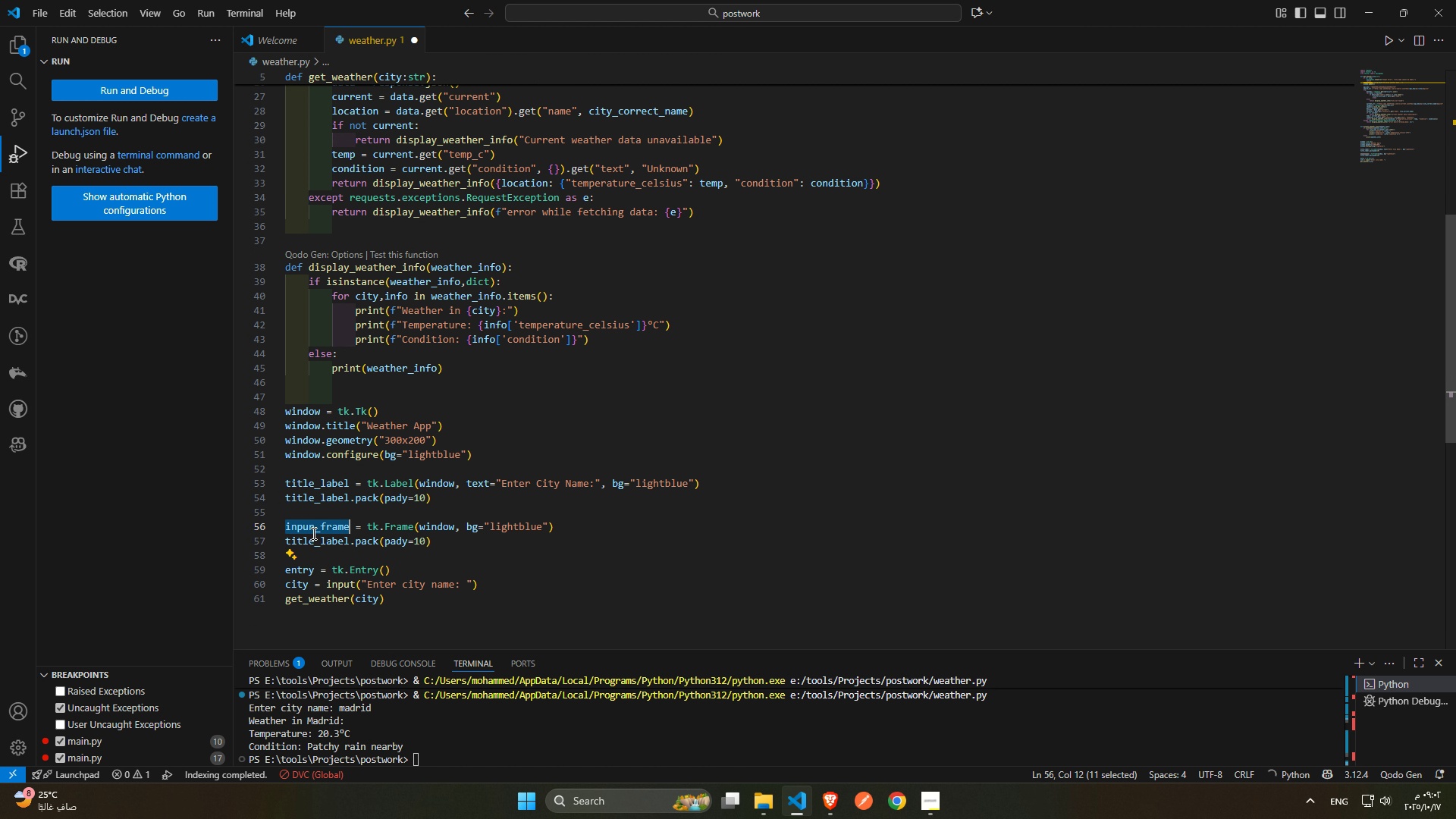 
key(Control+ControlLeft)
 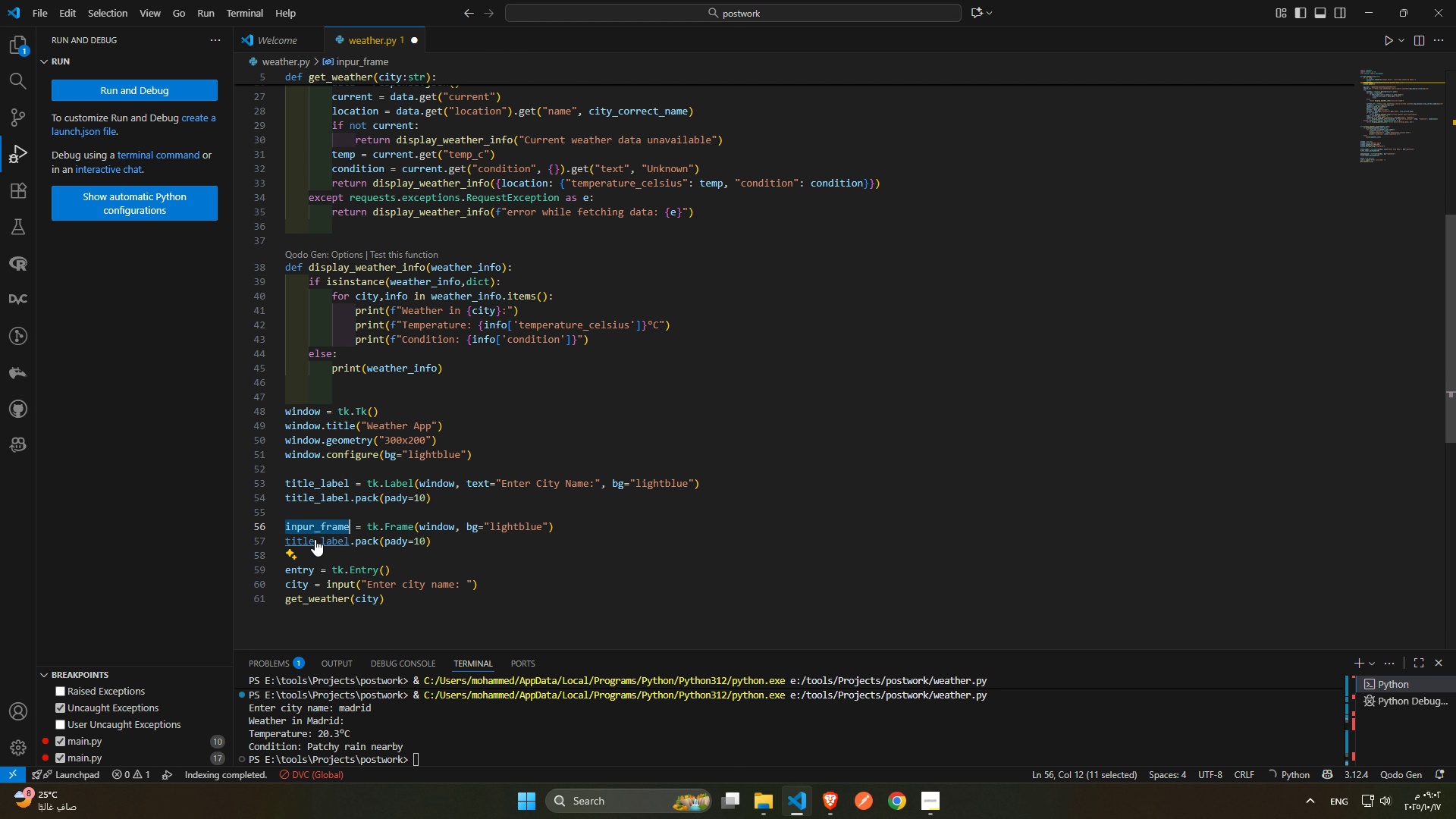 
key(Control+C)
 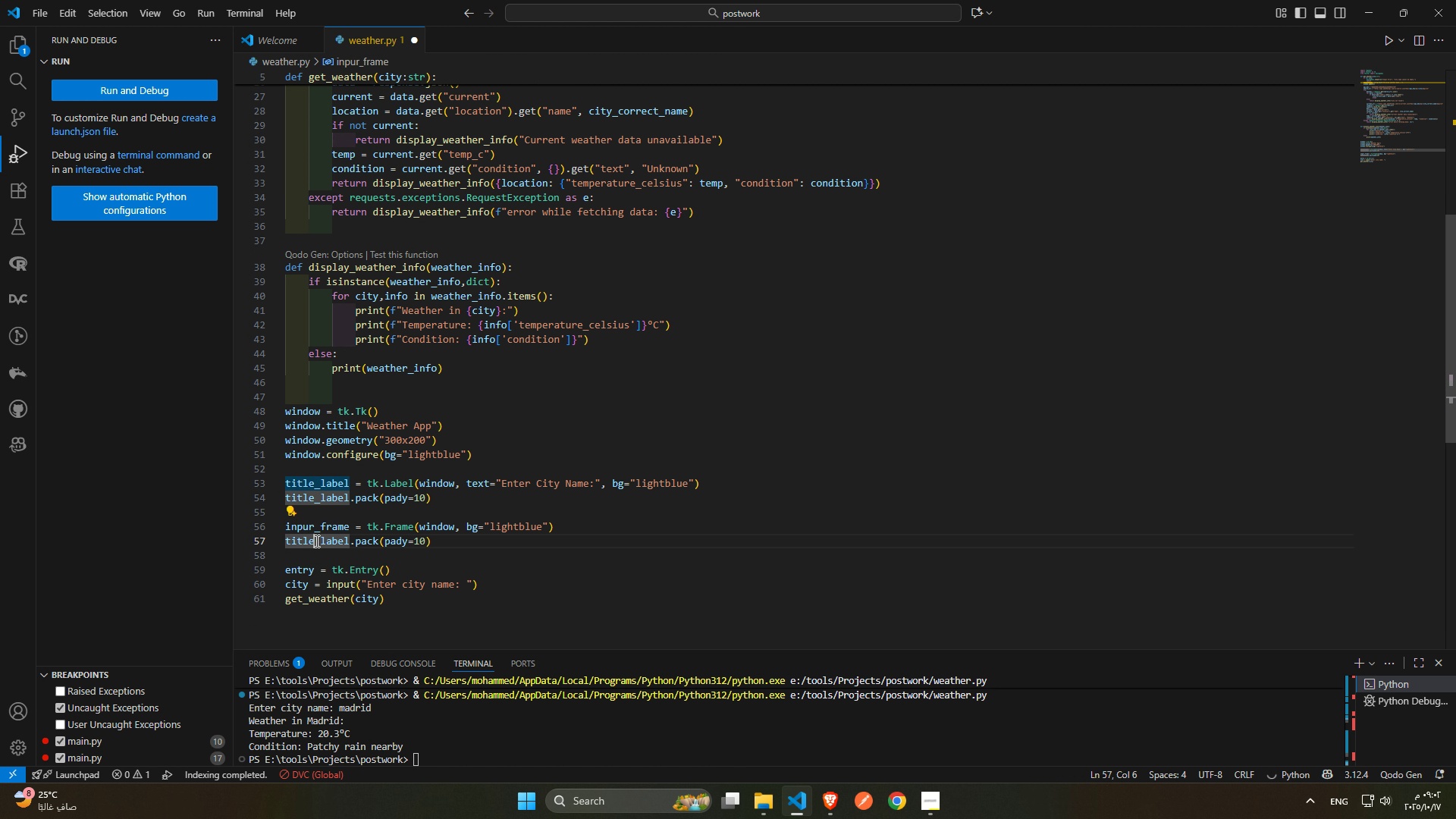 
triple_click([315, 541])
 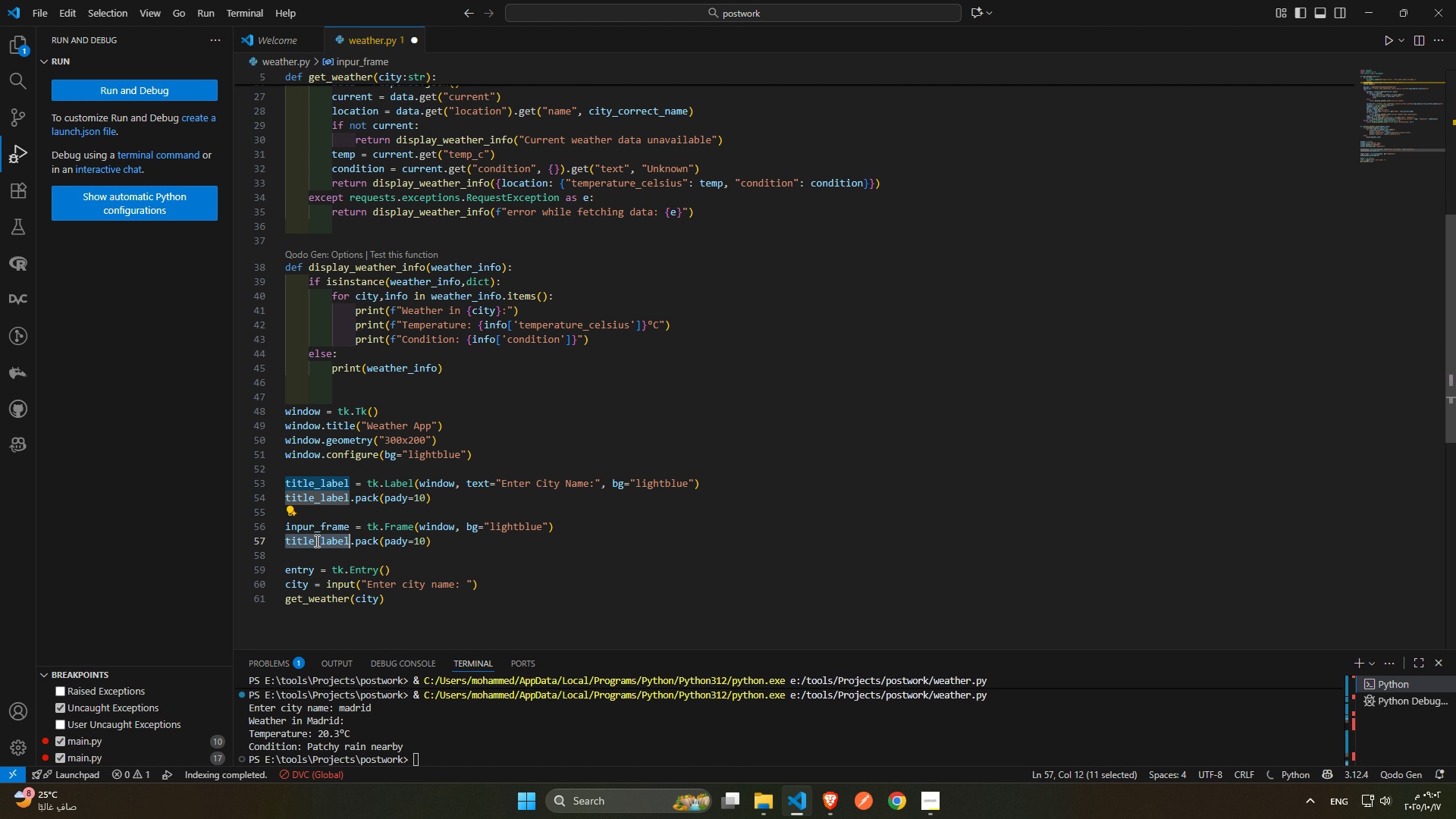 
triple_click([315, 541])
 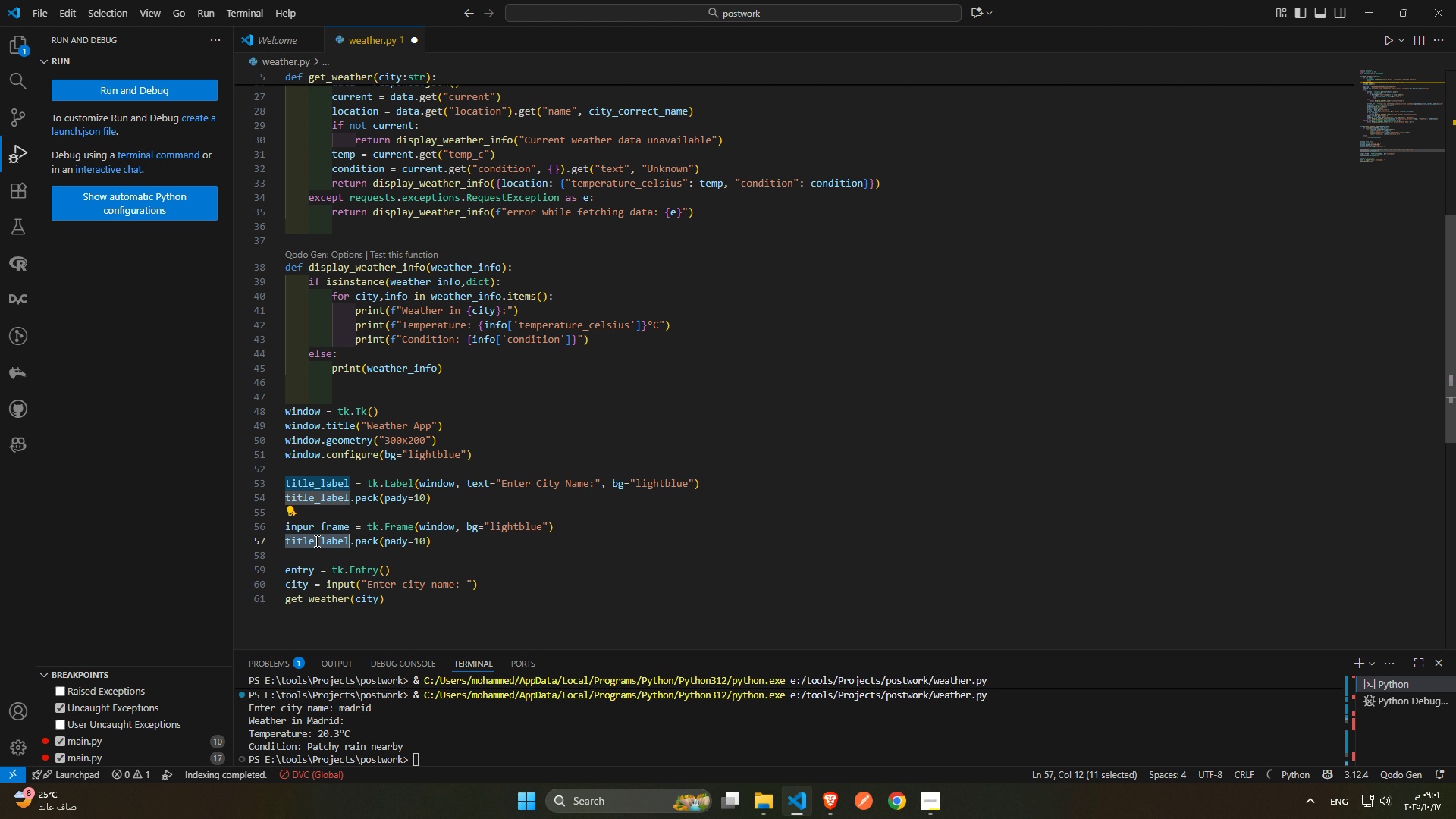 
key(Control+ControlLeft)
 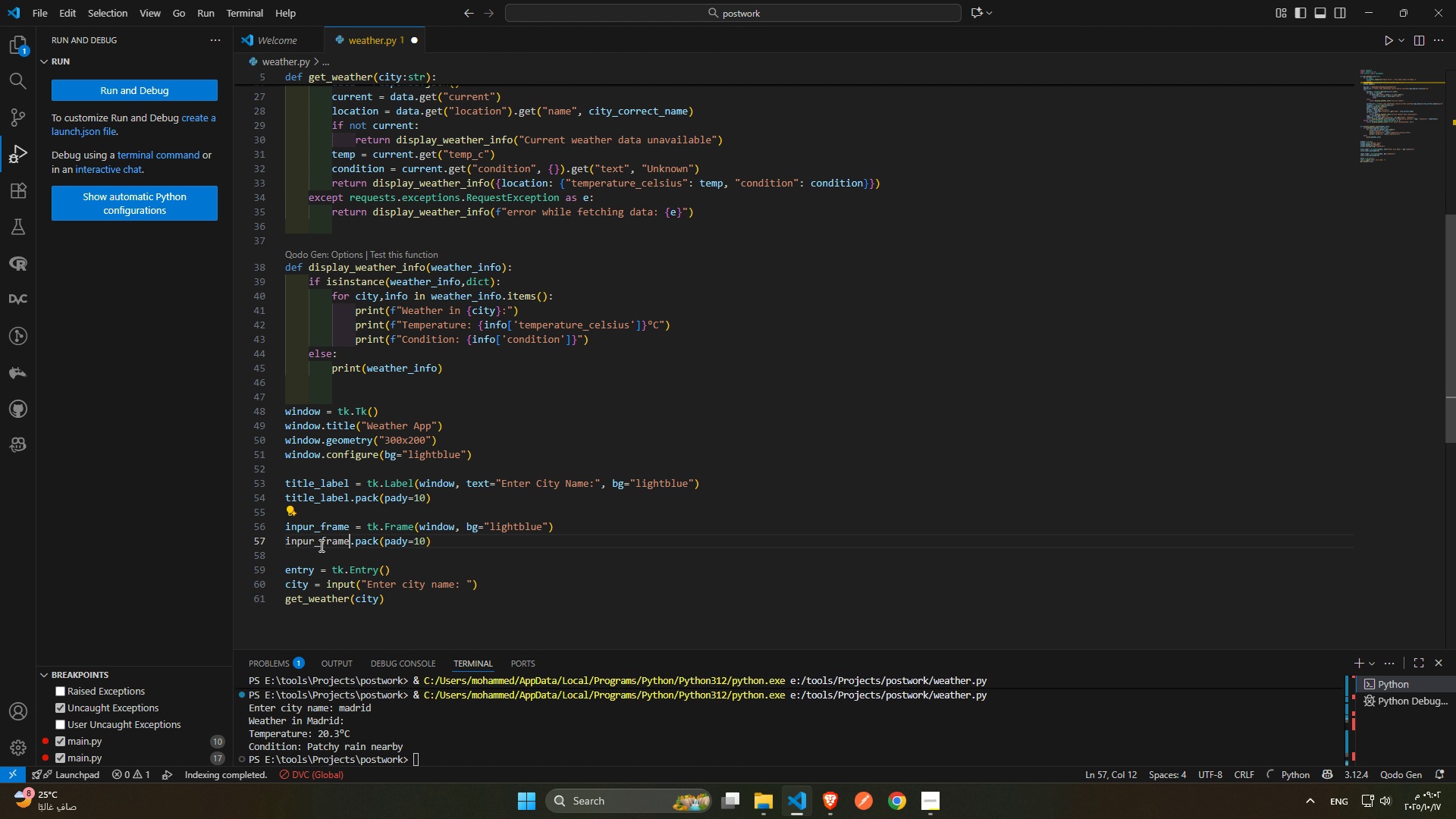 
key(Control+V)
 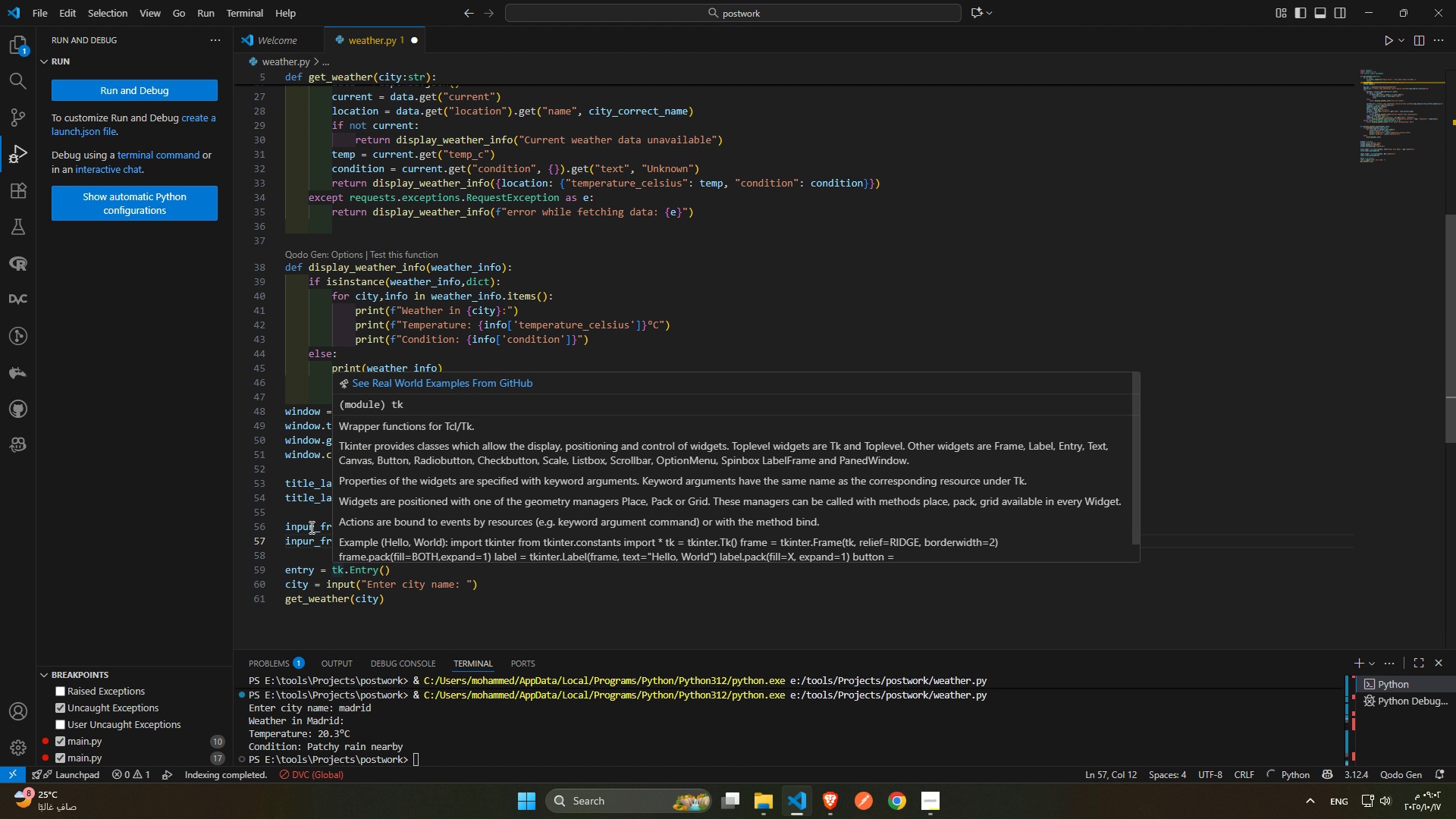 
double_click([310, 527])
 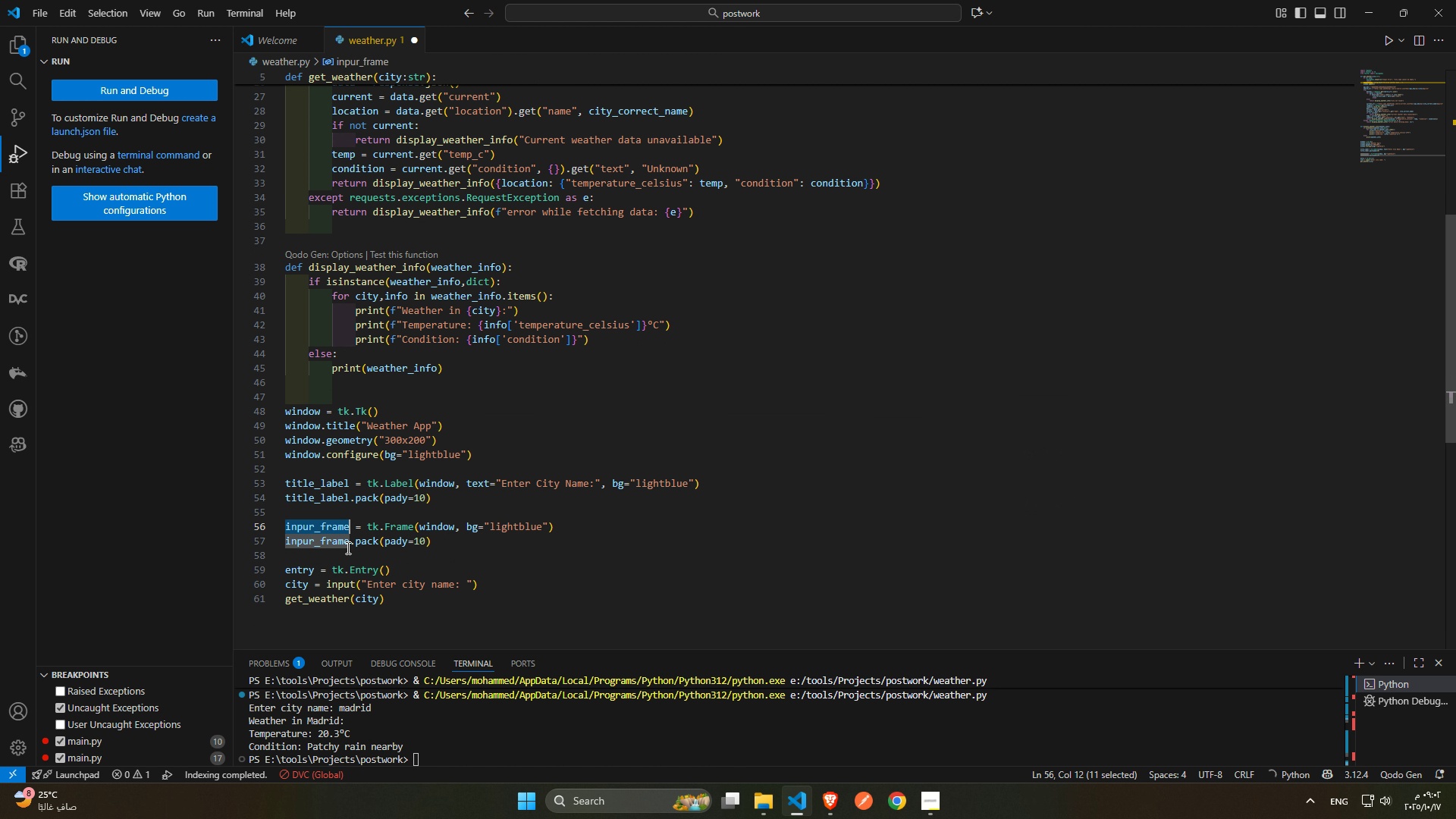 
key(Control+ControlLeft)
 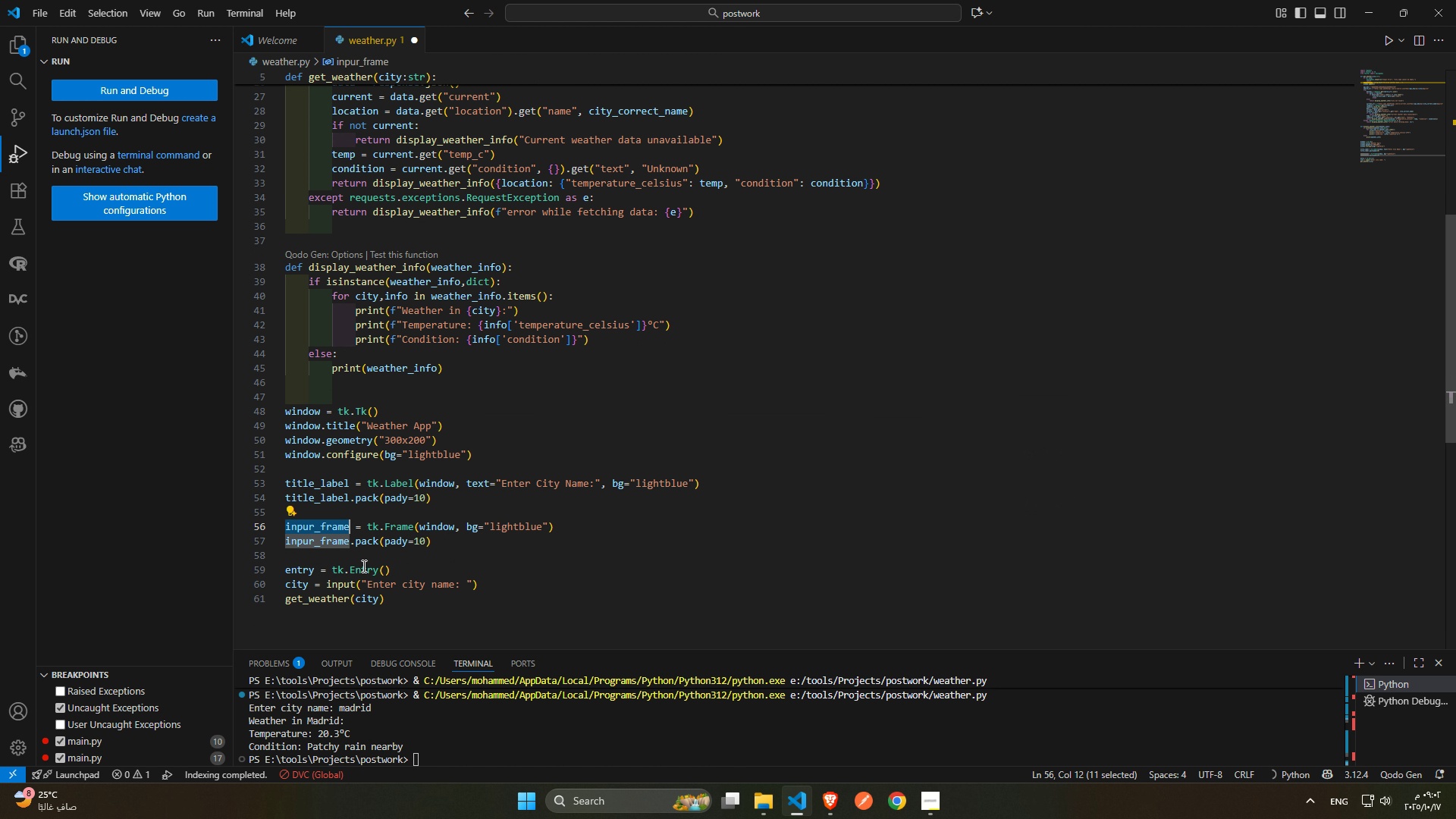 
key(Control+C)
 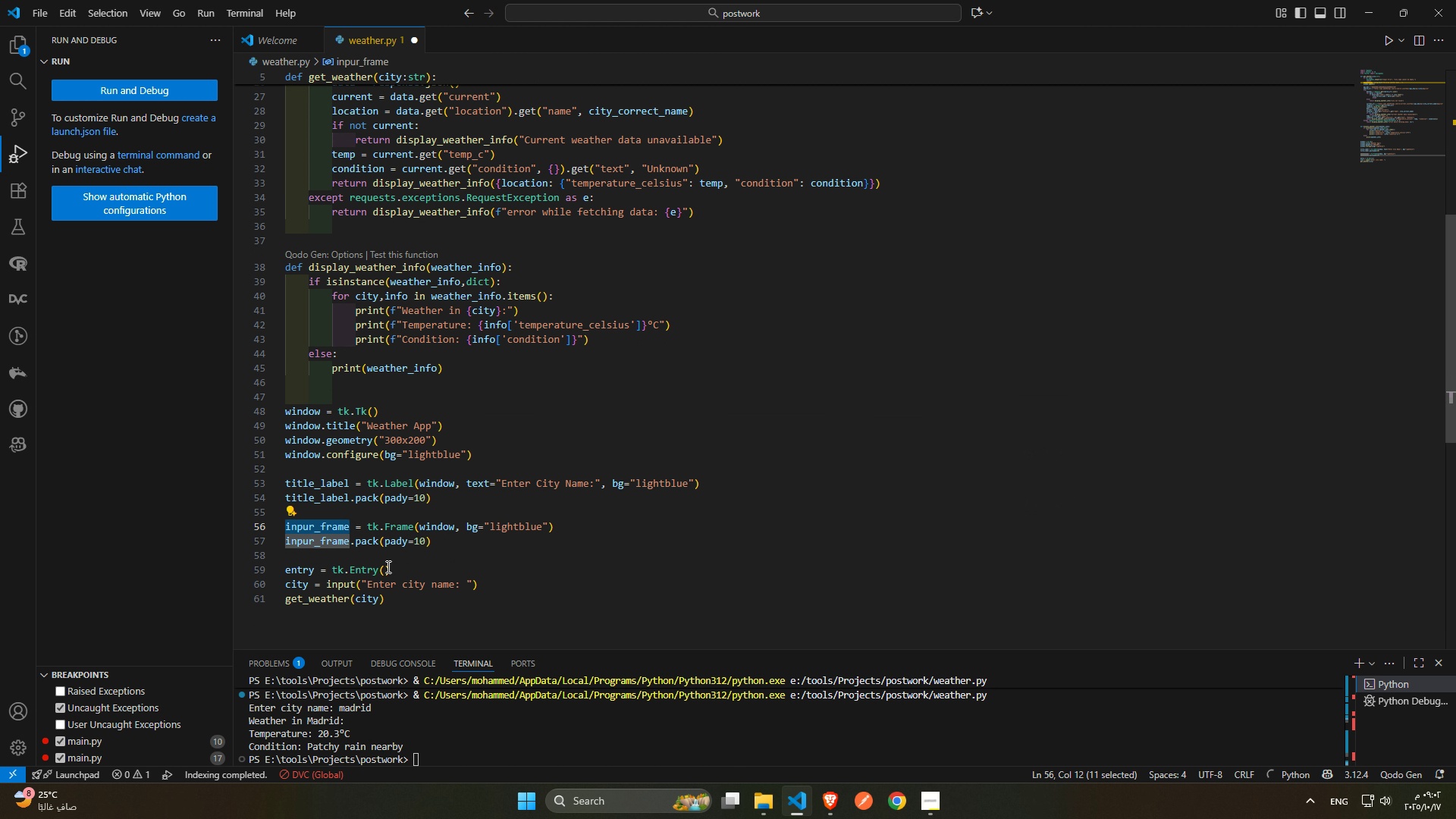 
left_click([387, 566])
 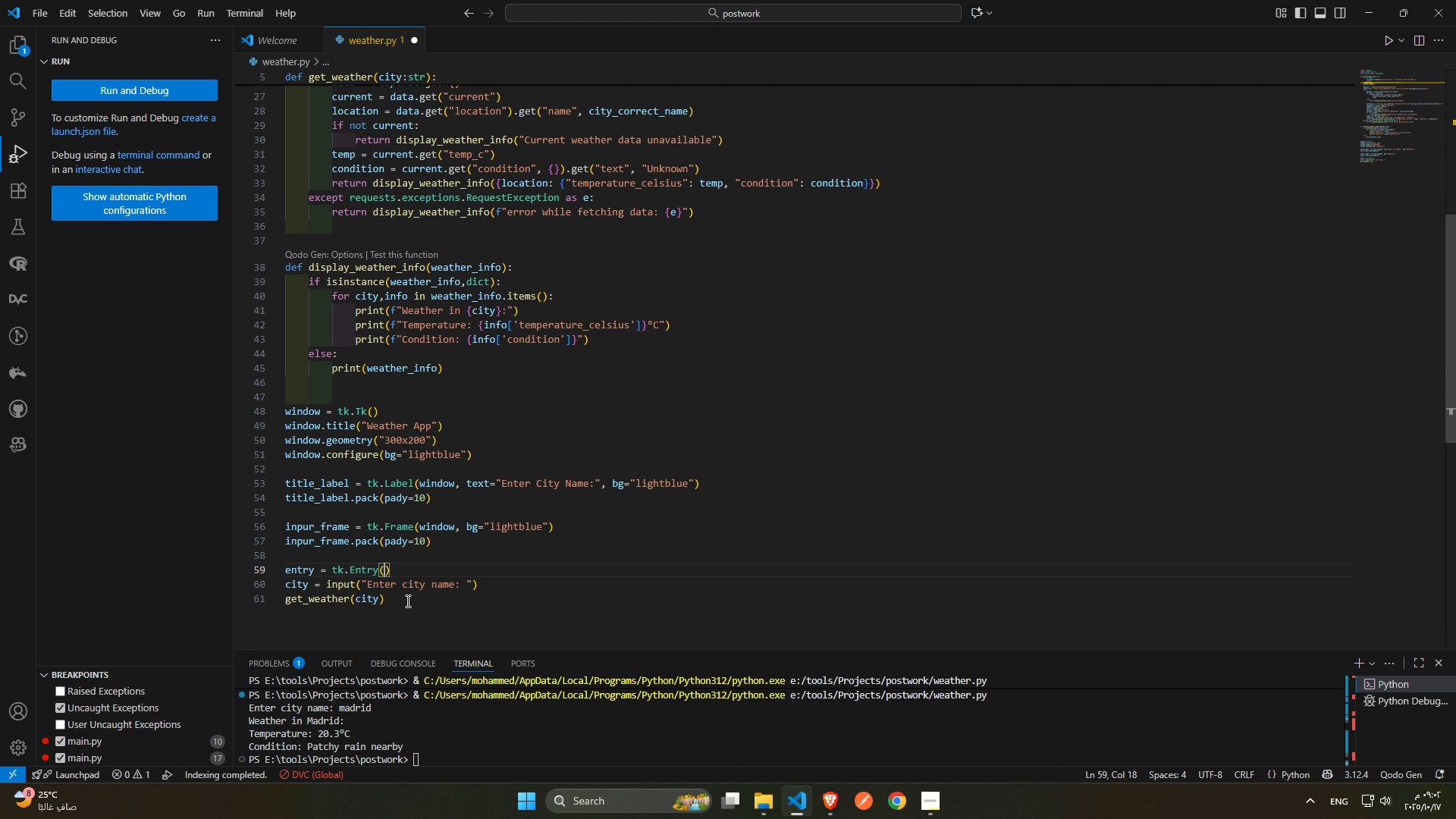 
key(Control+ControlLeft)
 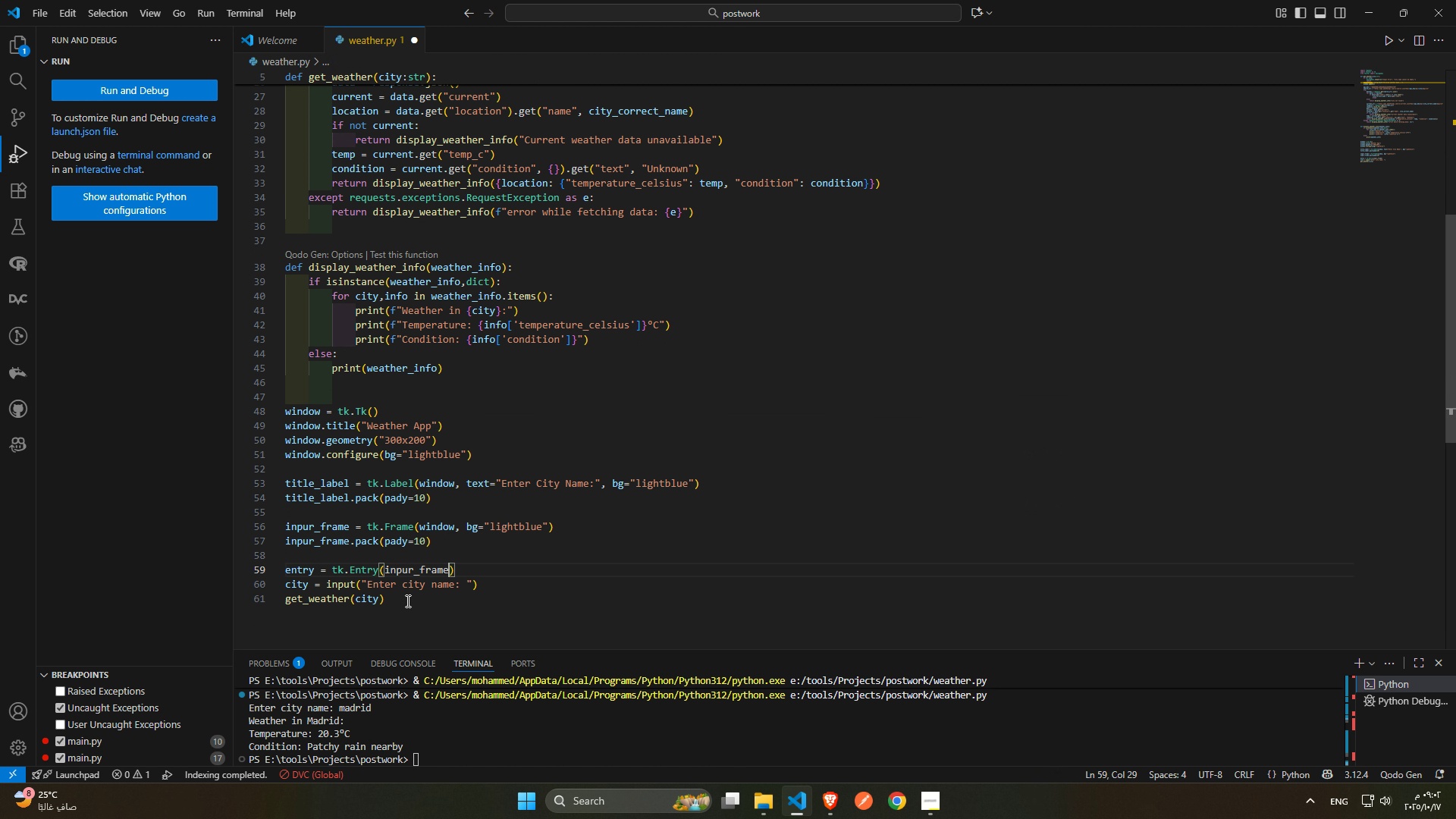 
key(Control+V)
 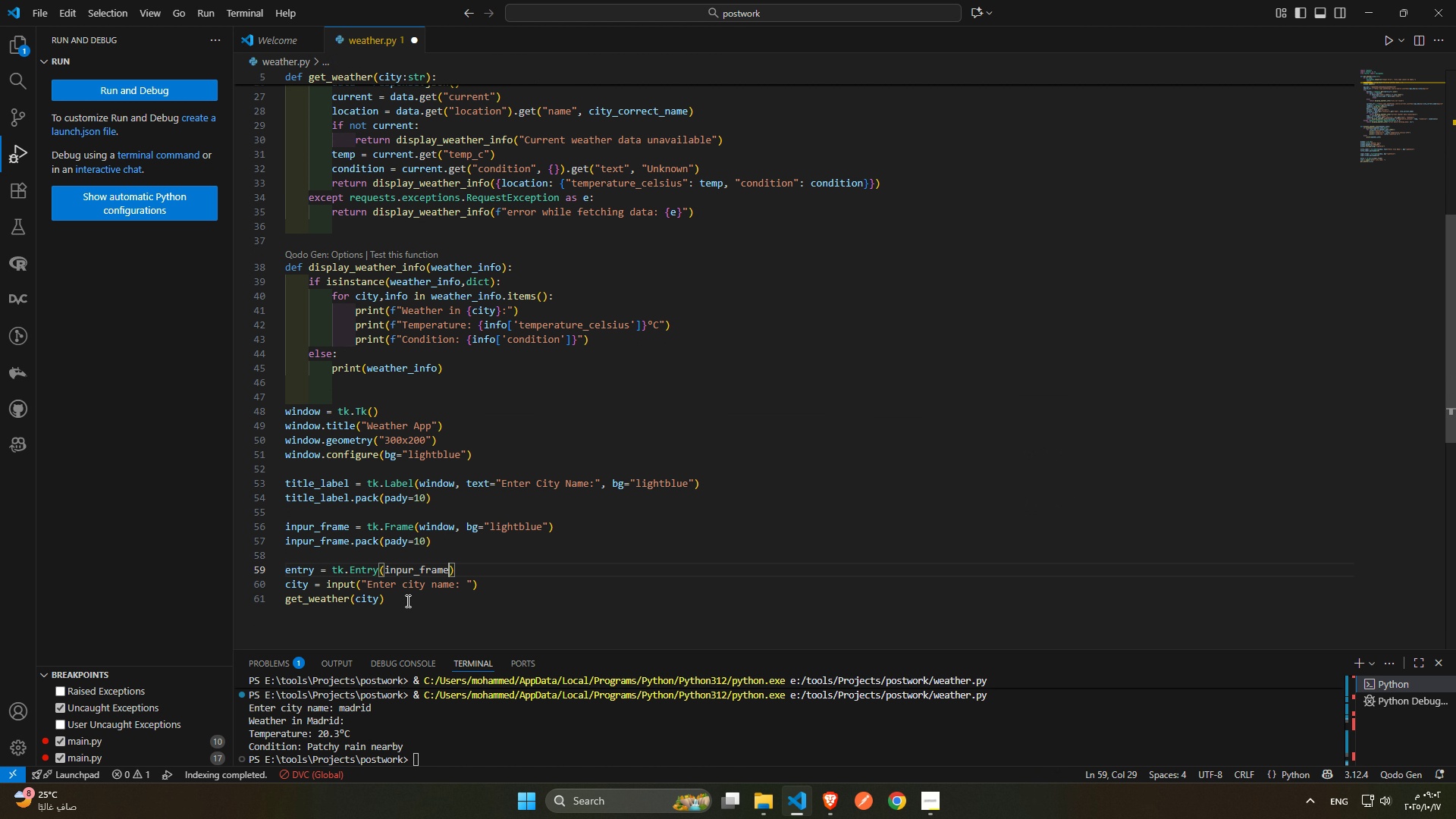 
key(Comma)
 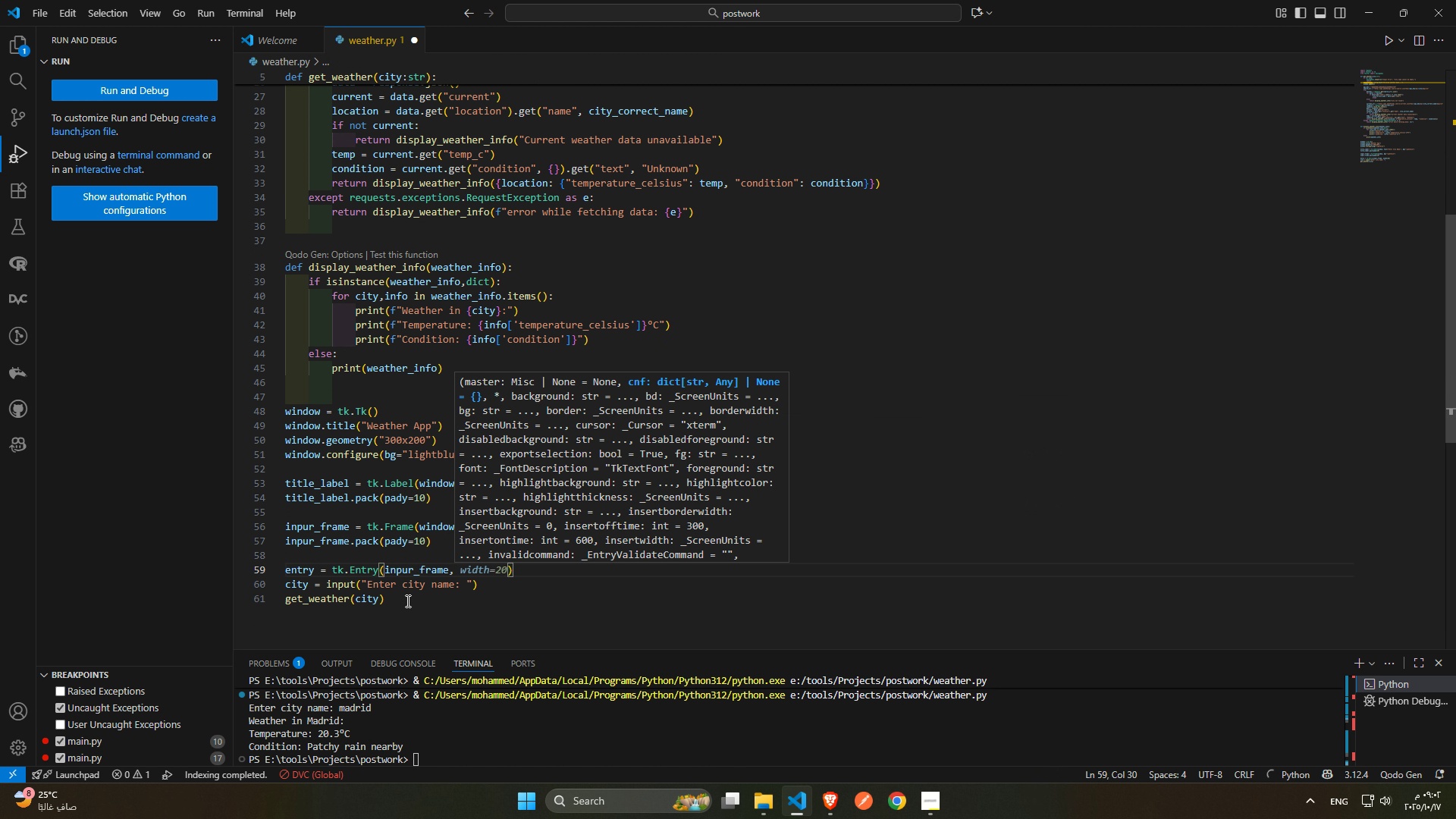 
key(Tab)
 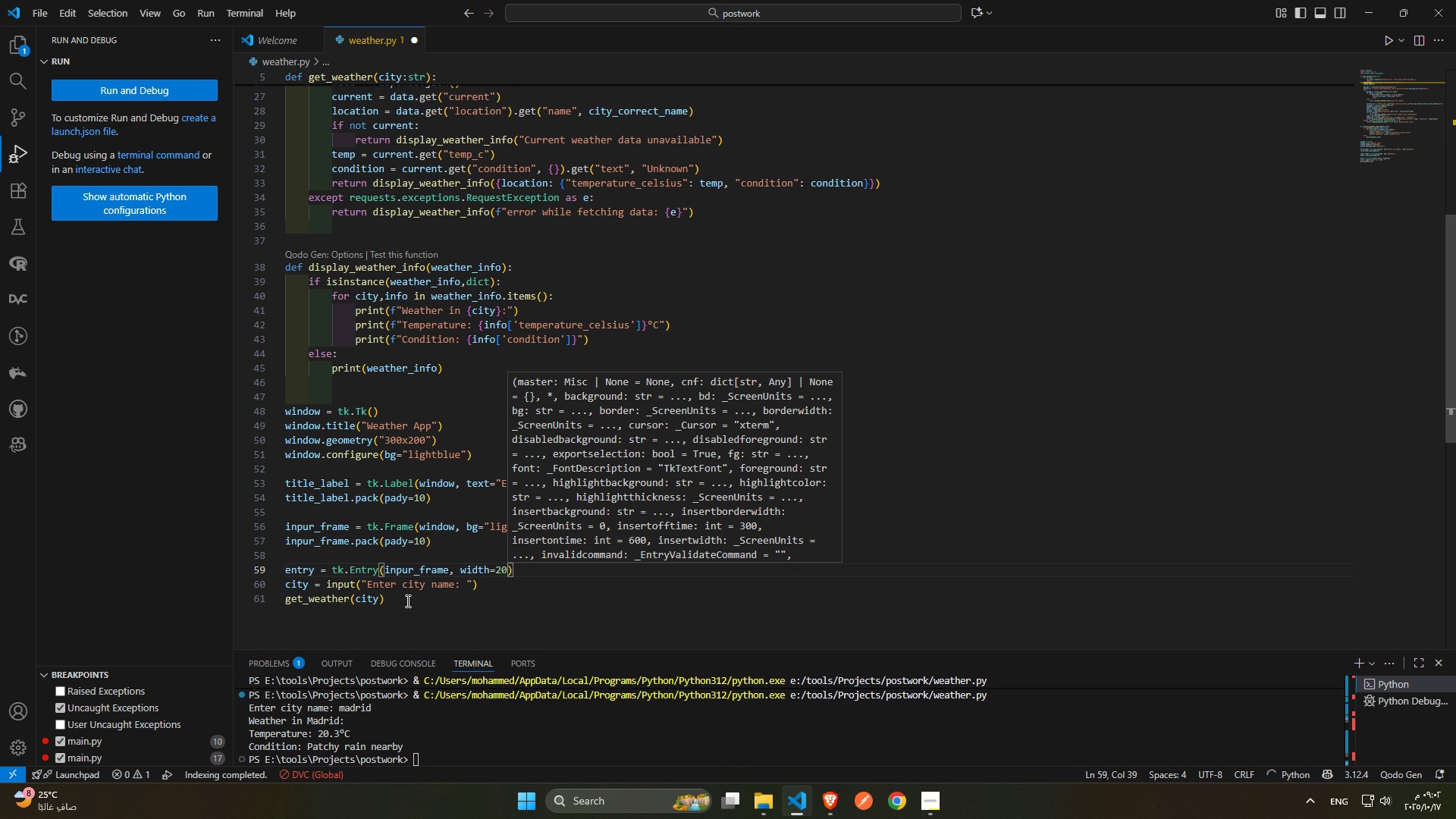 
key(ArrowRight)
 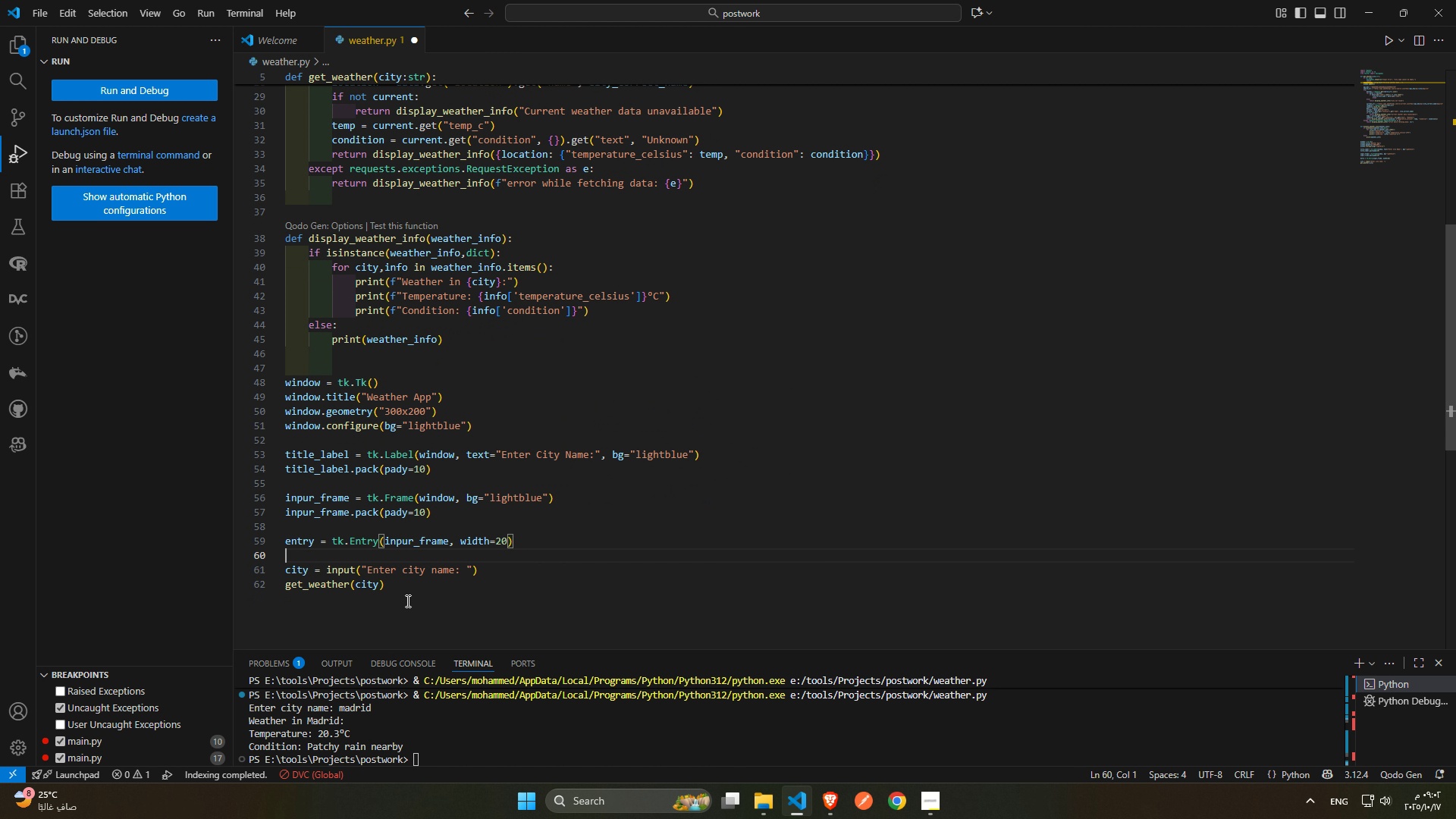 
key(Enter)
 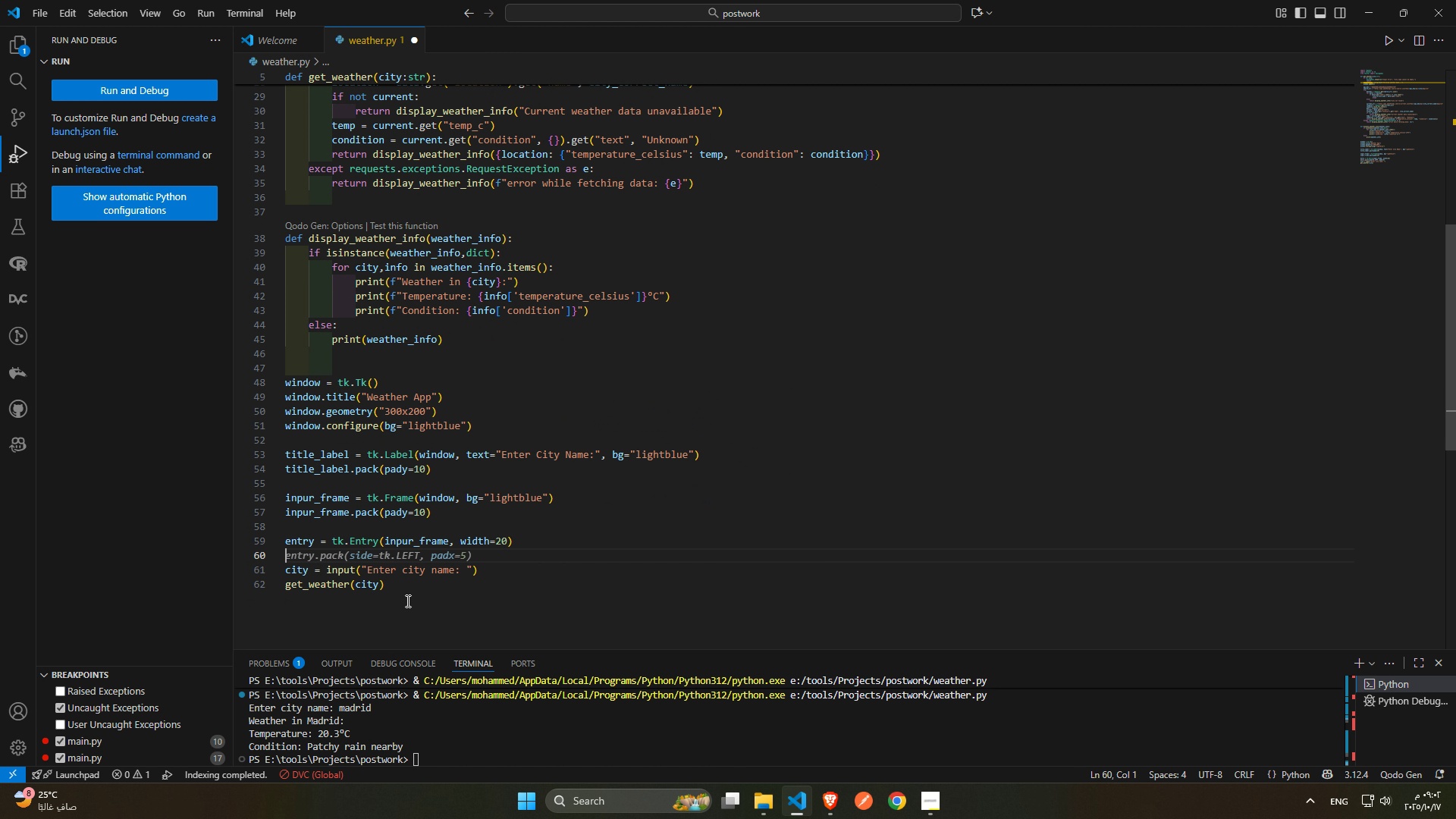 
wait(5.65)
 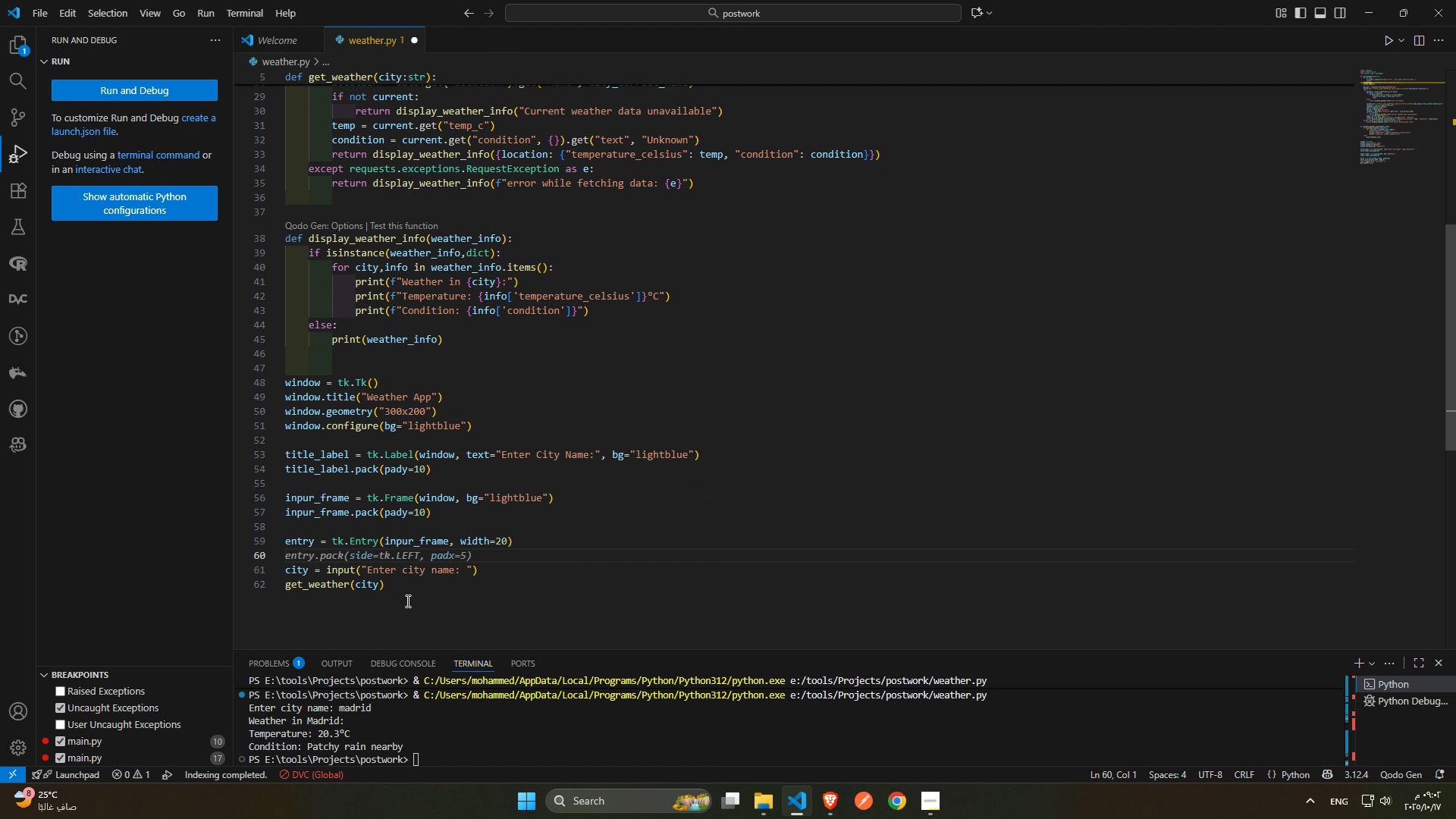 
key(Tab)
 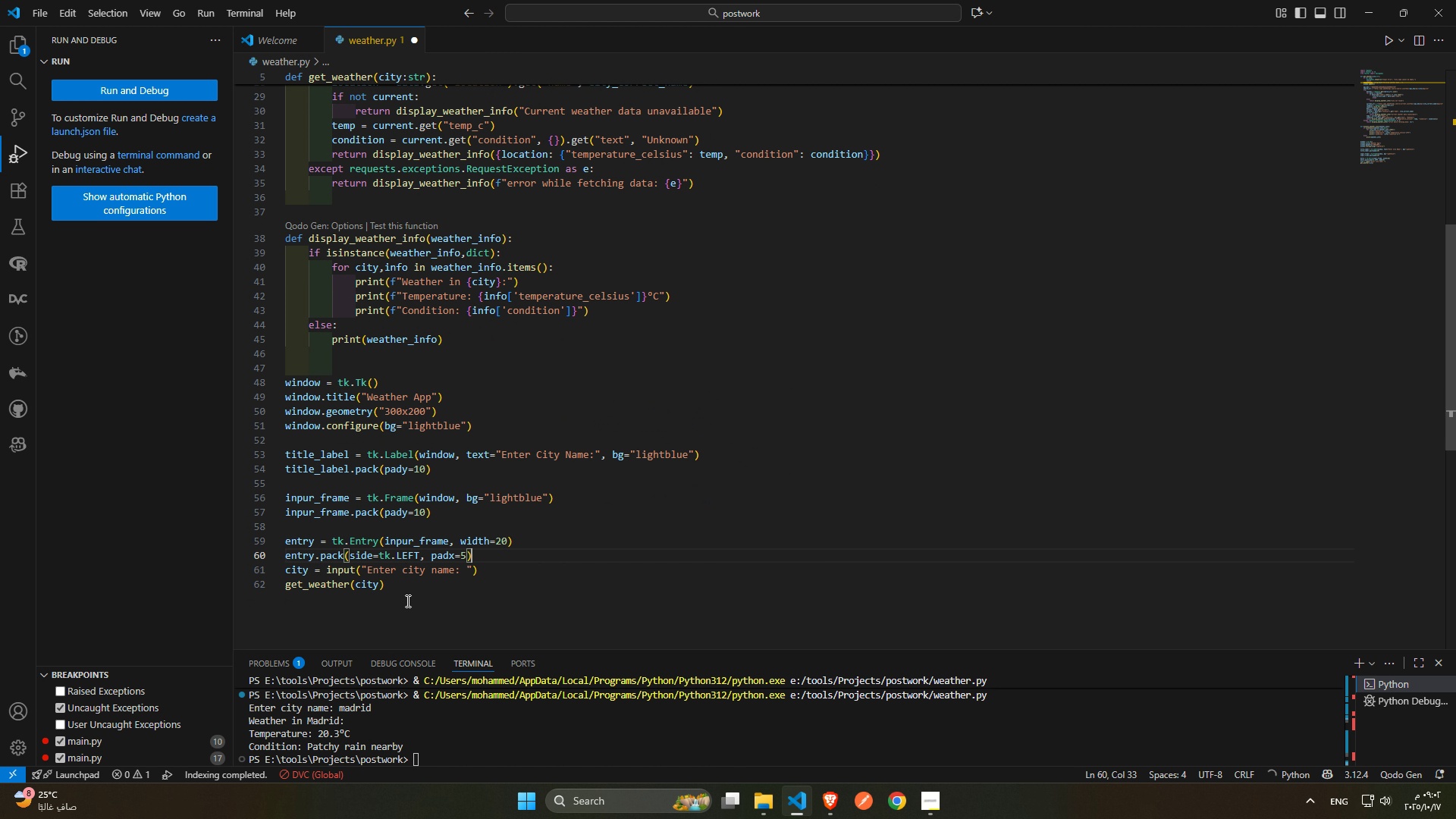 
key(Enter)
 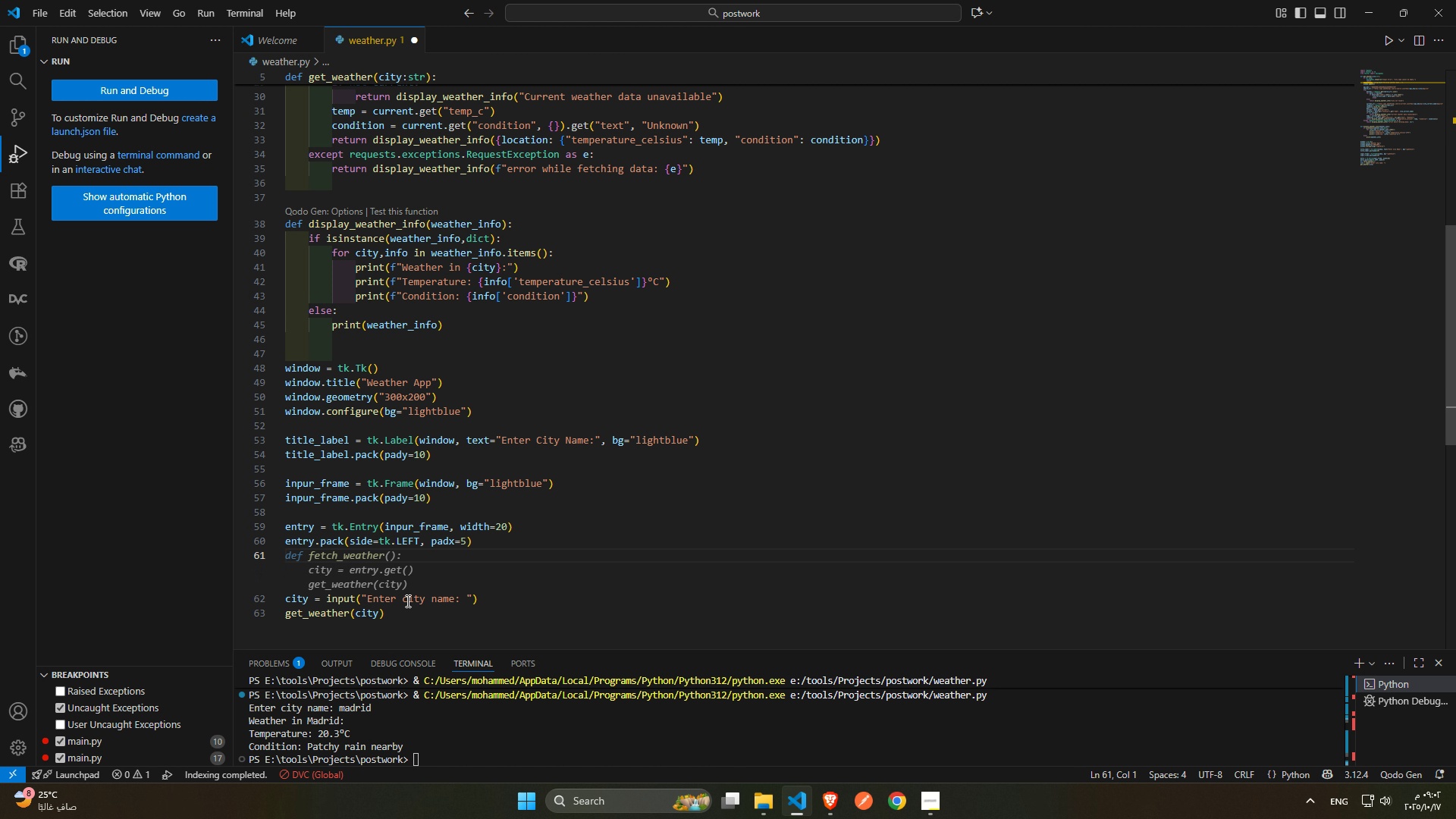 
type(button  = )
key(Backspace)
key(Backspace)
key(Backspace)
type(= )
 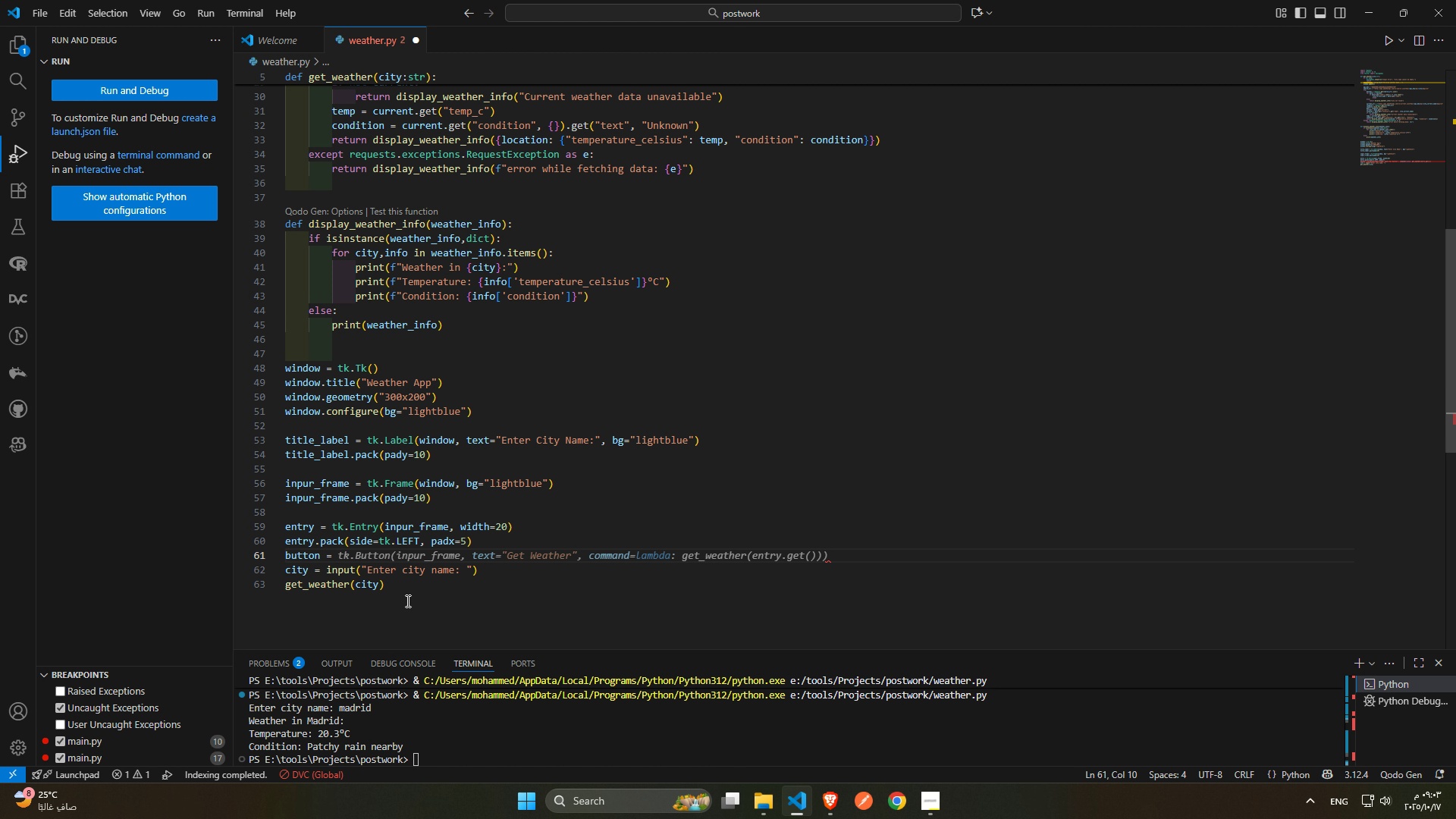 
wait(16.61)
 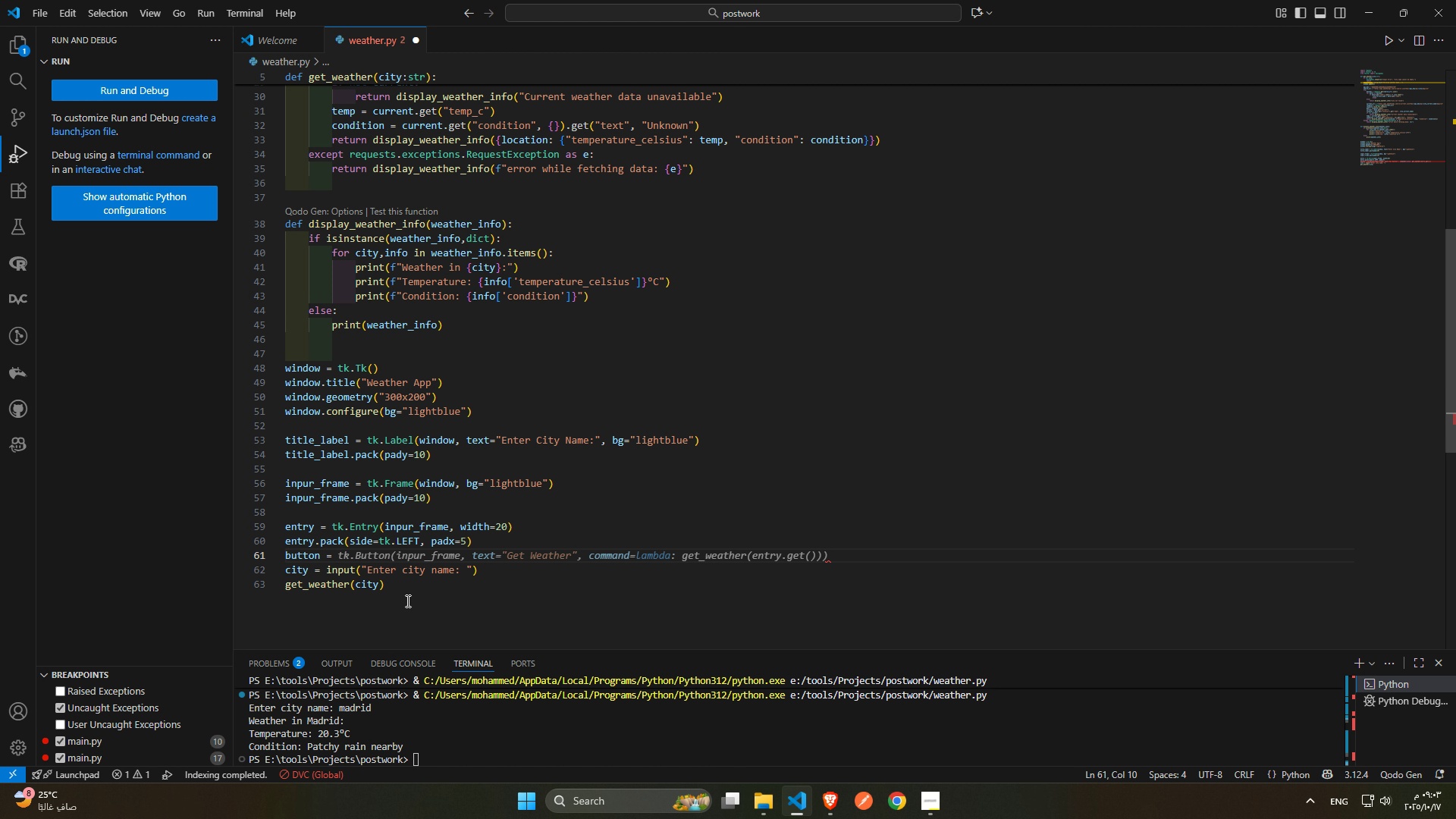 
key(Tab)
 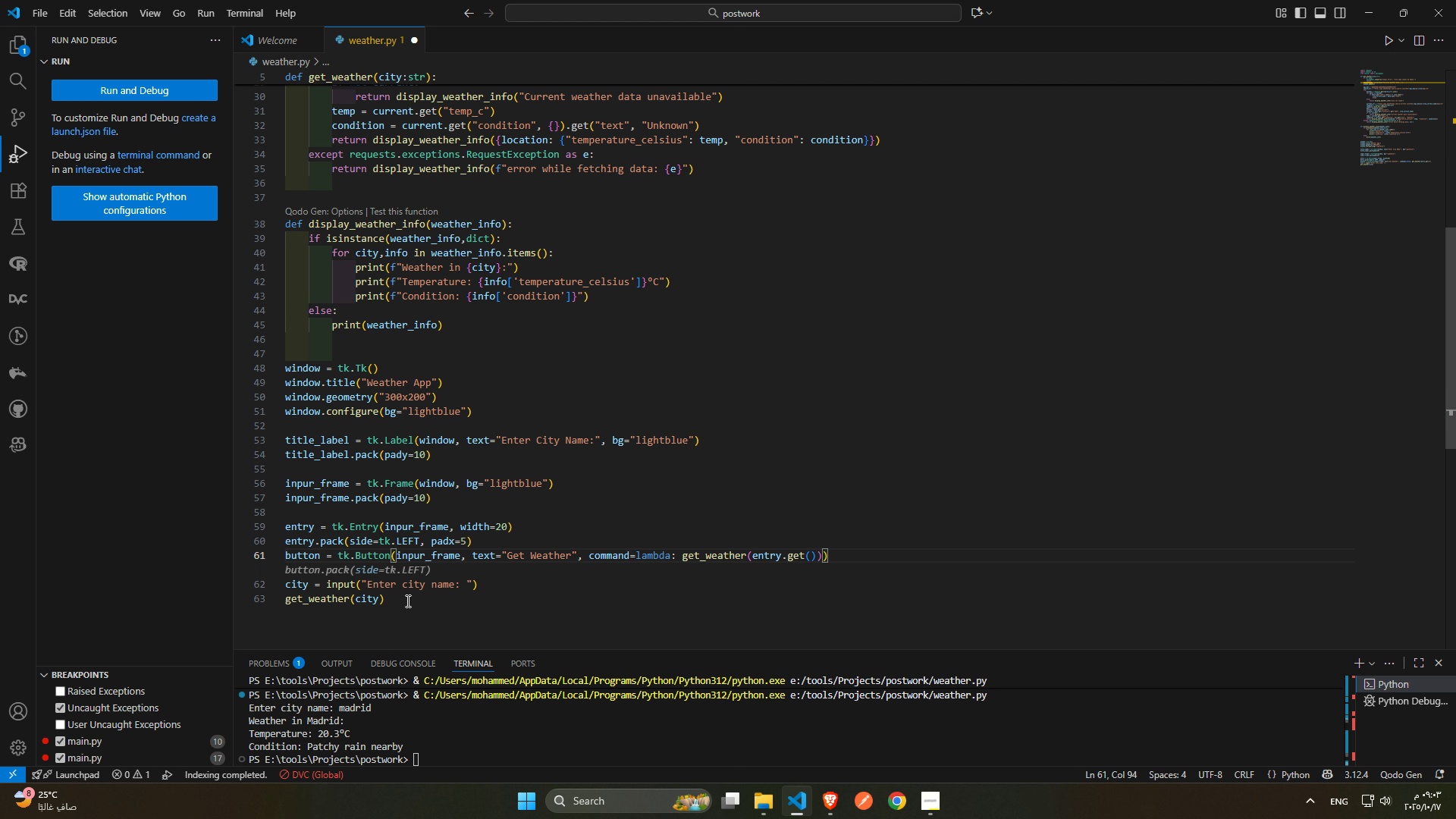 
key(Enter)
 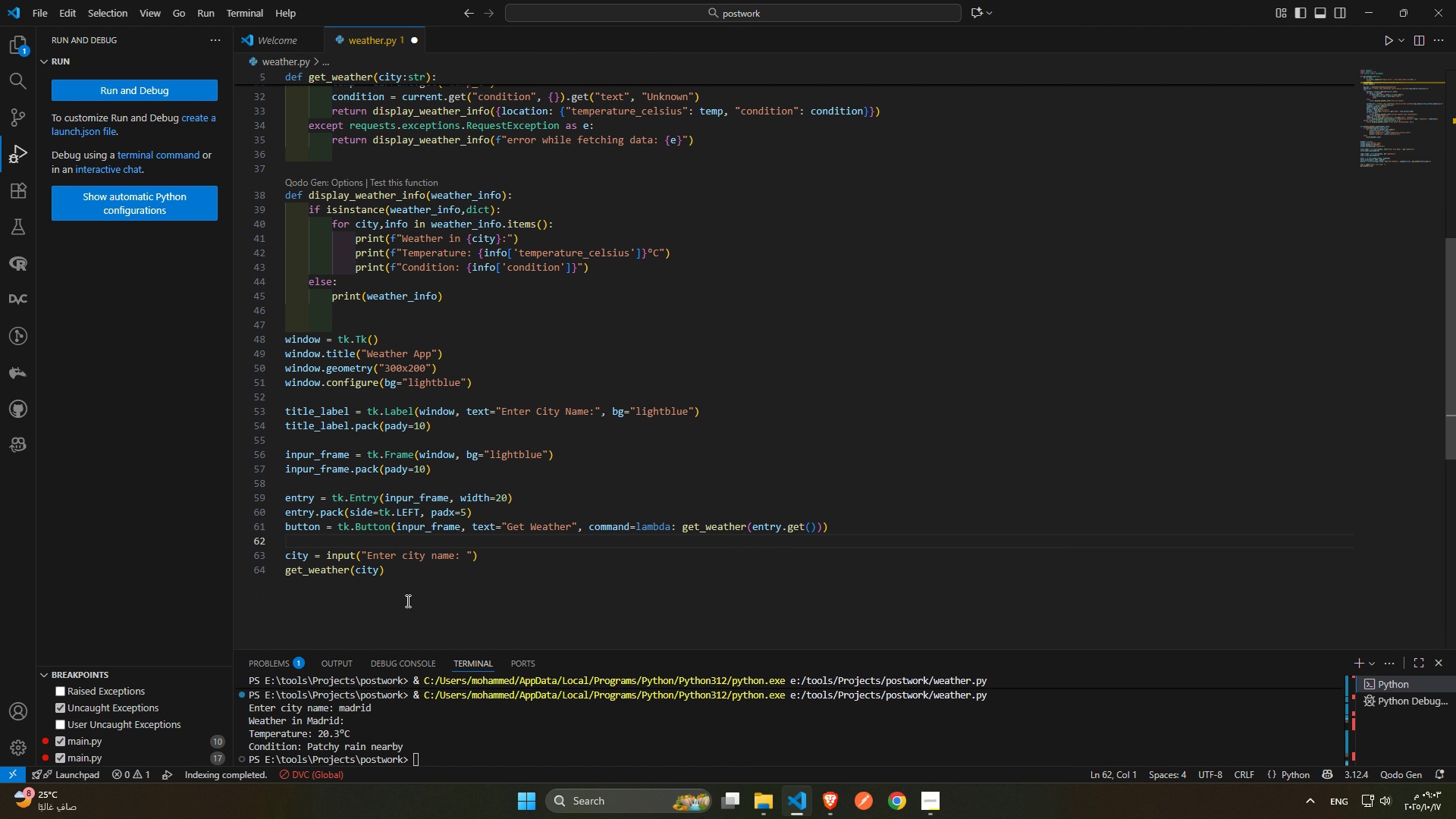 
type(button.)
key(Tab)
type(()
key(Tab)
 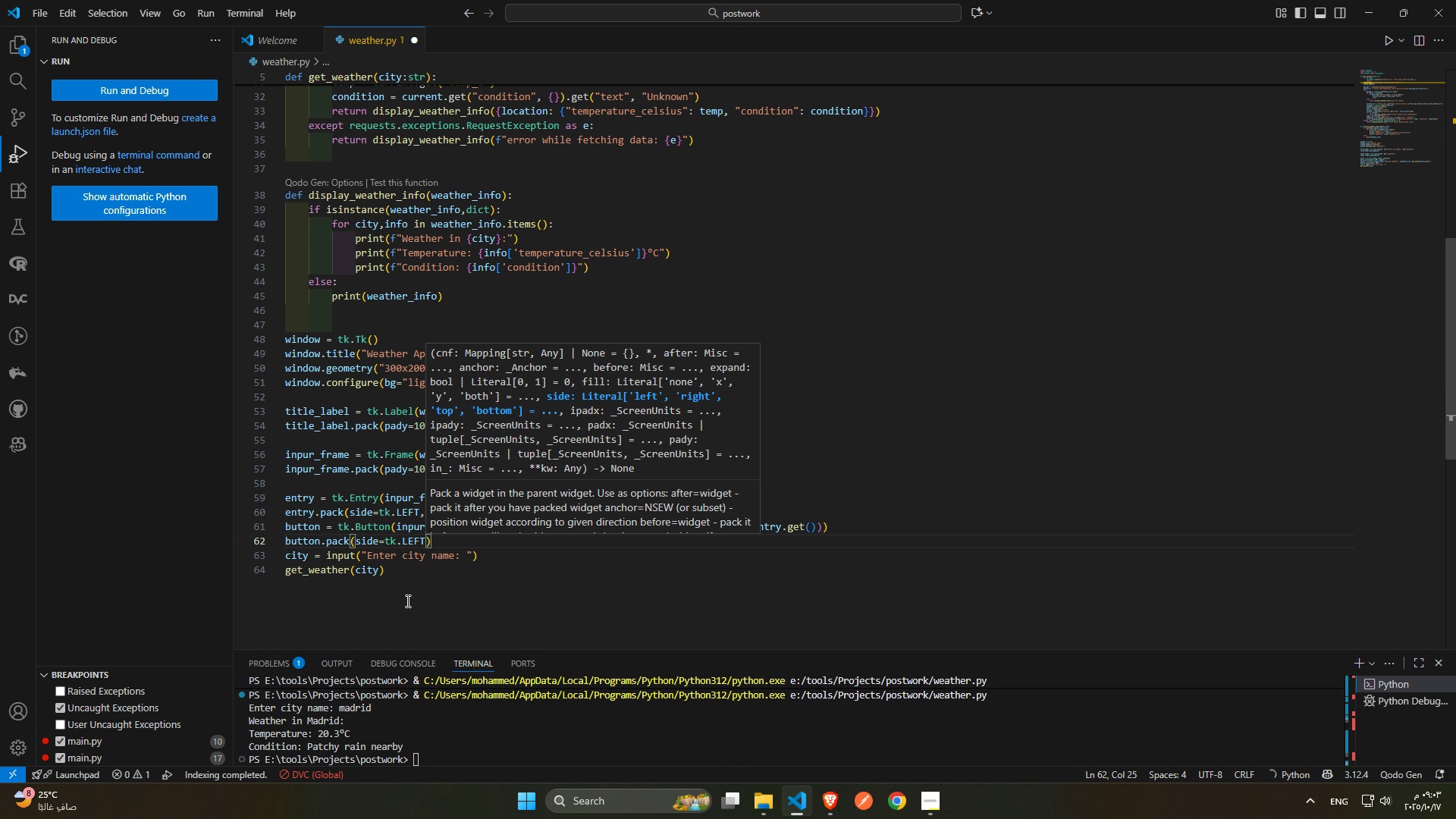 
key(ArrowRight)
 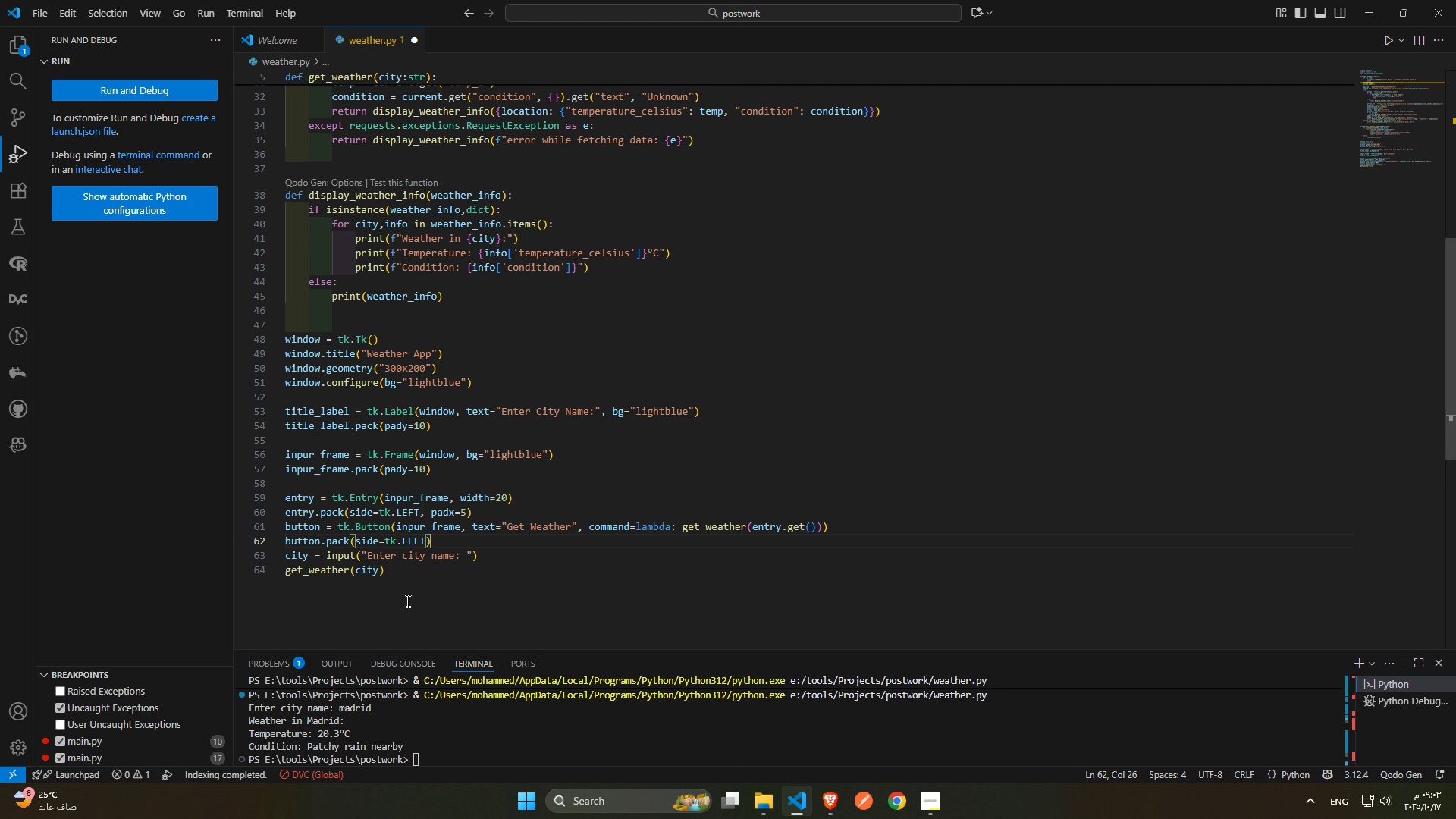 
key(Enter)
 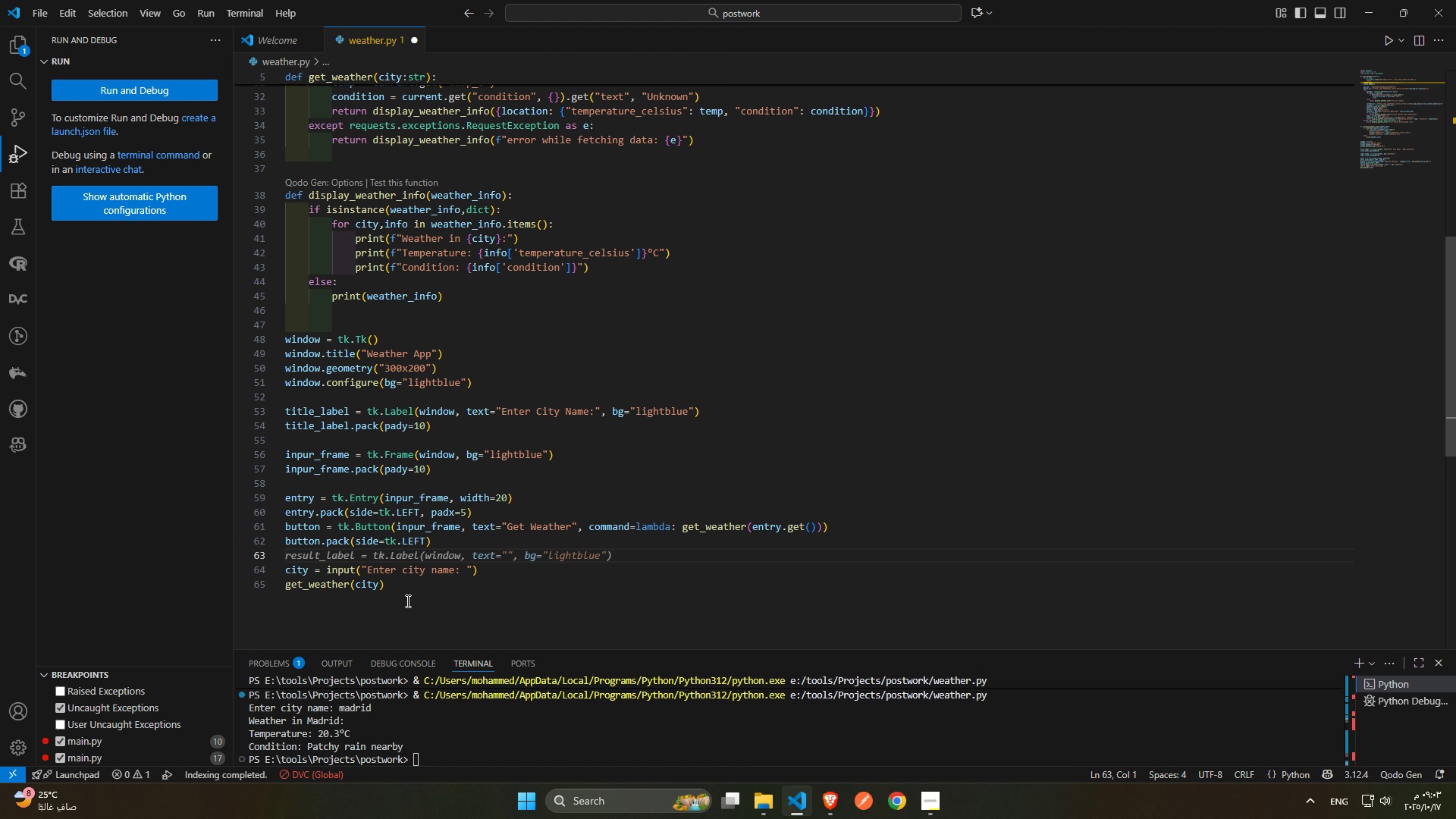 
key(Enter)
 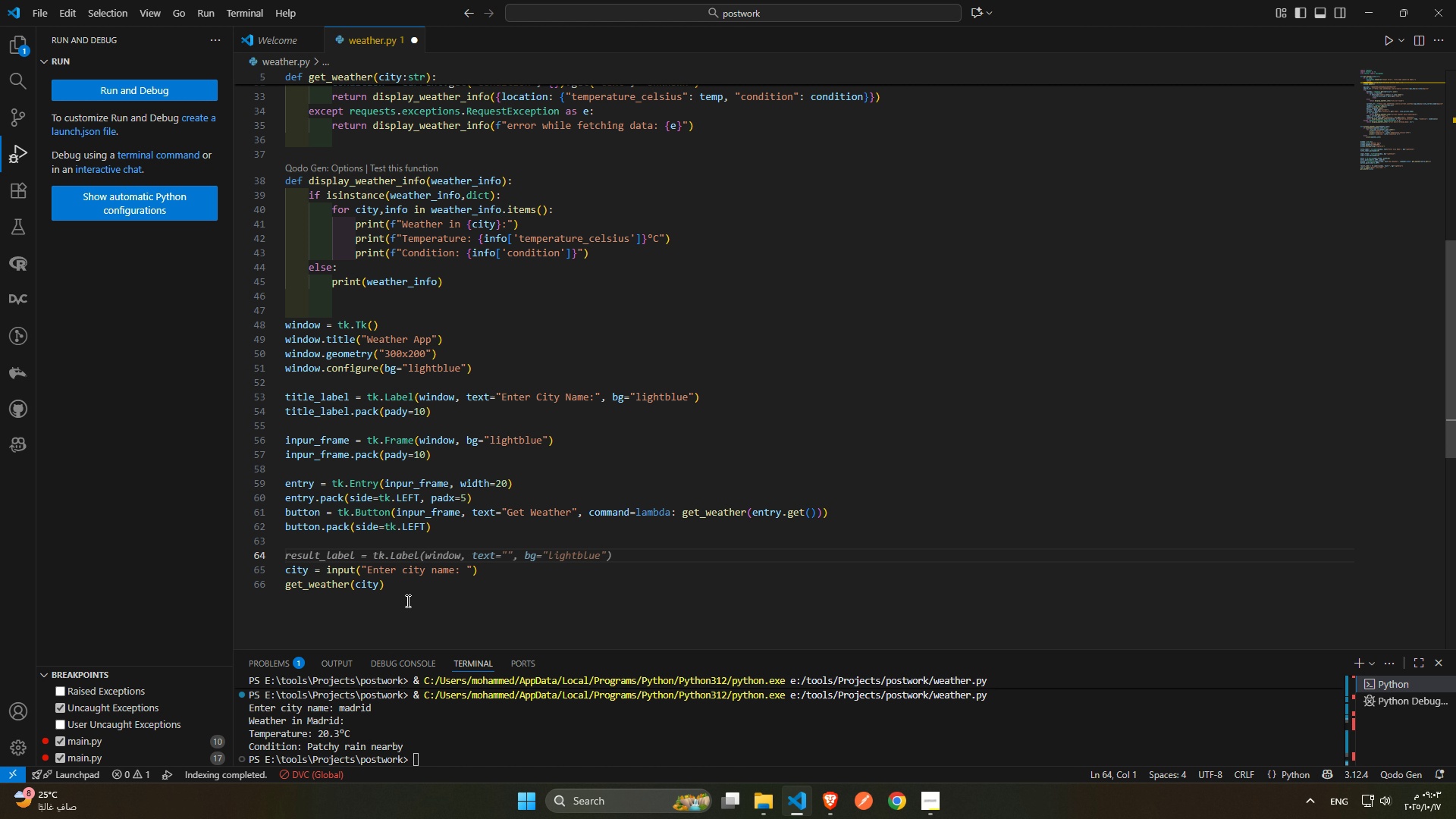 
wait(7.25)
 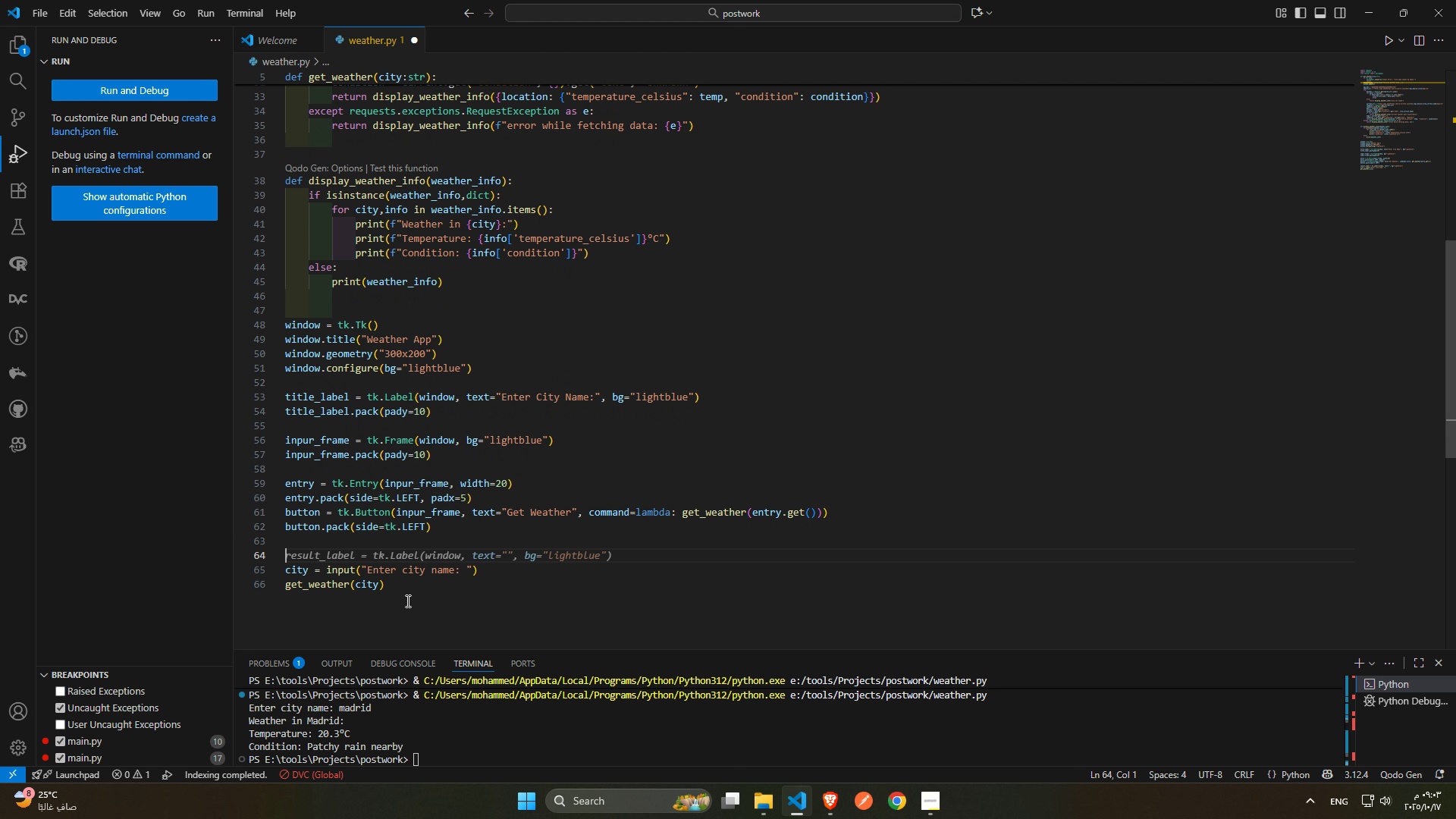 
key(Tab)
 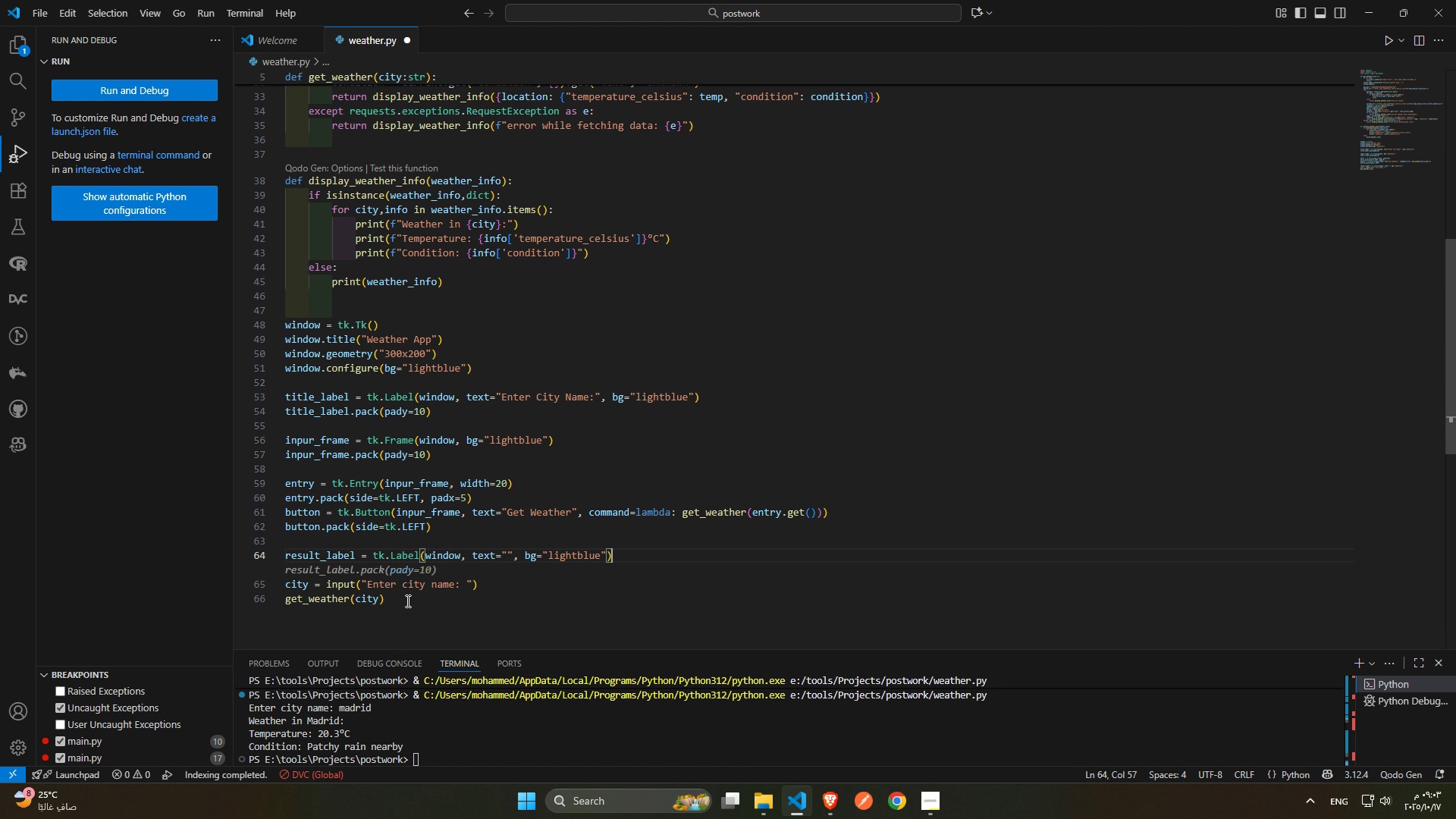 
key(Enter)
 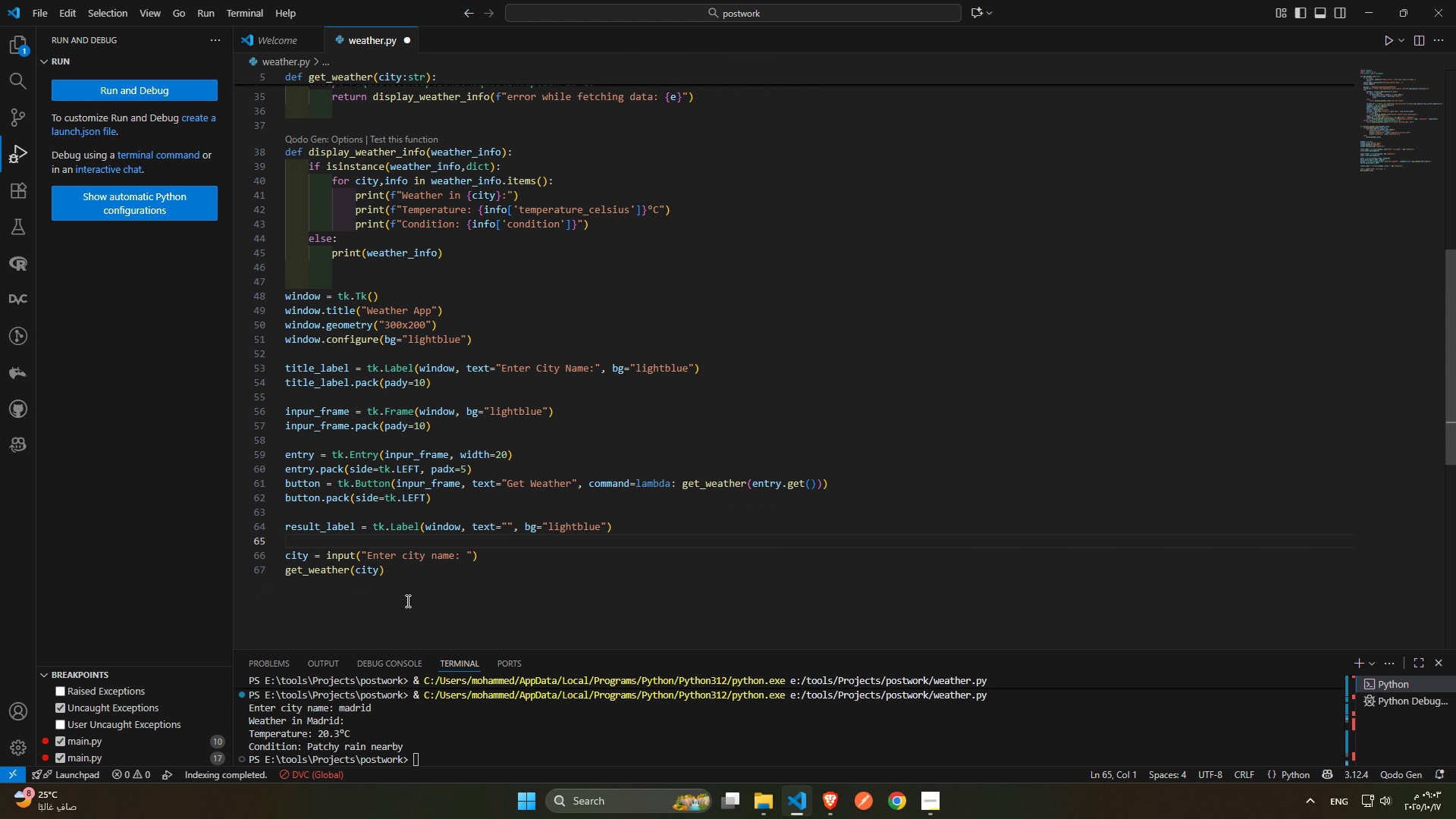 
left_click([315, 497])
 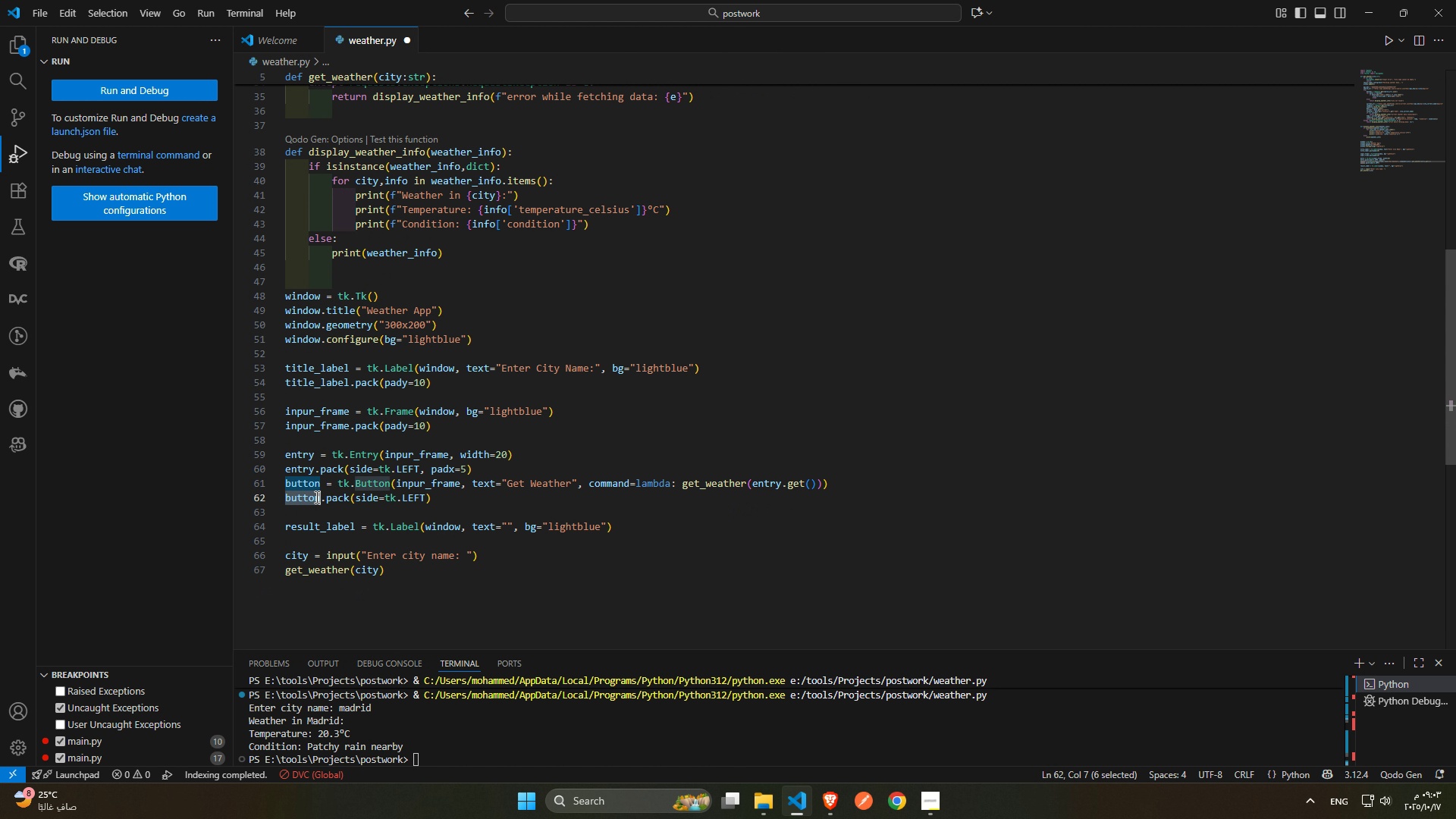 
left_click_drag(start_coordinate=[315, 497], to_coordinate=[438, 499])
 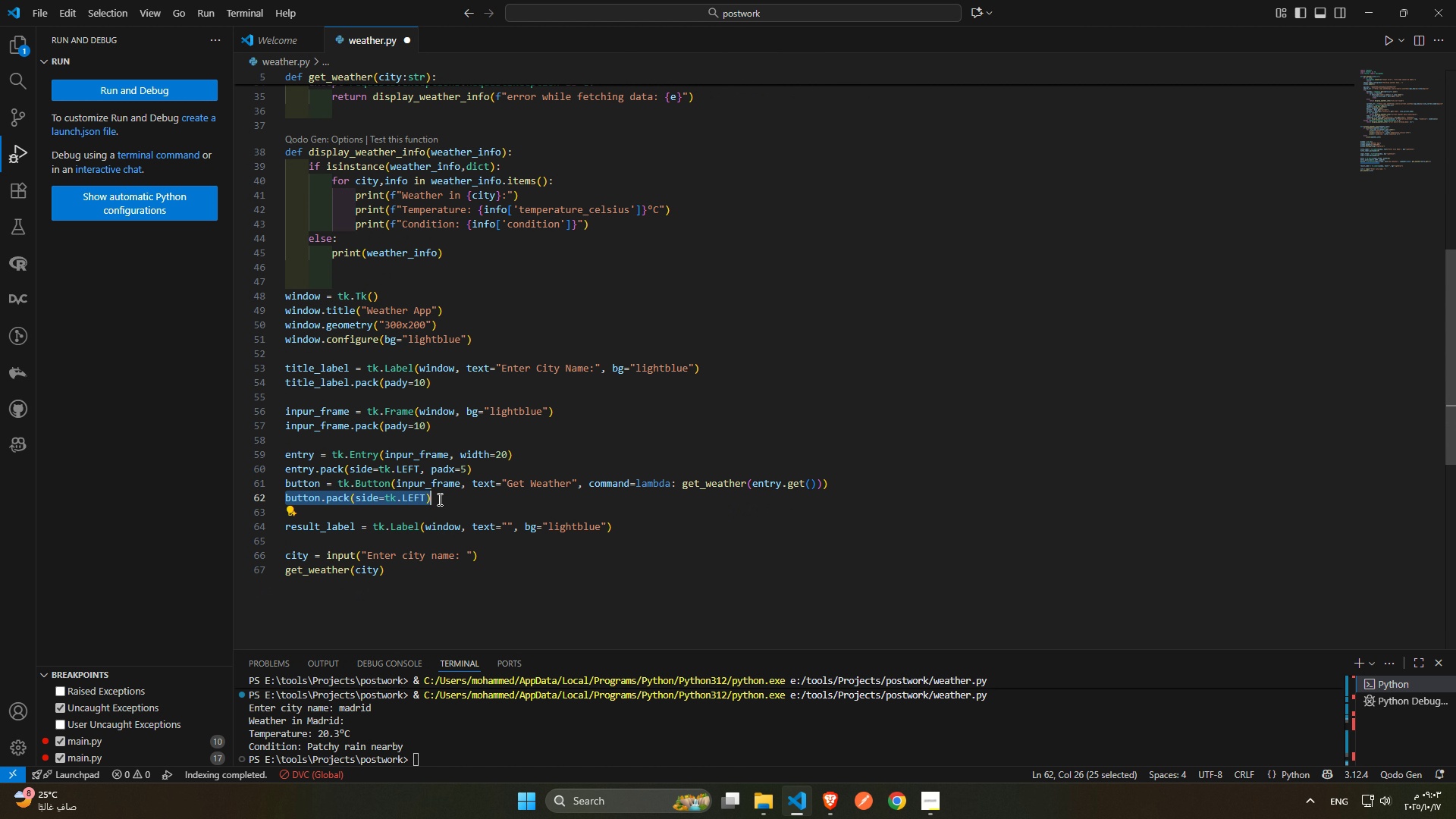 
key(Control+ControlLeft)
 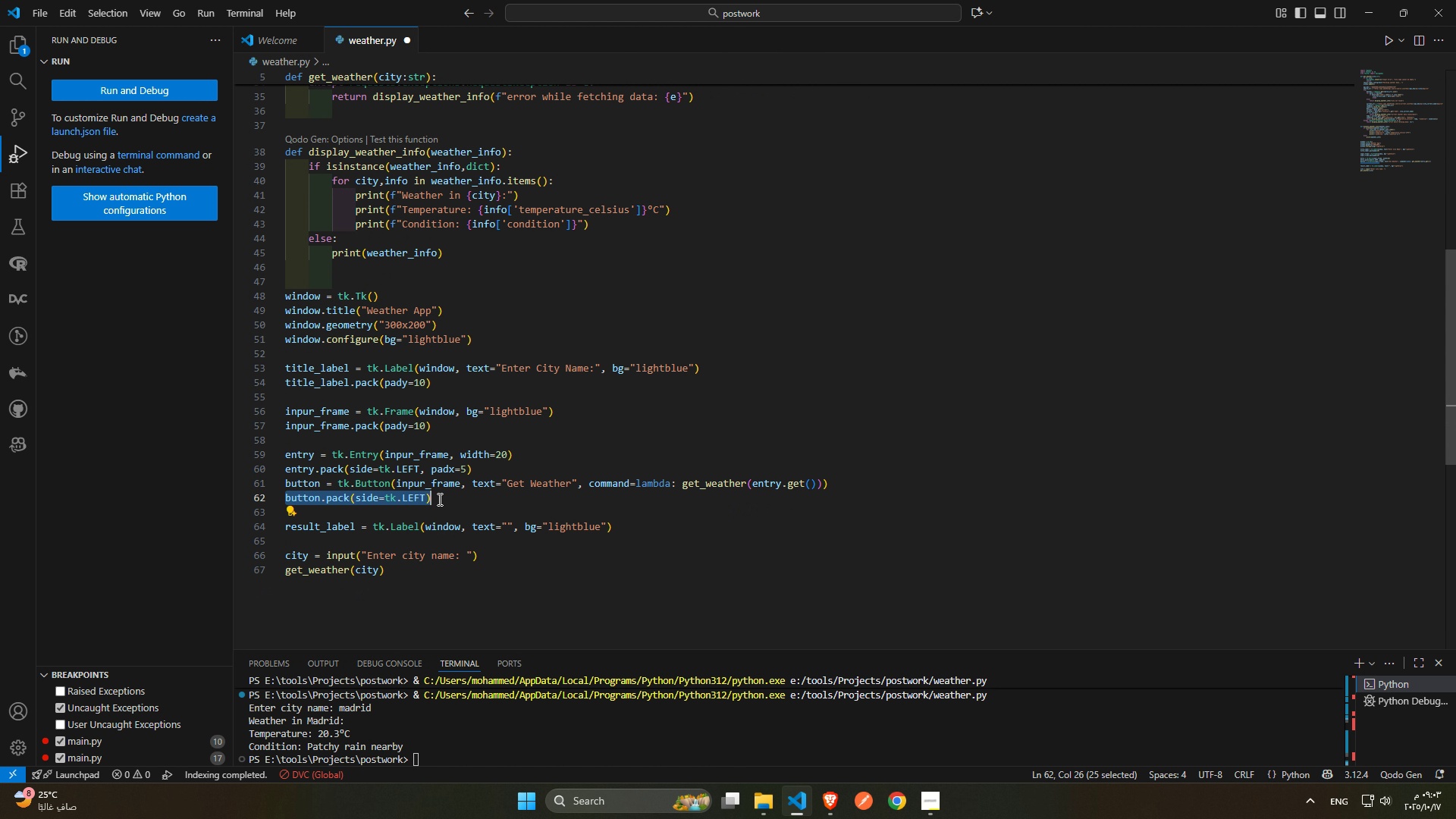 
key(Control+C)
 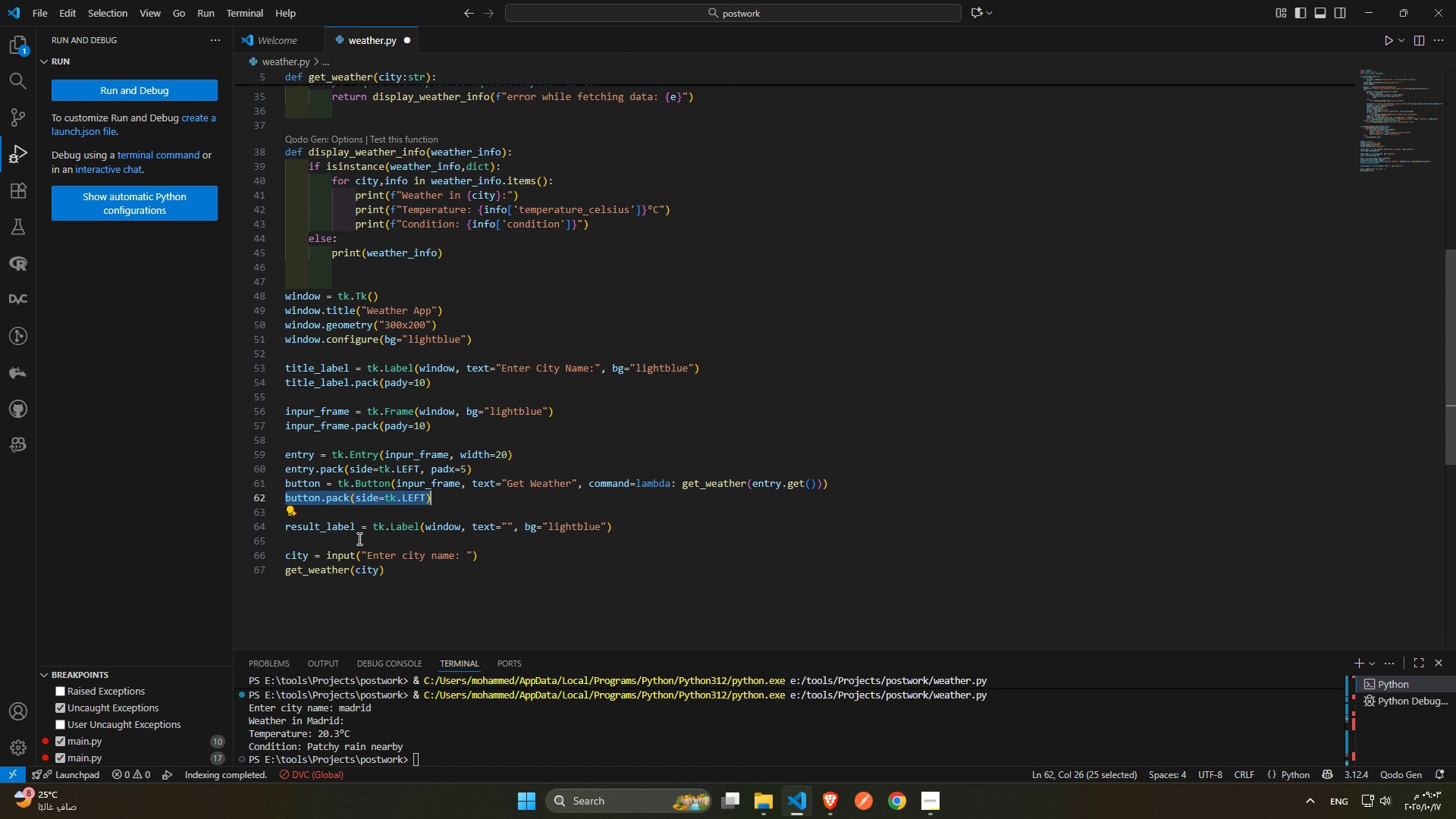 
double_click([354, 540])
 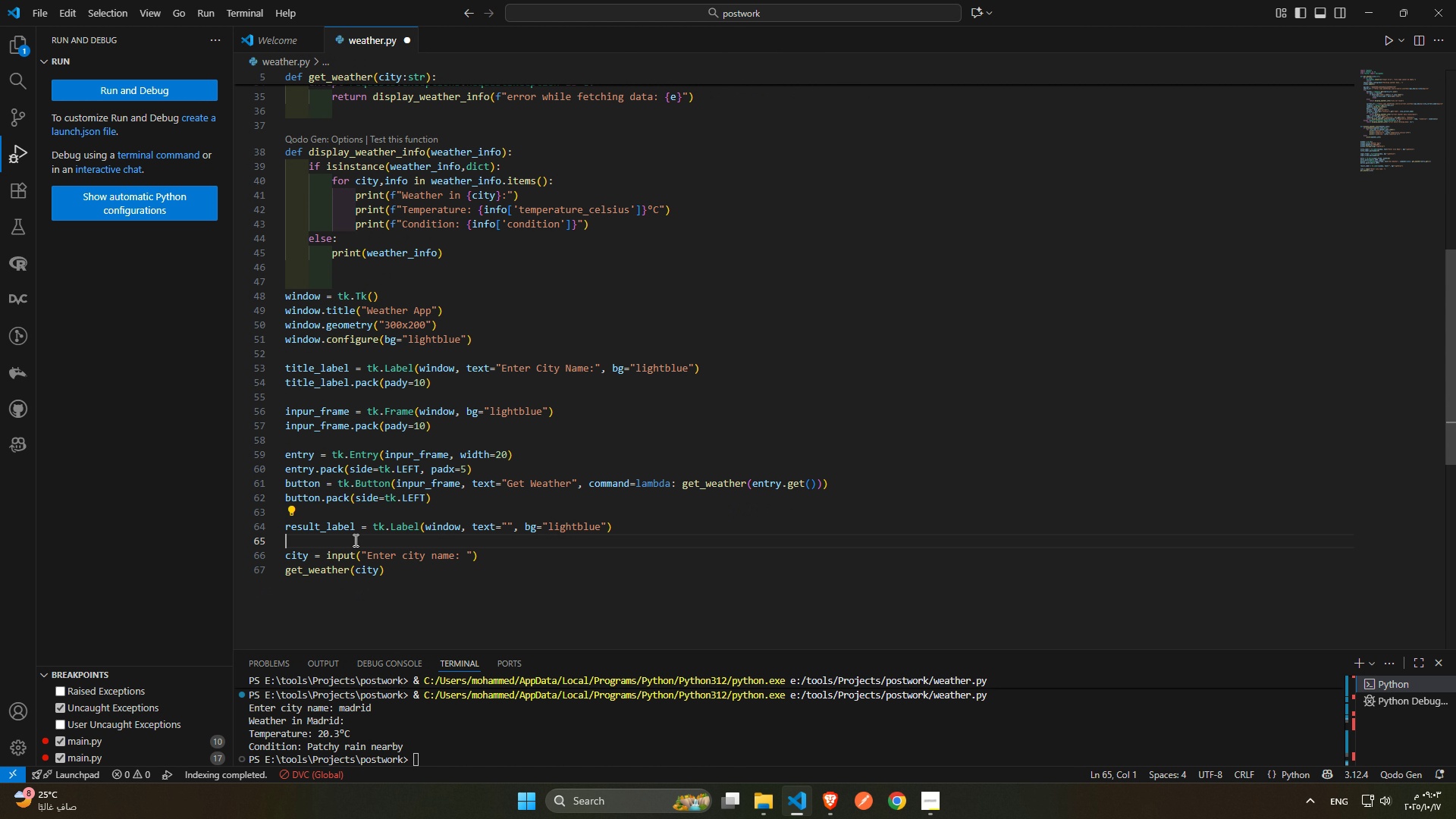 
key(Control+ControlLeft)
 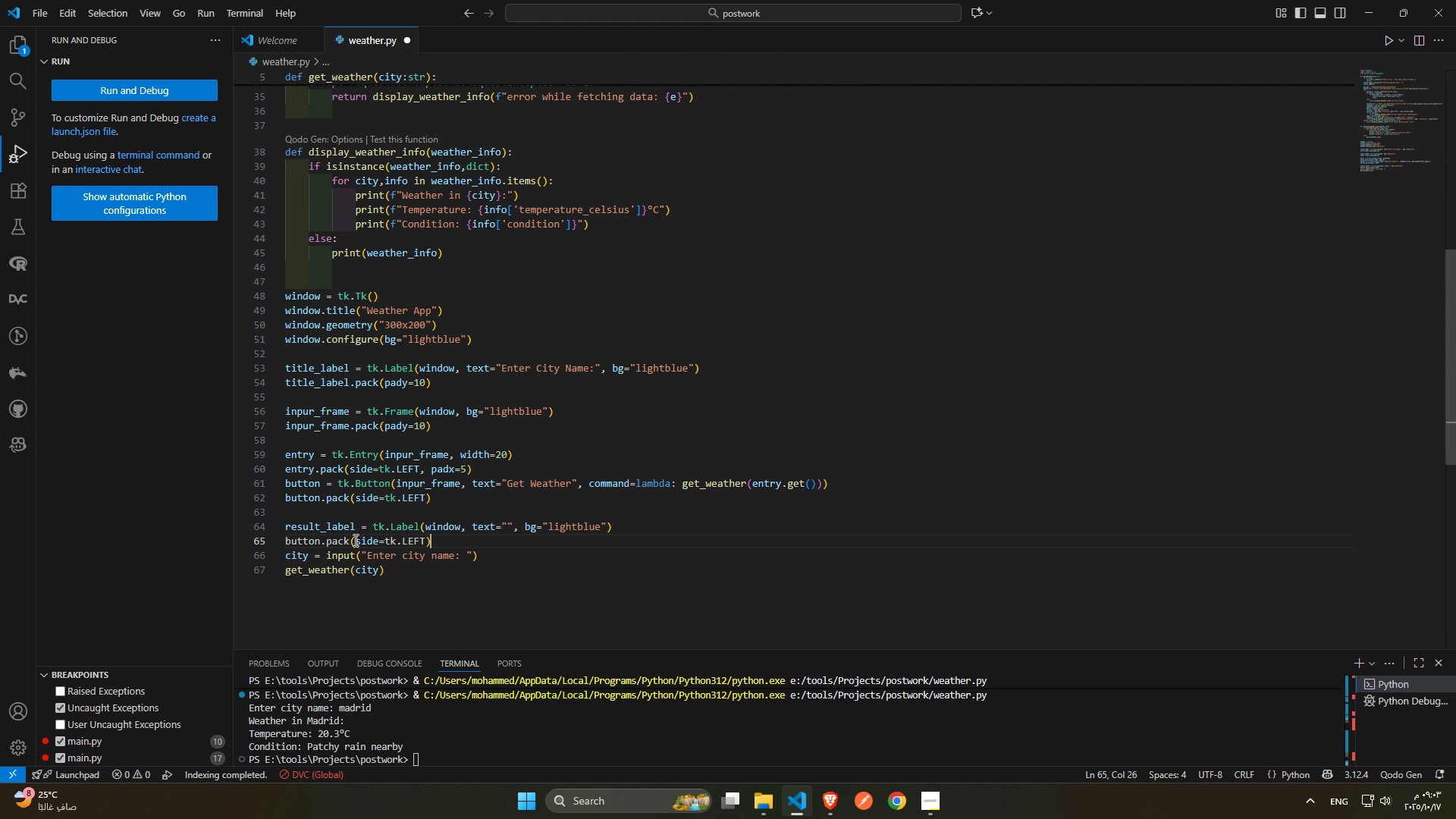 
key(Control+V)
 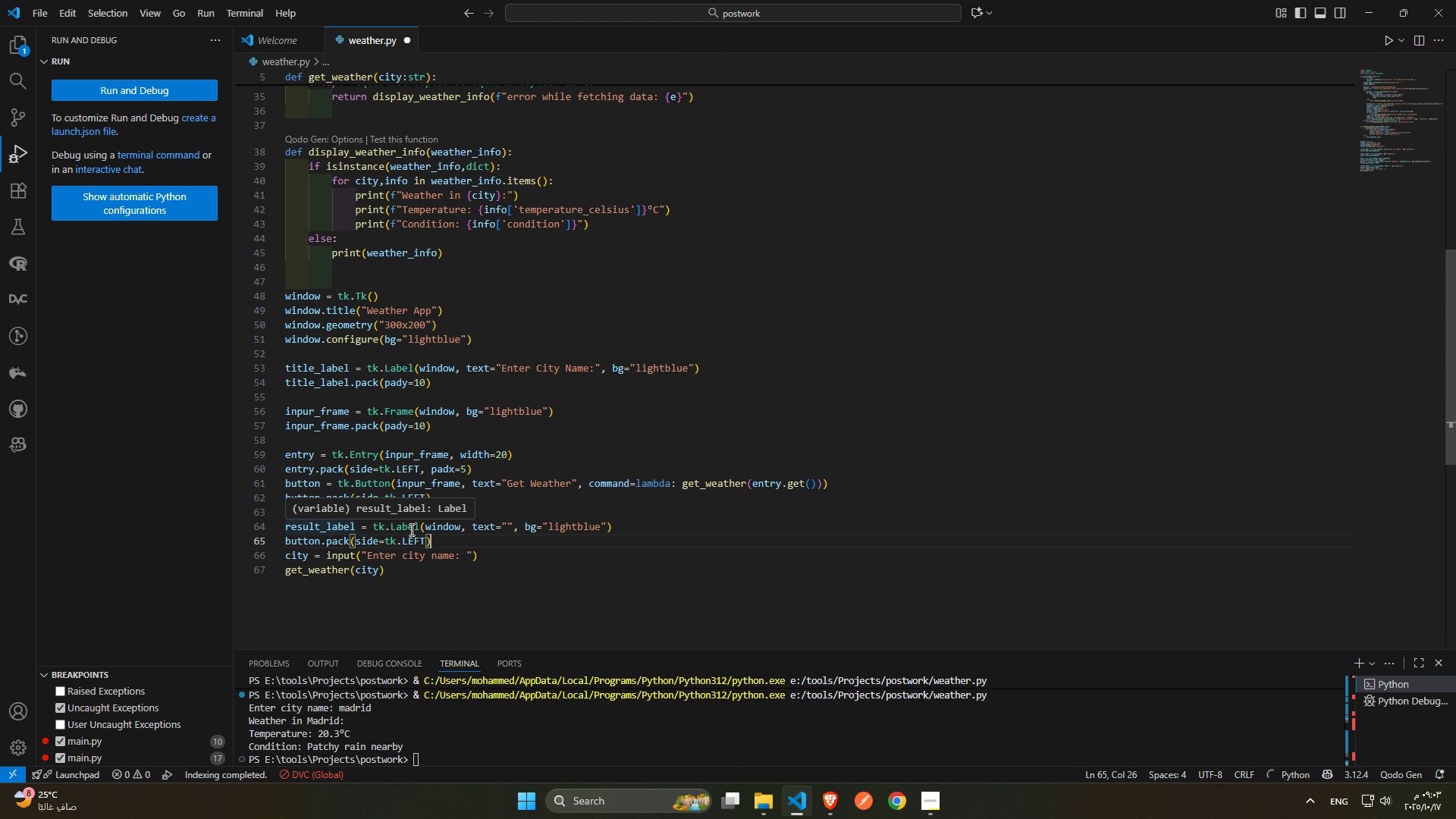 
double_click([389, 540])
 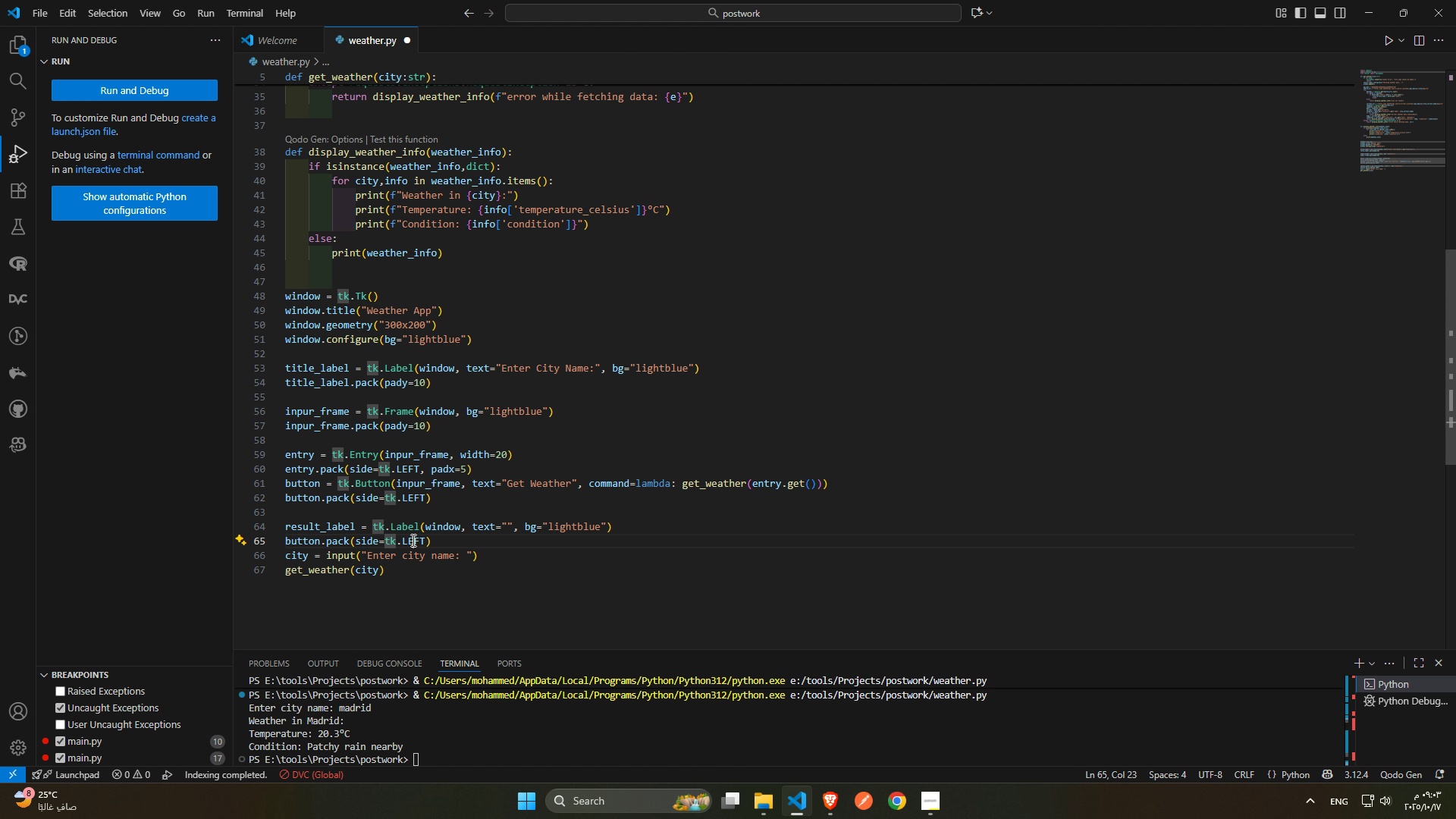 
triple_click([412, 540])
 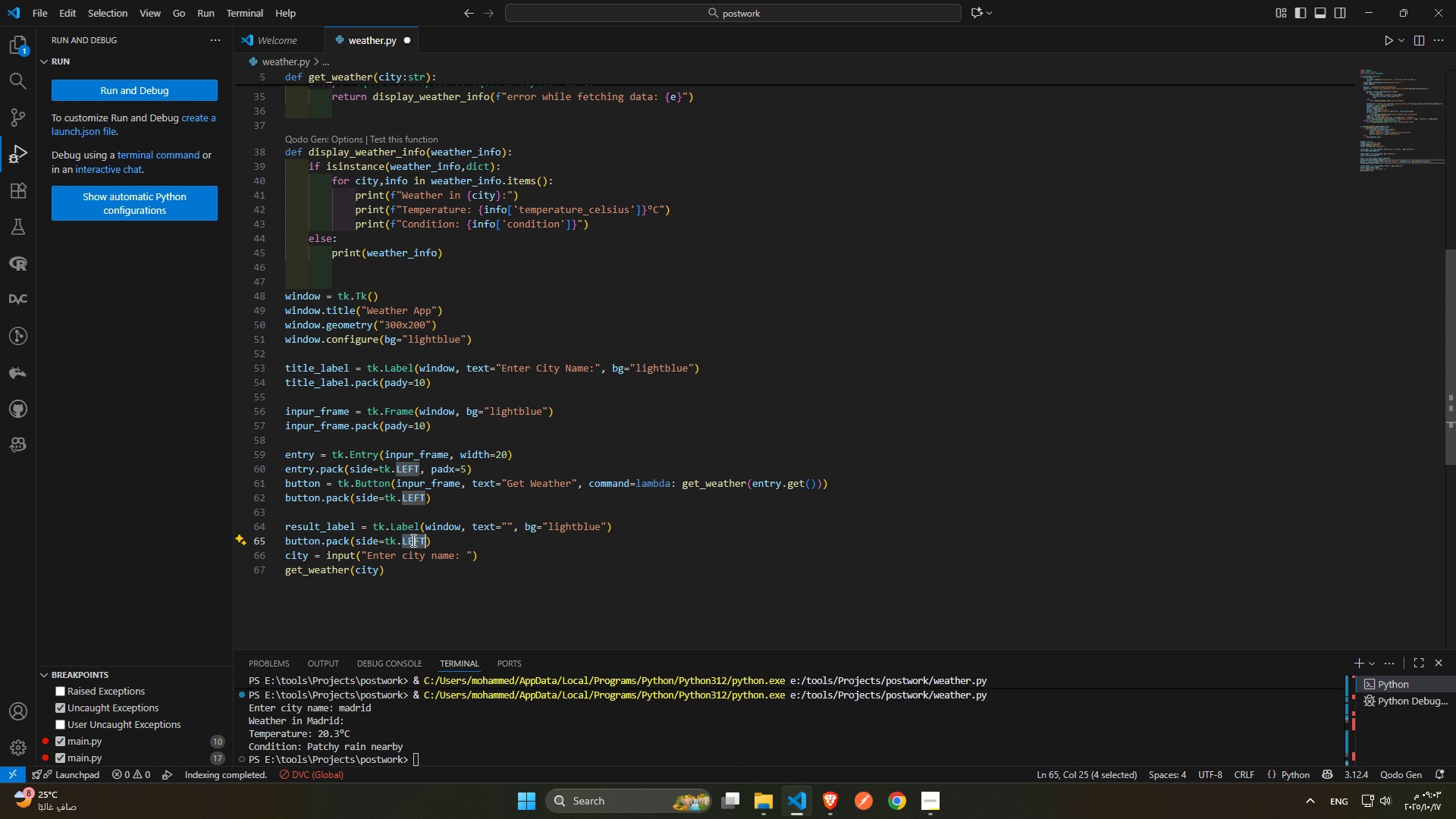 
left_click_drag(start_coordinate=[412, 540], to_coordinate=[367, 540])
 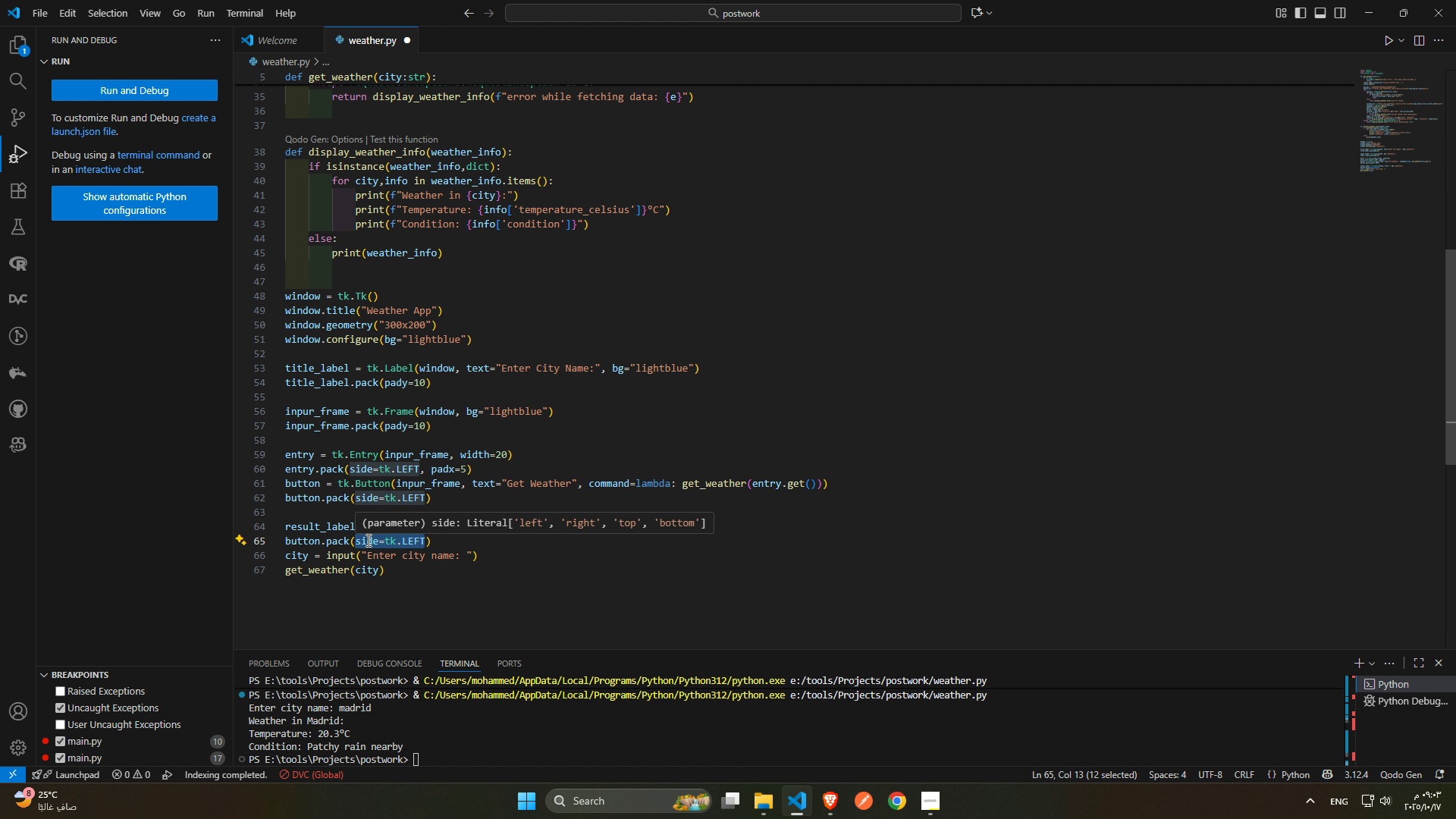 
type(pad)
 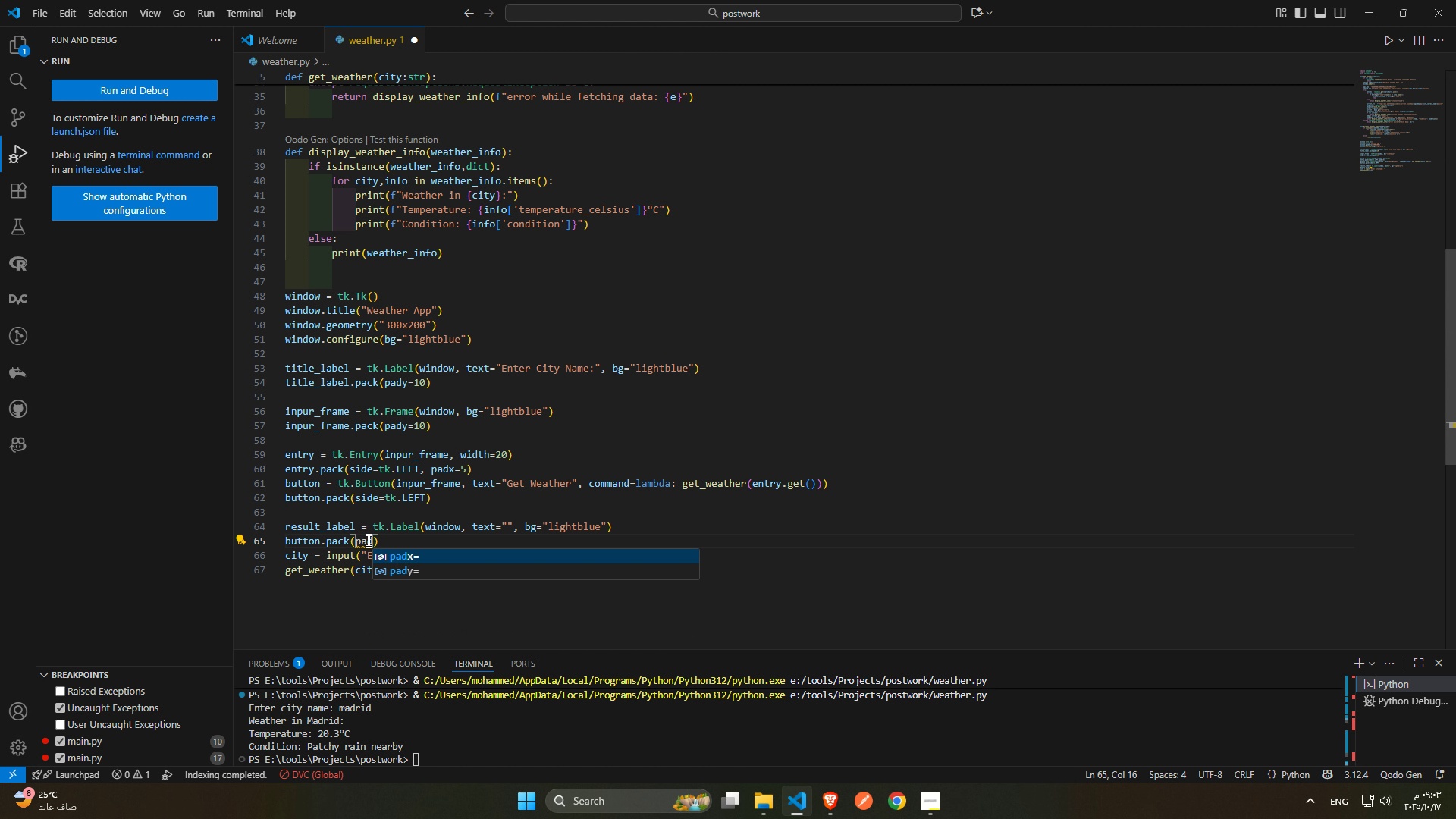 
key(ArrowDown)
 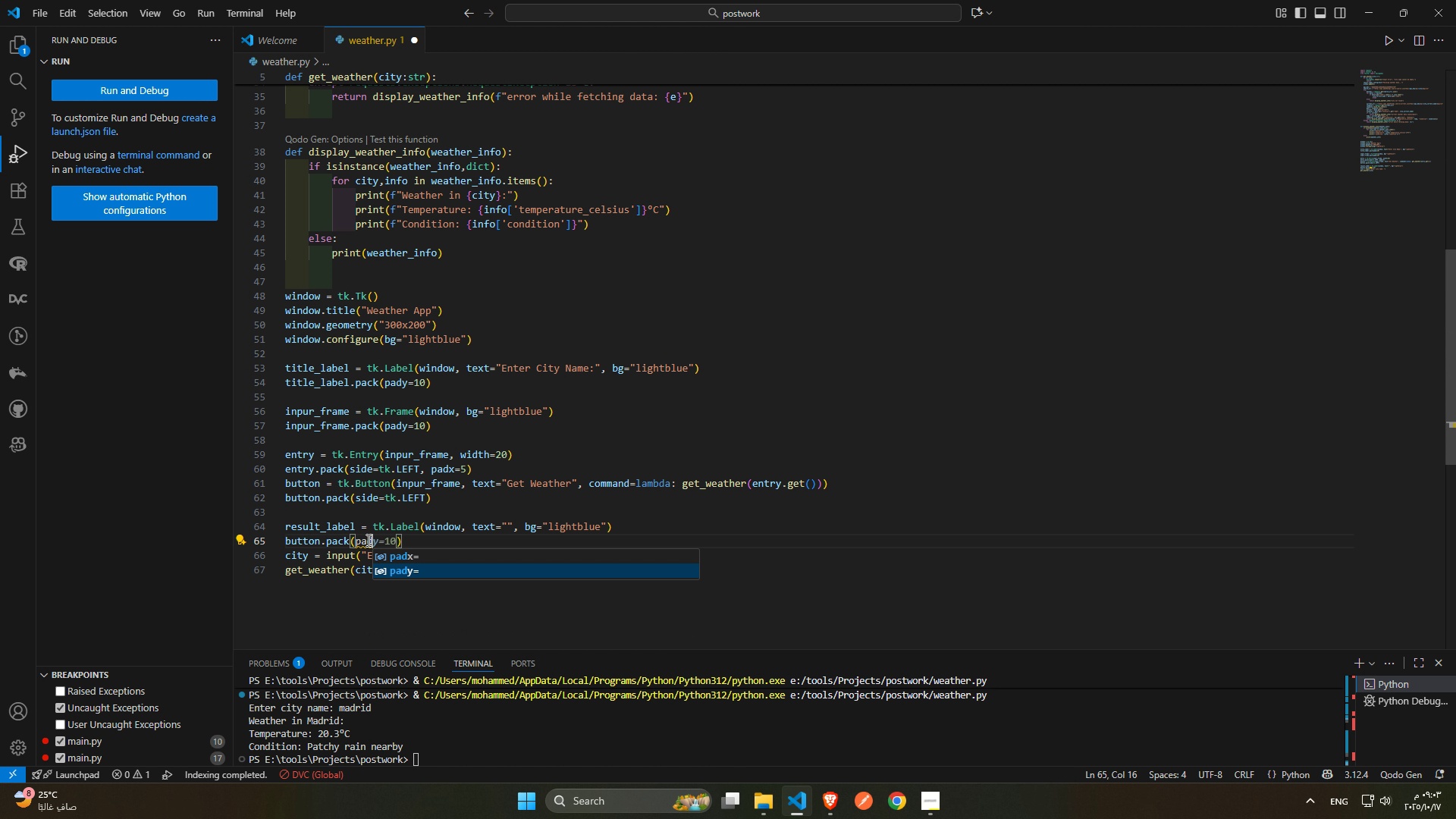 
key(Enter)
 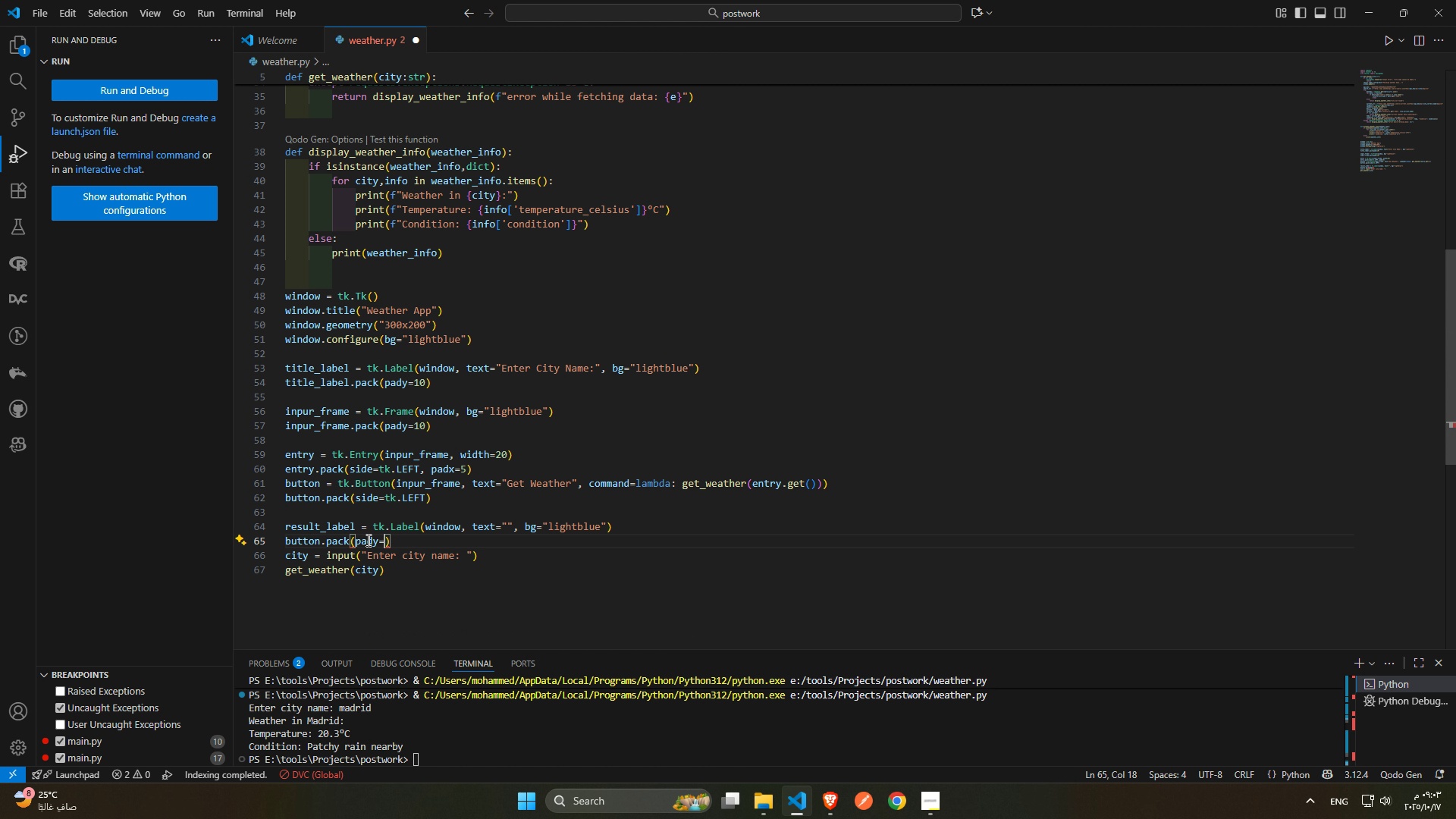 
key(1)
 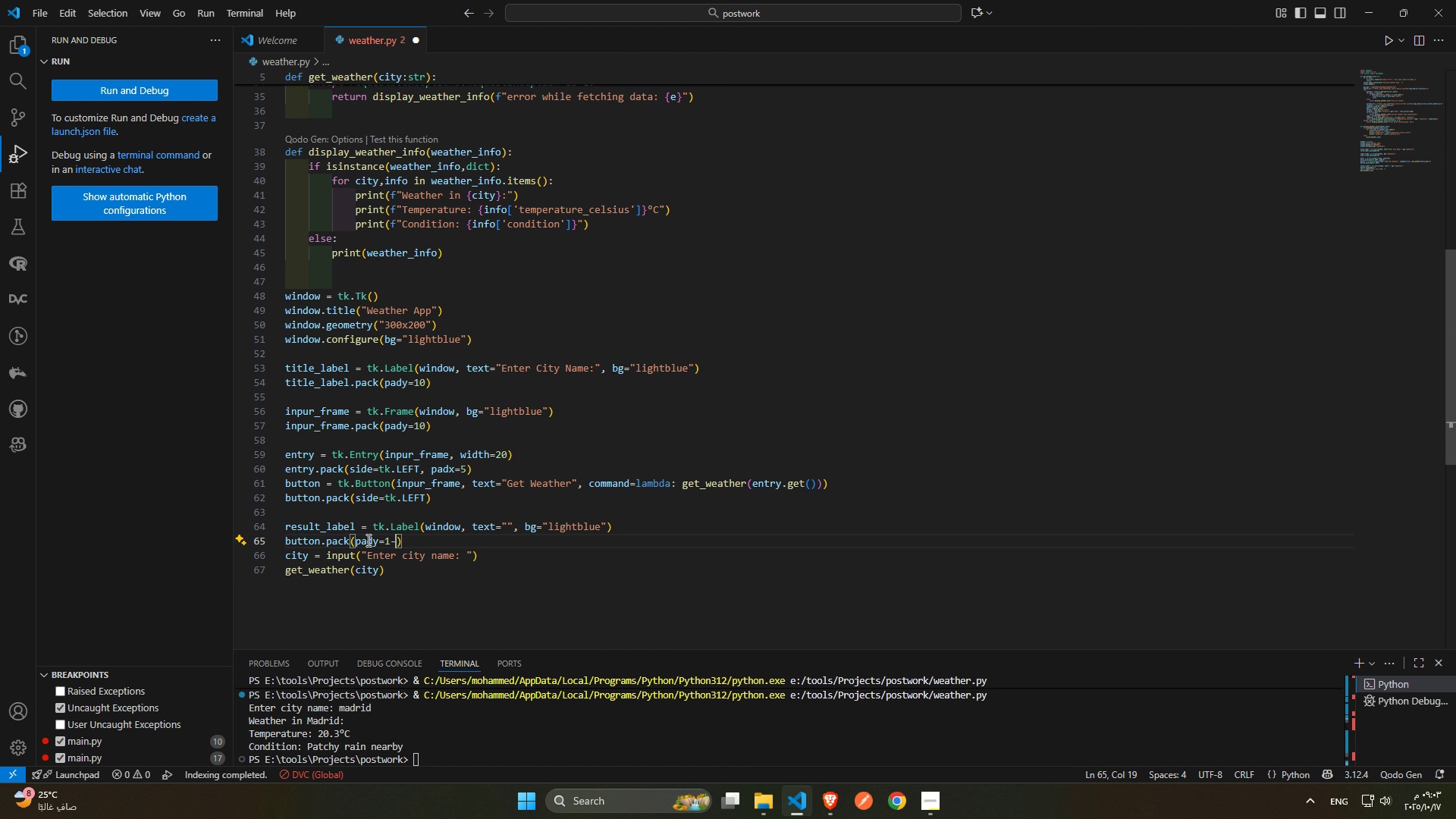 
key(Minus)
 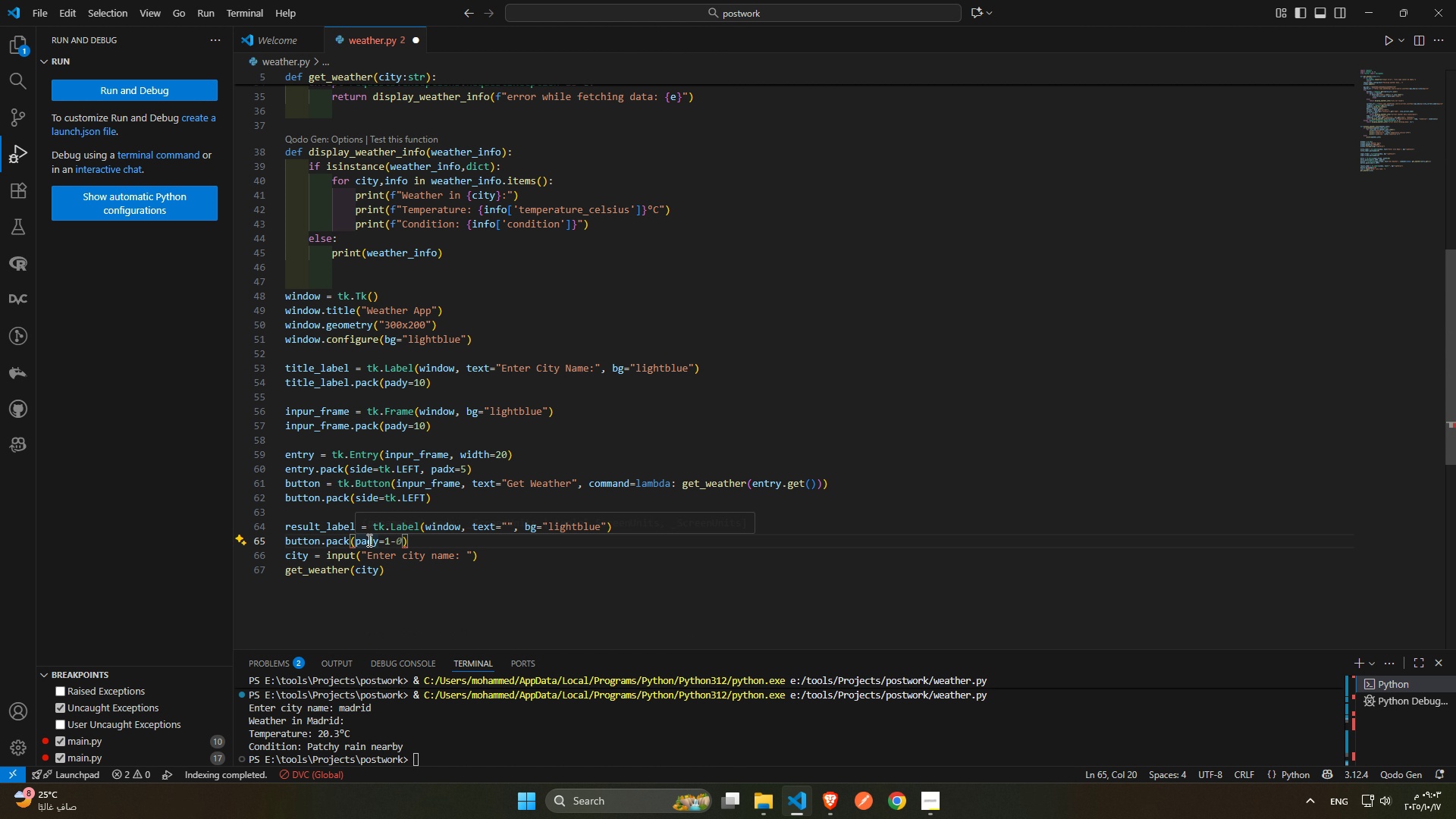 
key(Backspace)
 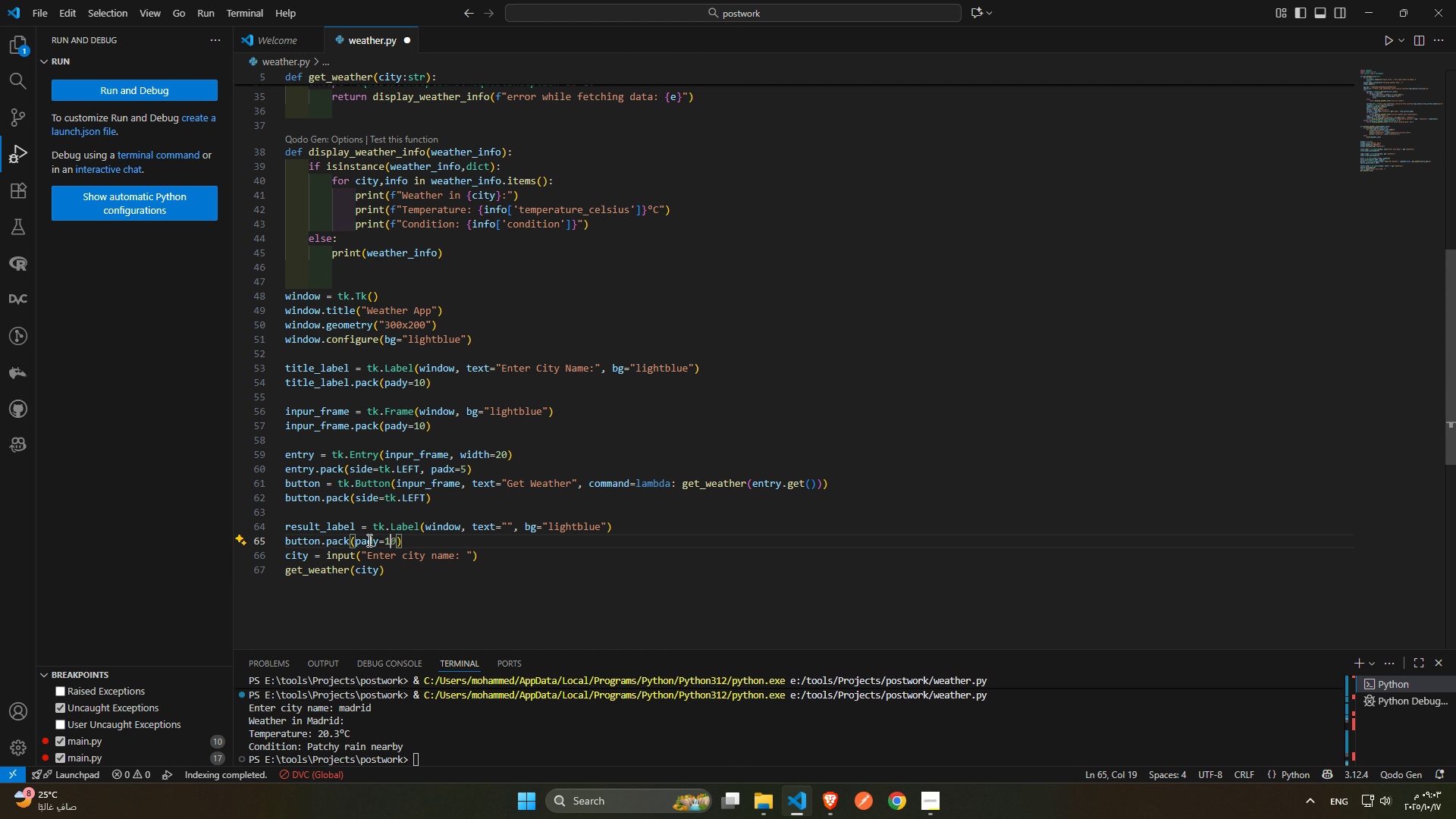 
key(0)
 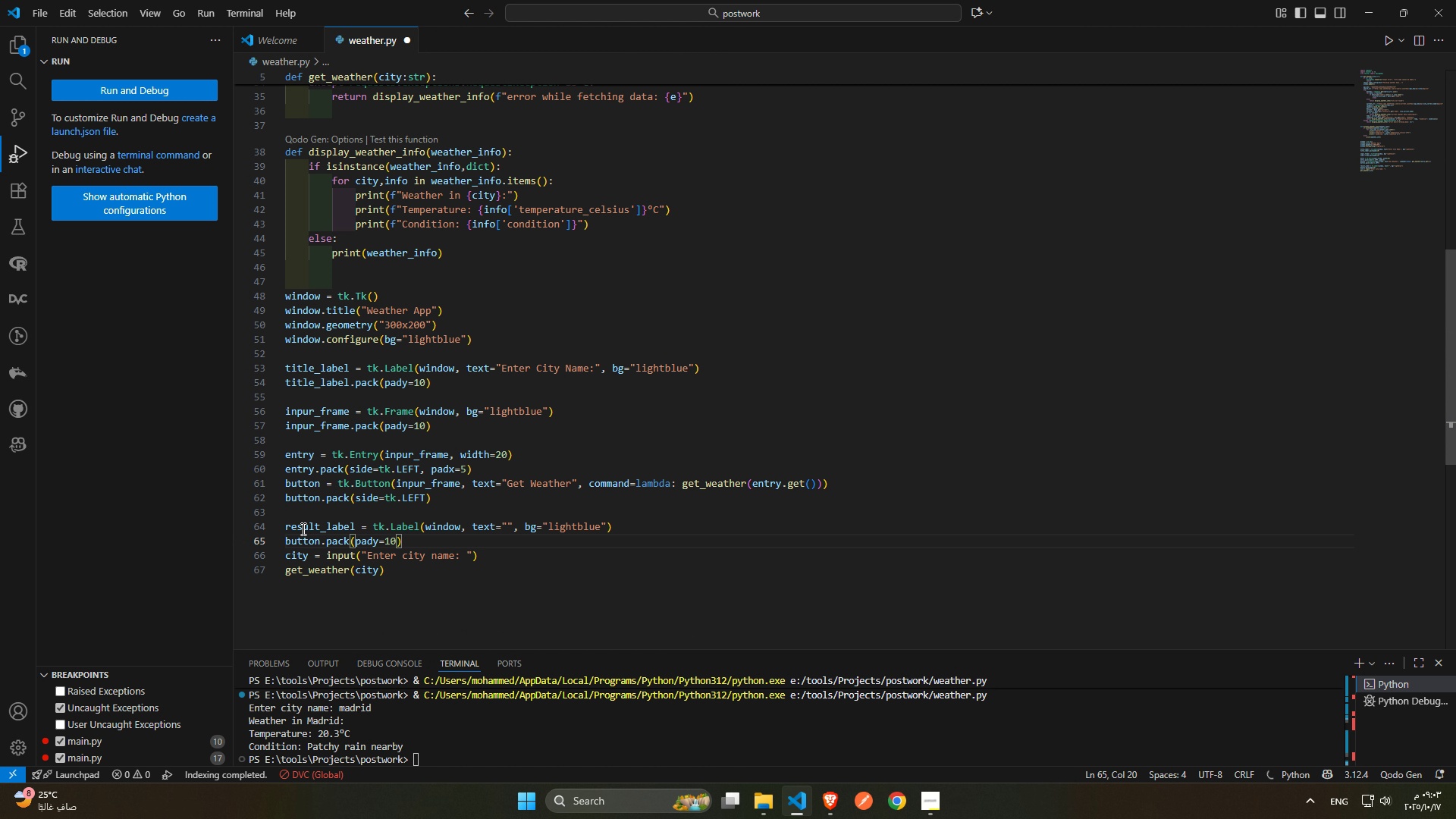 
double_click([302, 529])
 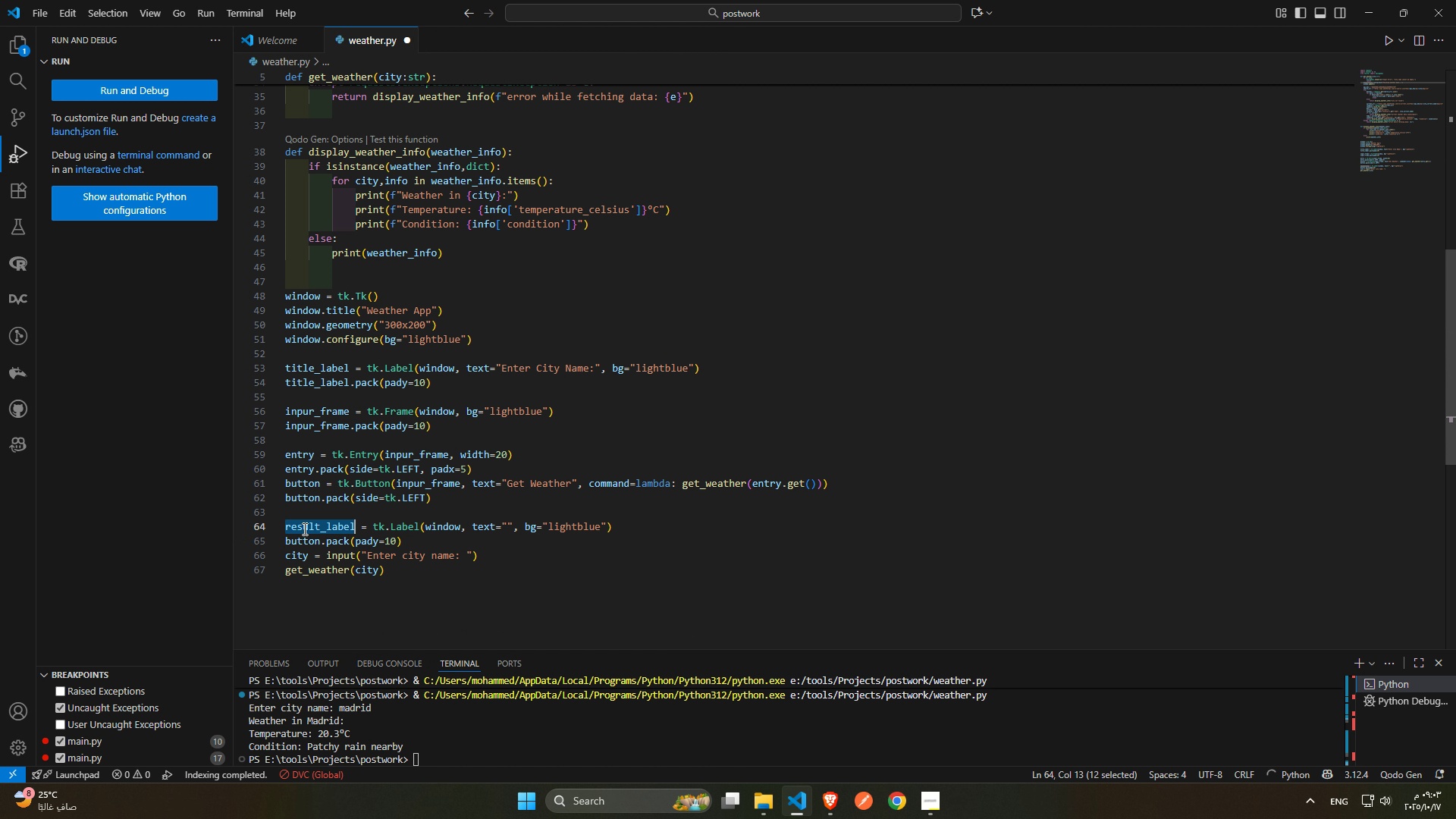 
key(Control+ControlLeft)
 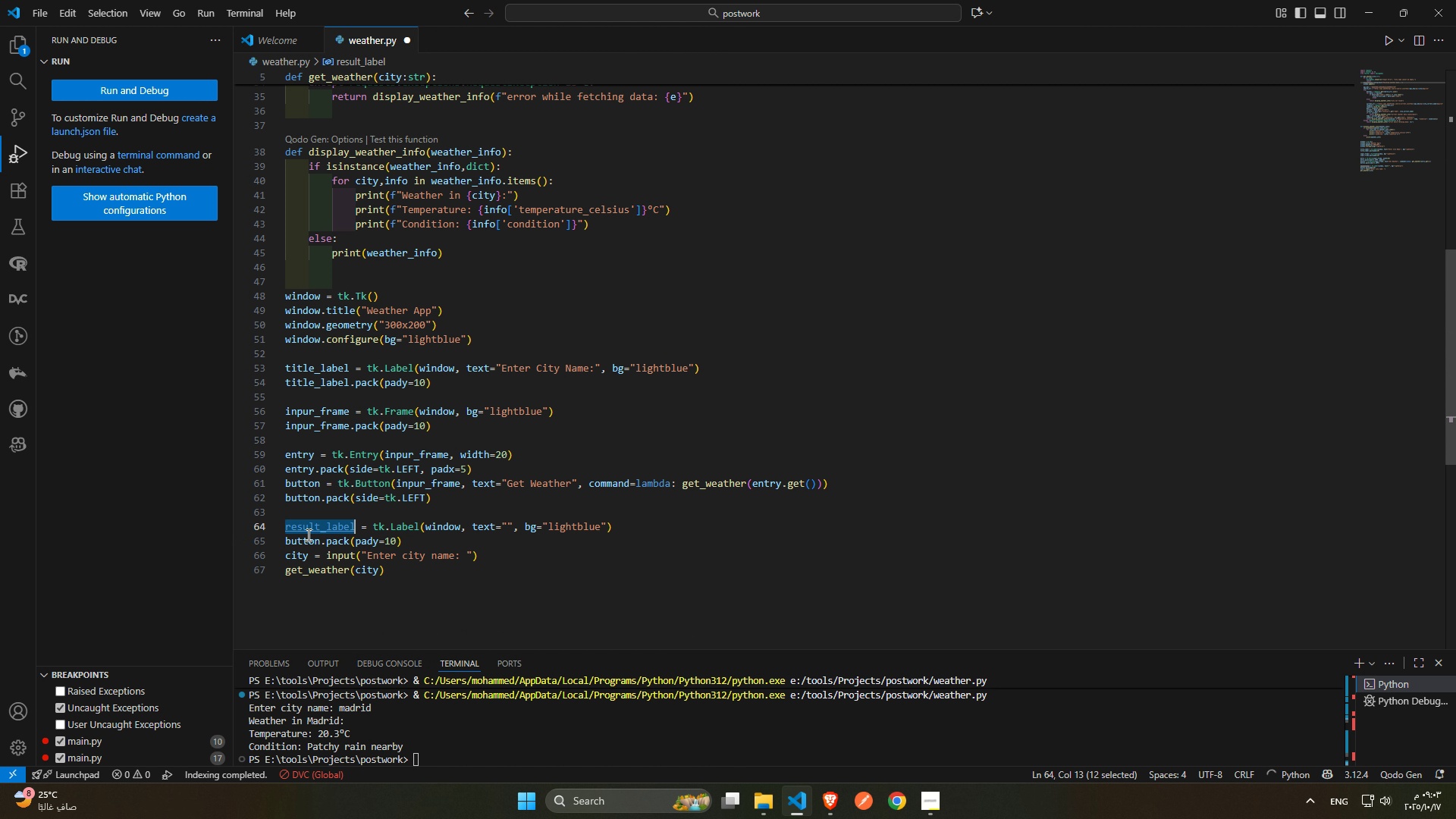 
key(Control+C)
 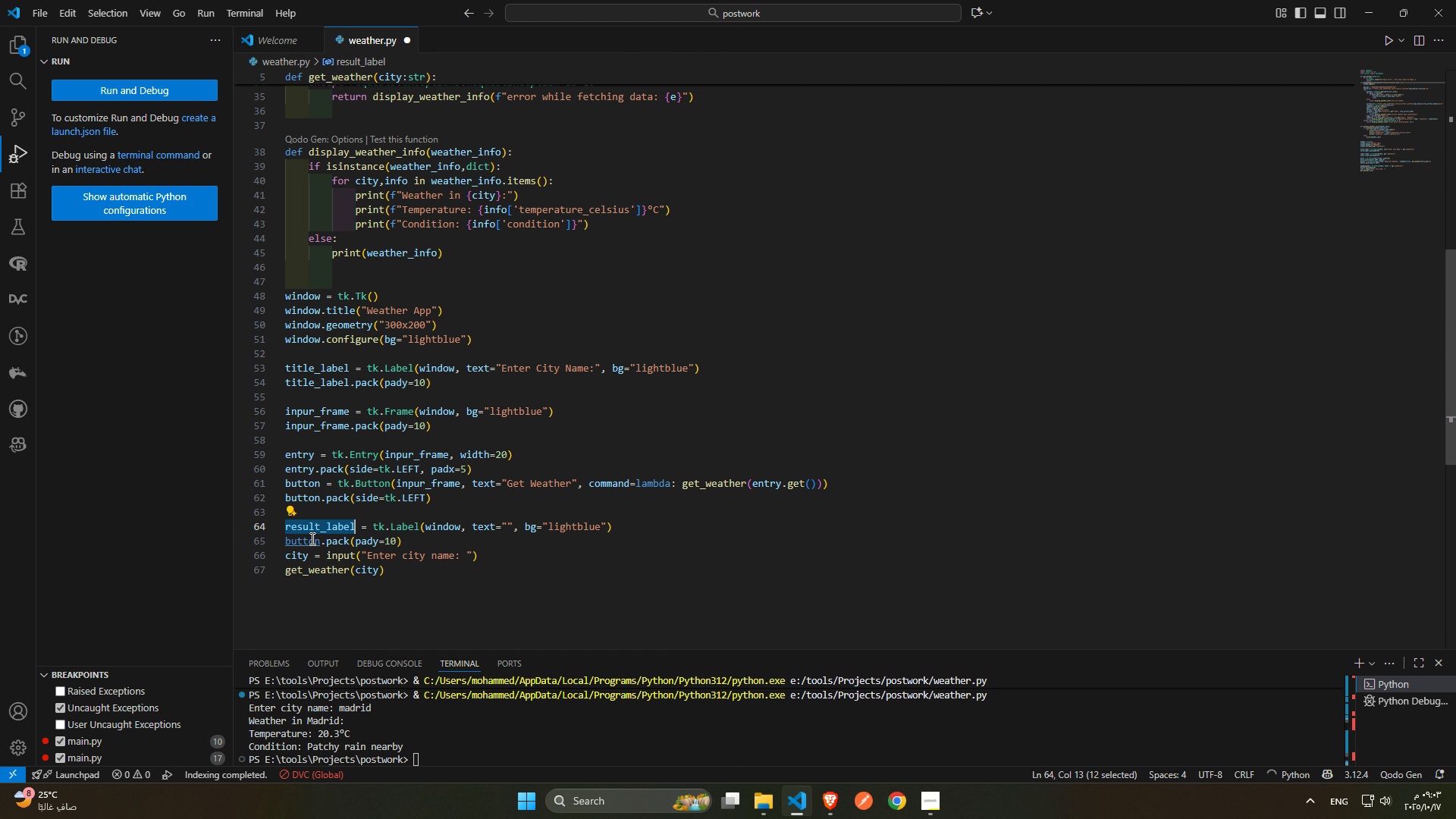 
triple_click([311, 538])
 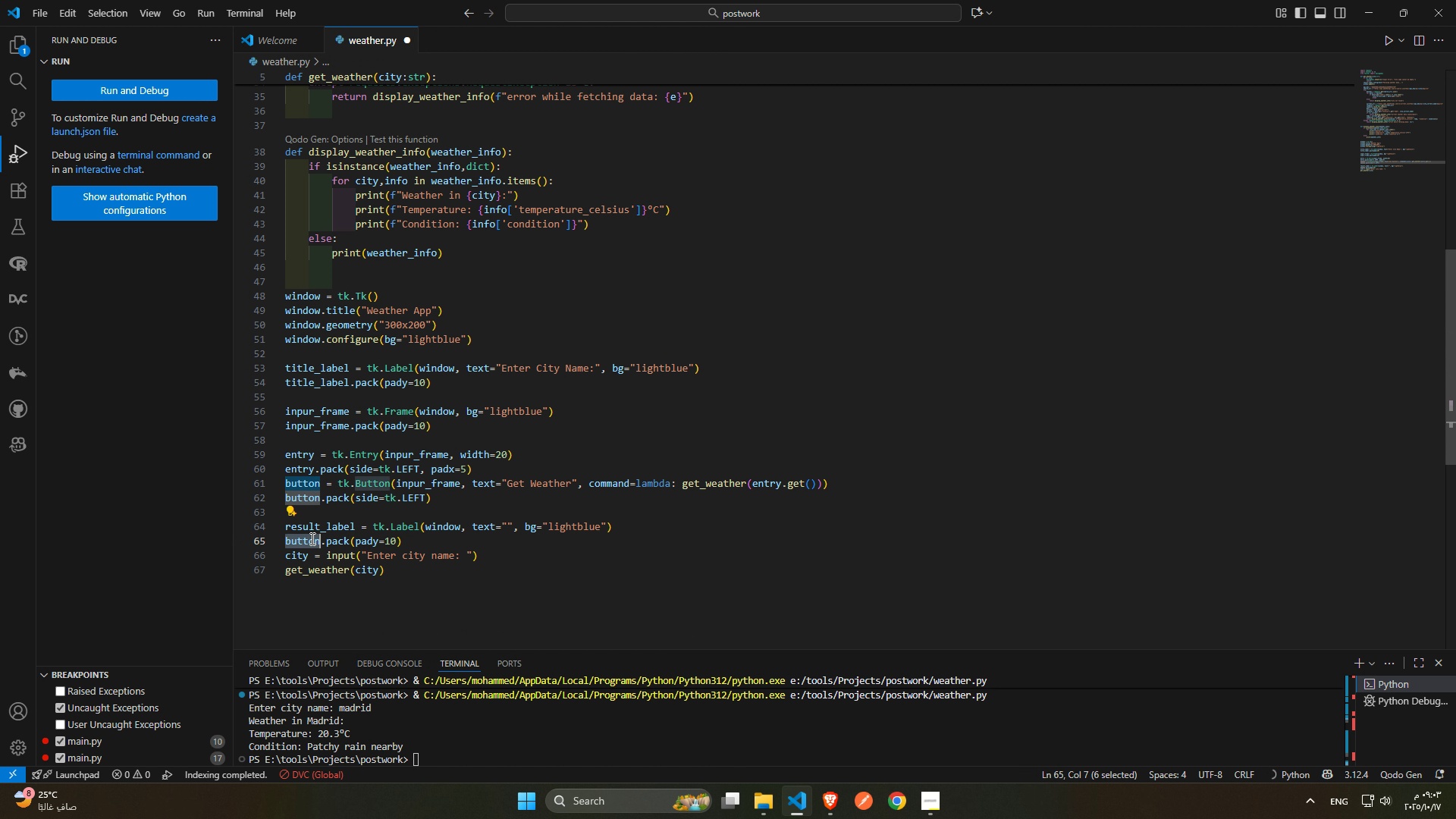 
triple_click([311, 538])
 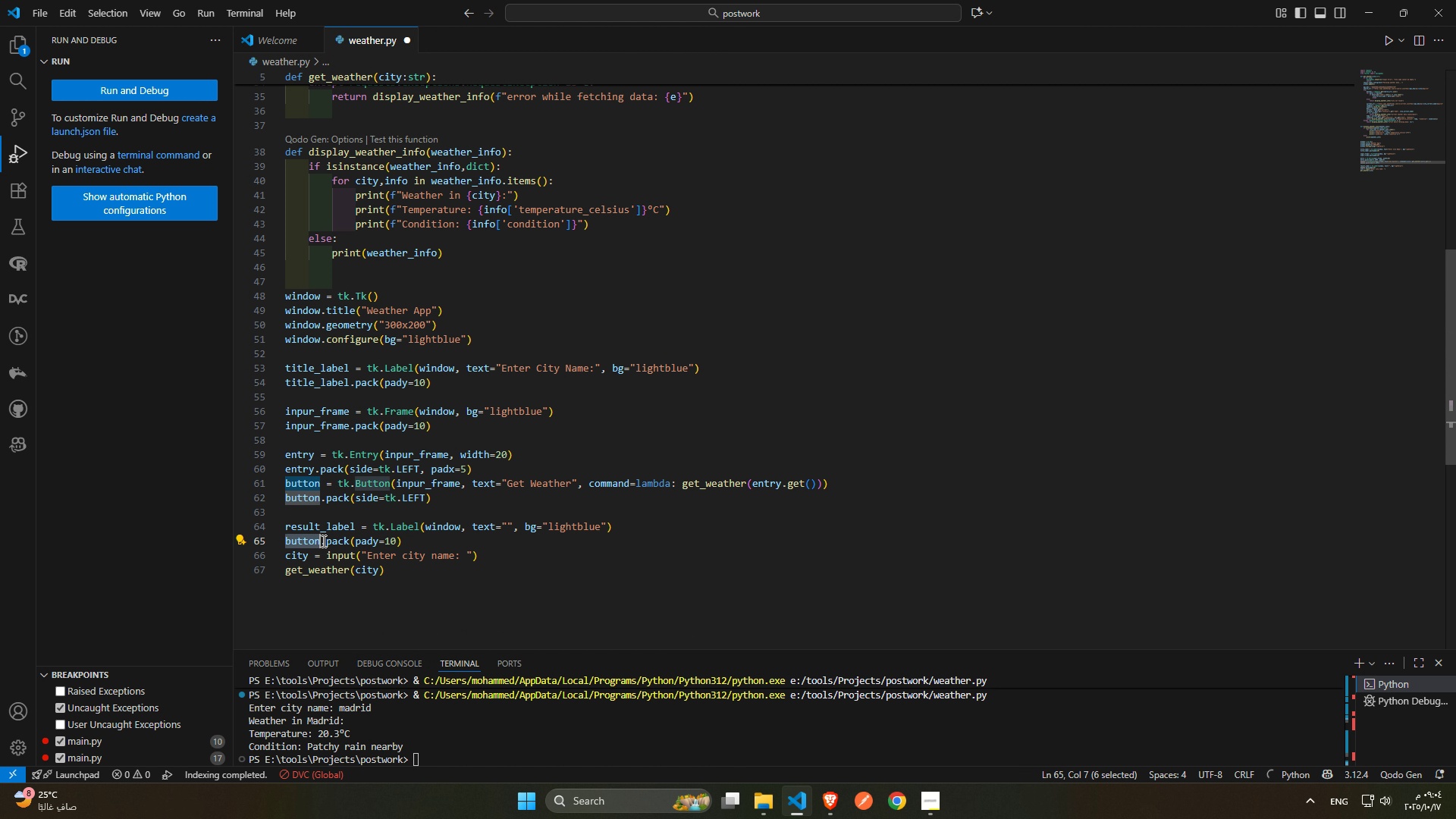 
key(Control+ControlLeft)
 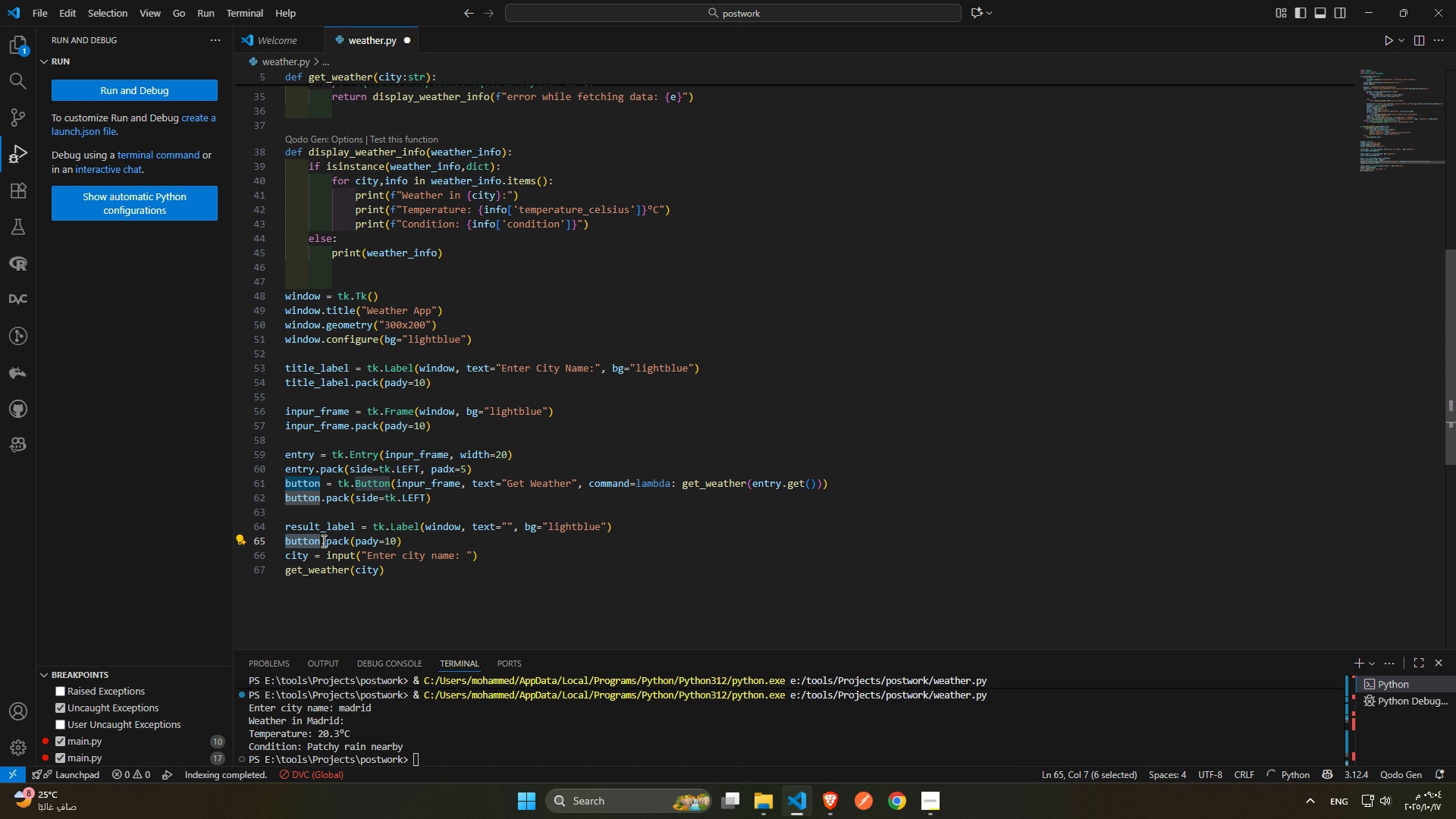 
key(Control+V)
 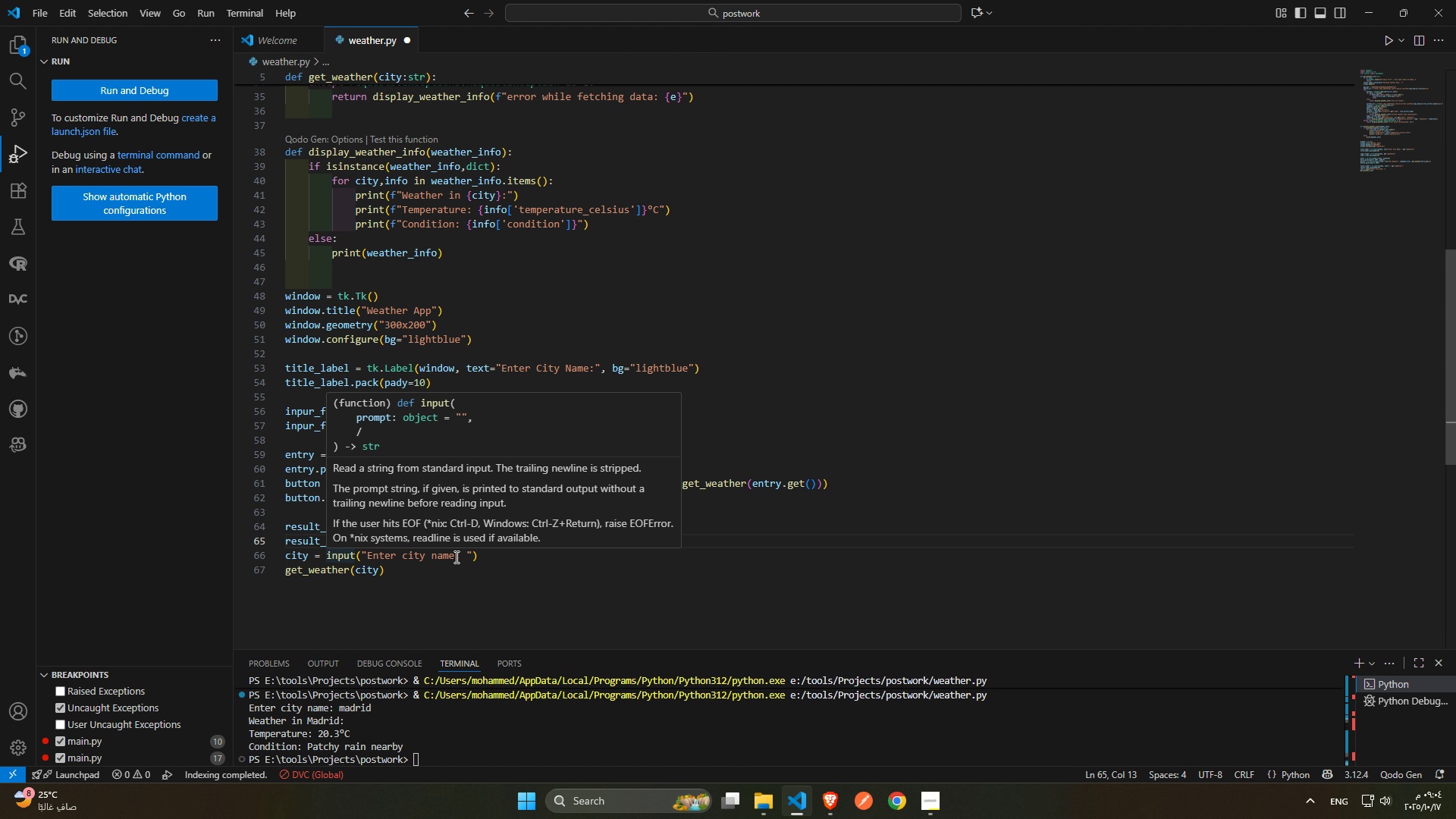 
left_click([487, 544])
 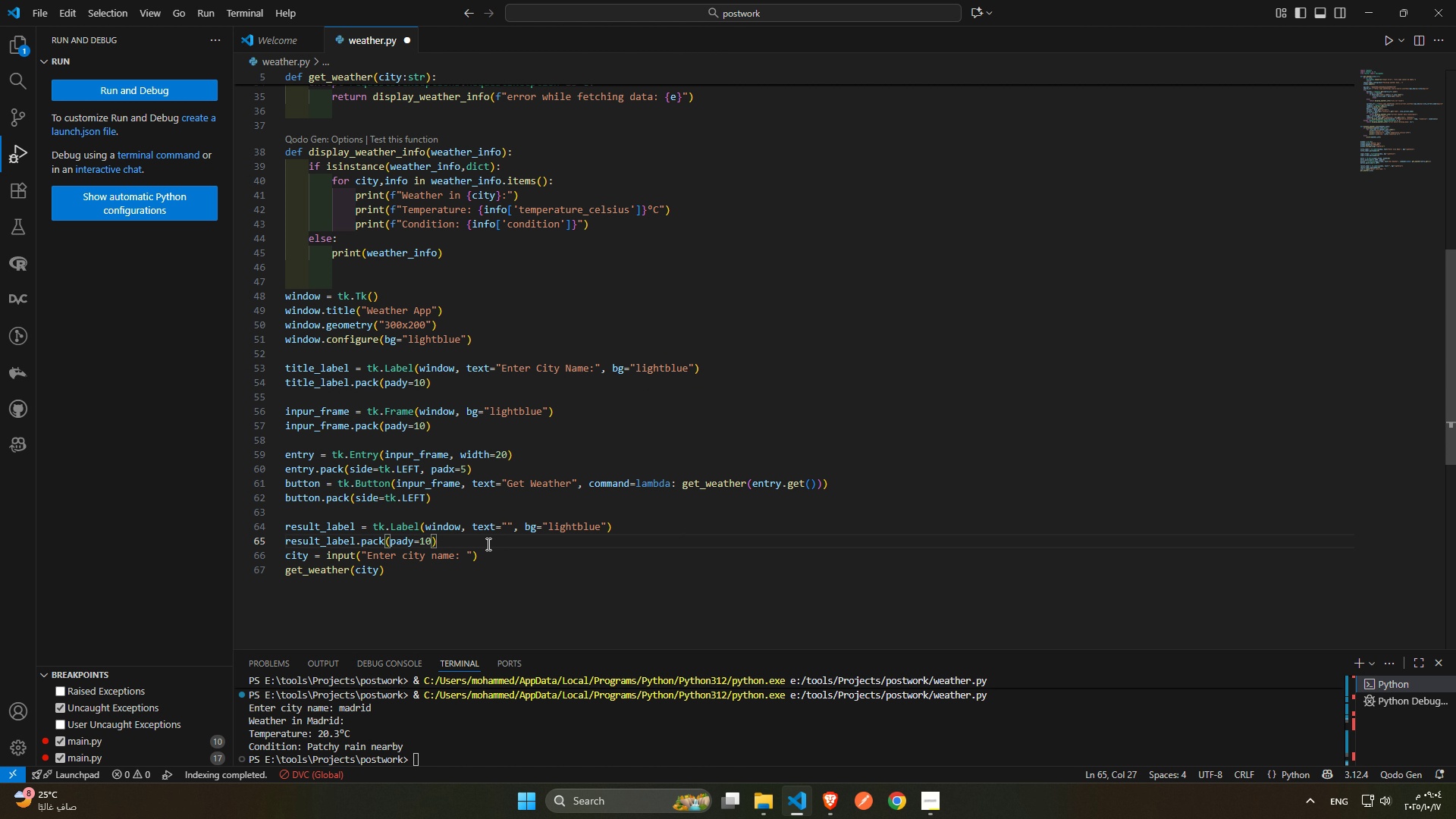 
key(Enter)
 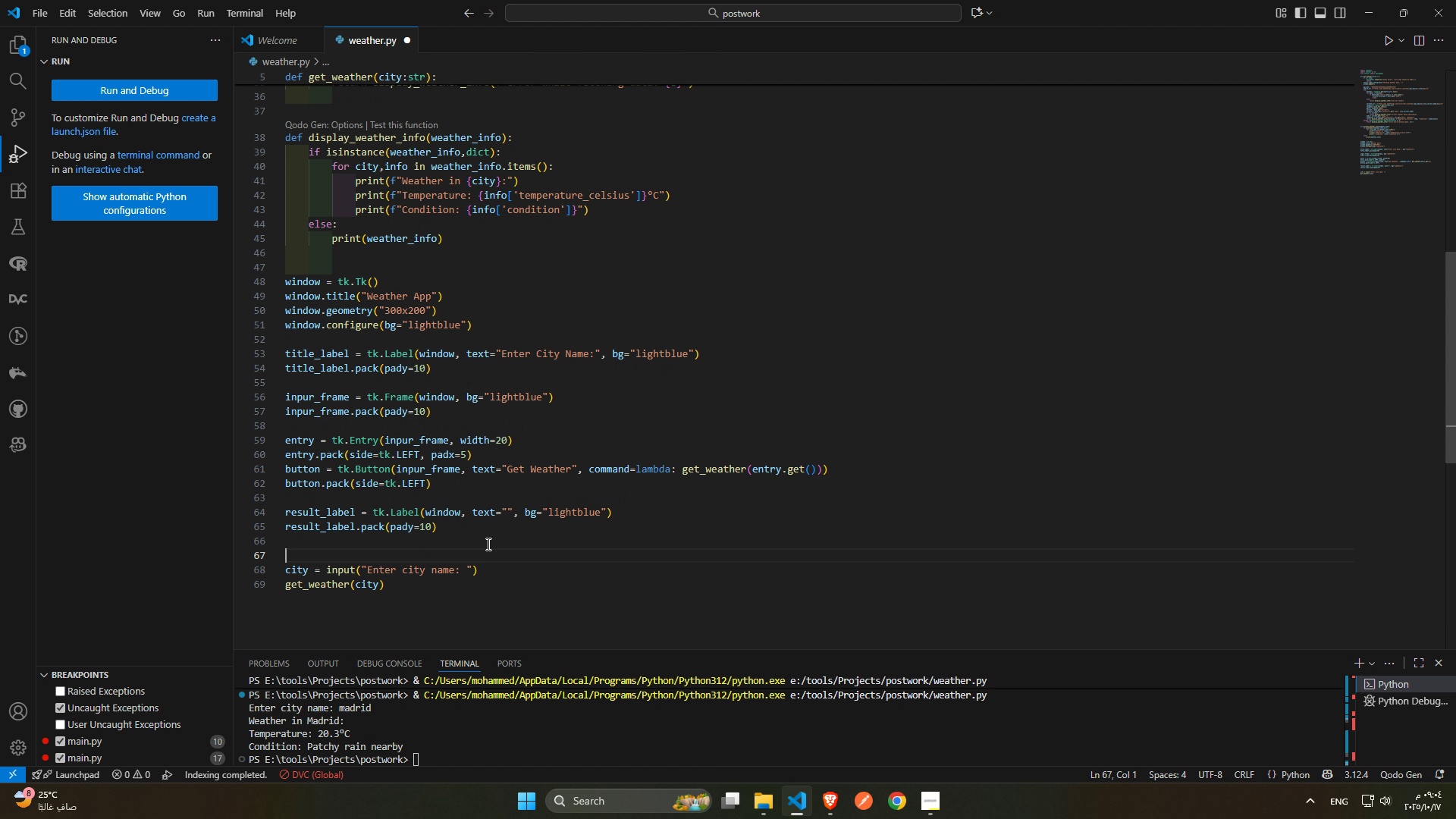 
key(Enter)
 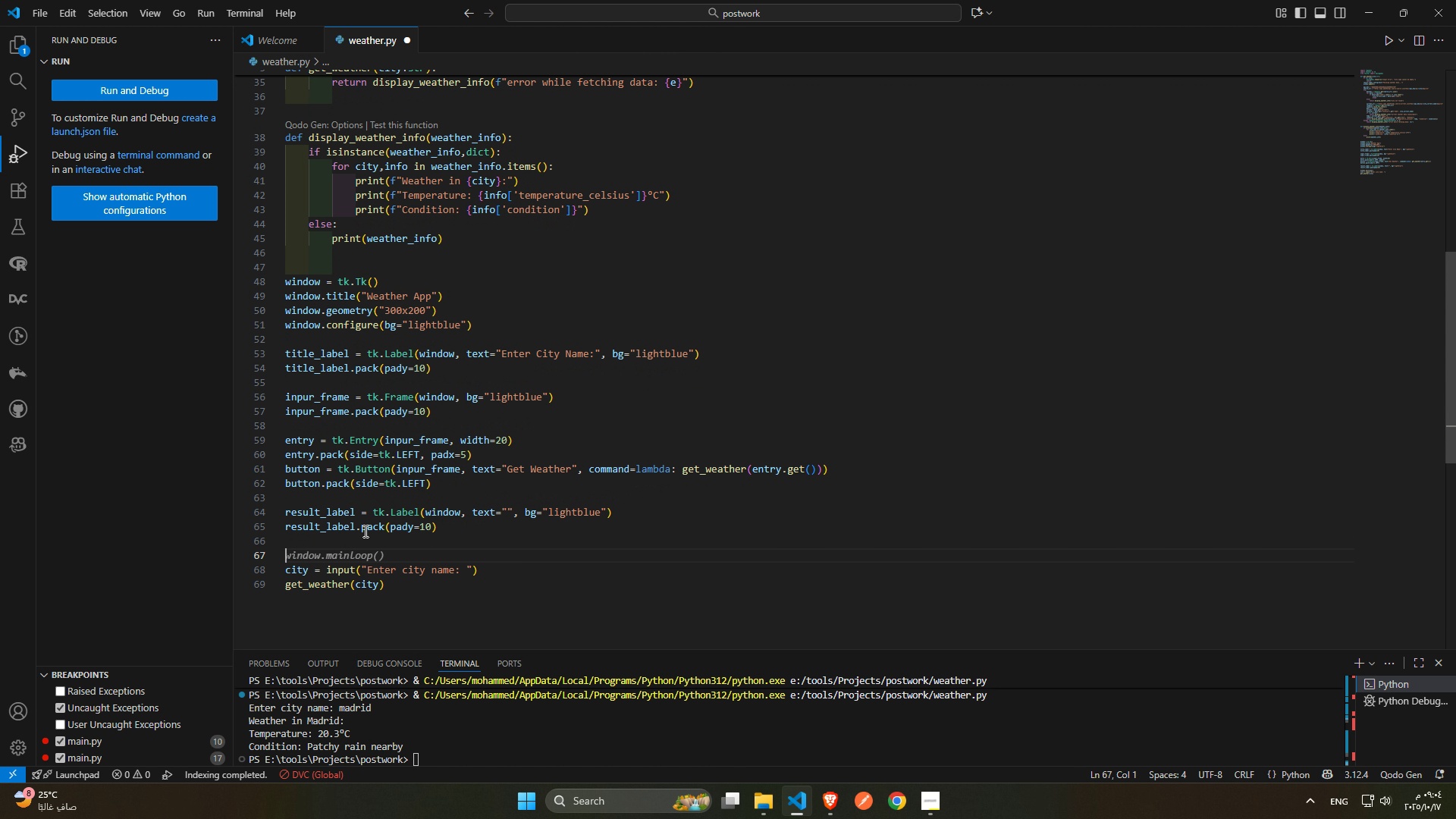 
key(Tab)
 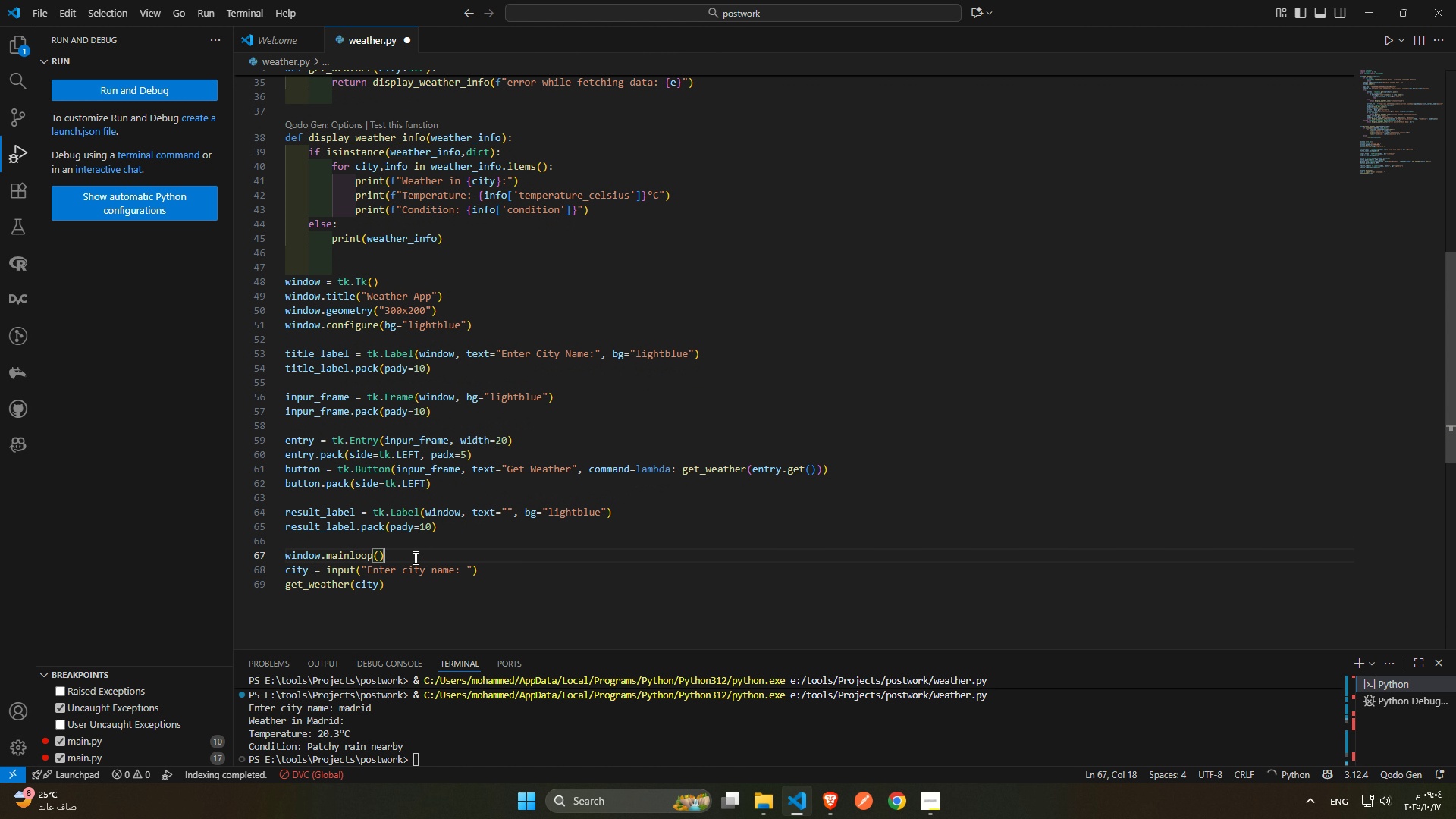 
left_click_drag(start_coordinate=[398, 582], to_coordinate=[285, 570])
 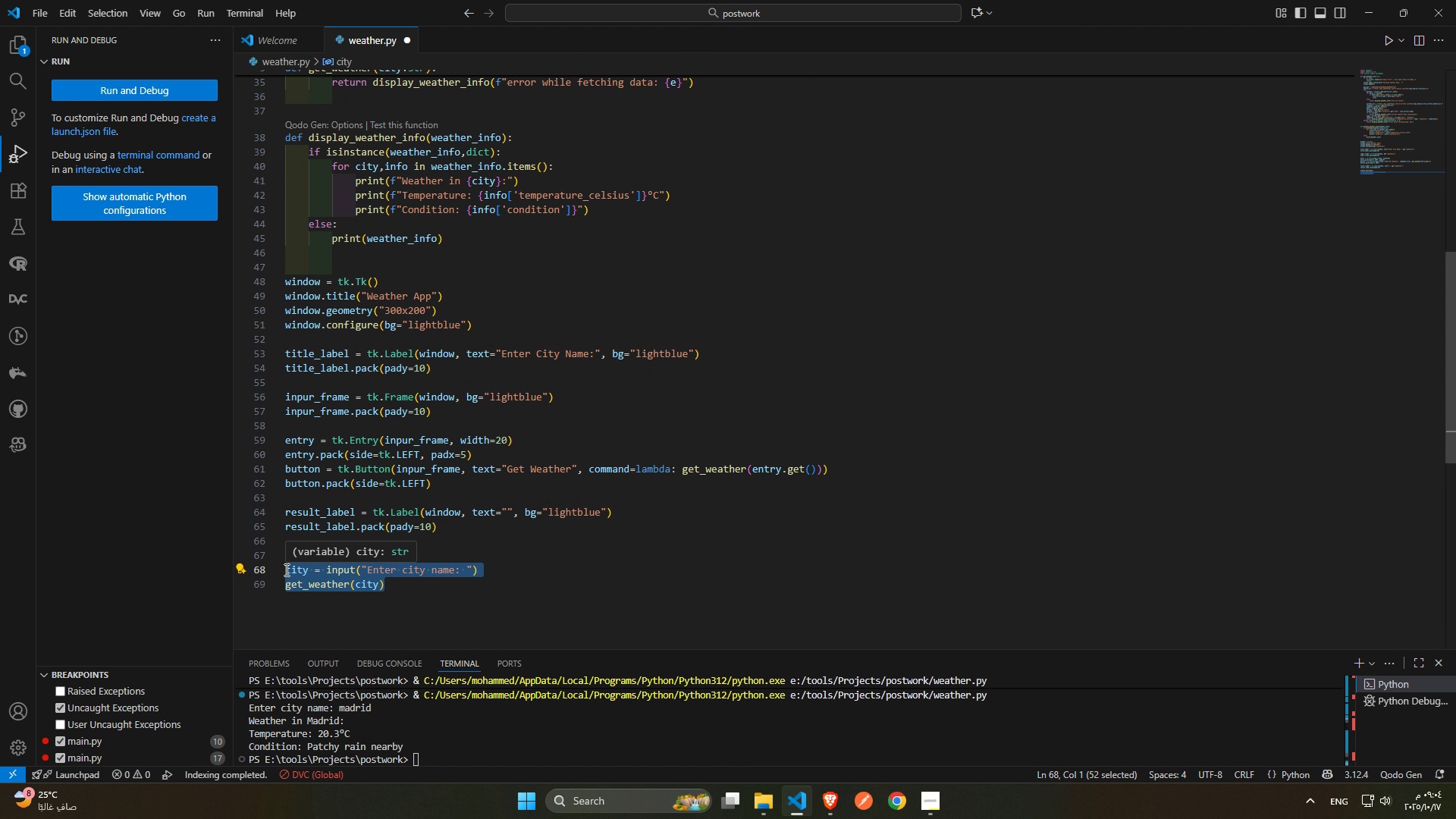 
key(Backspace)
 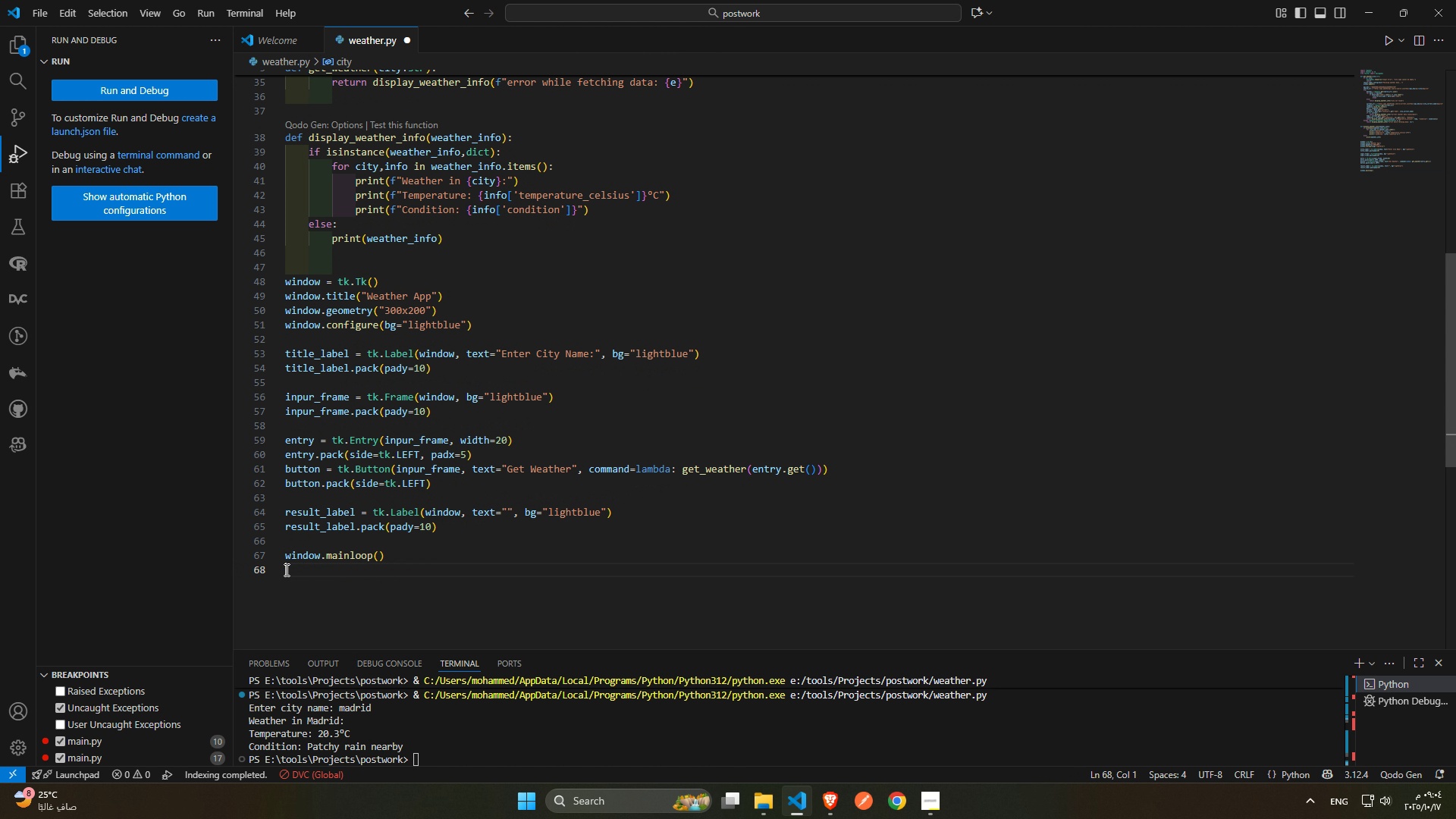 
key(Backspace)
 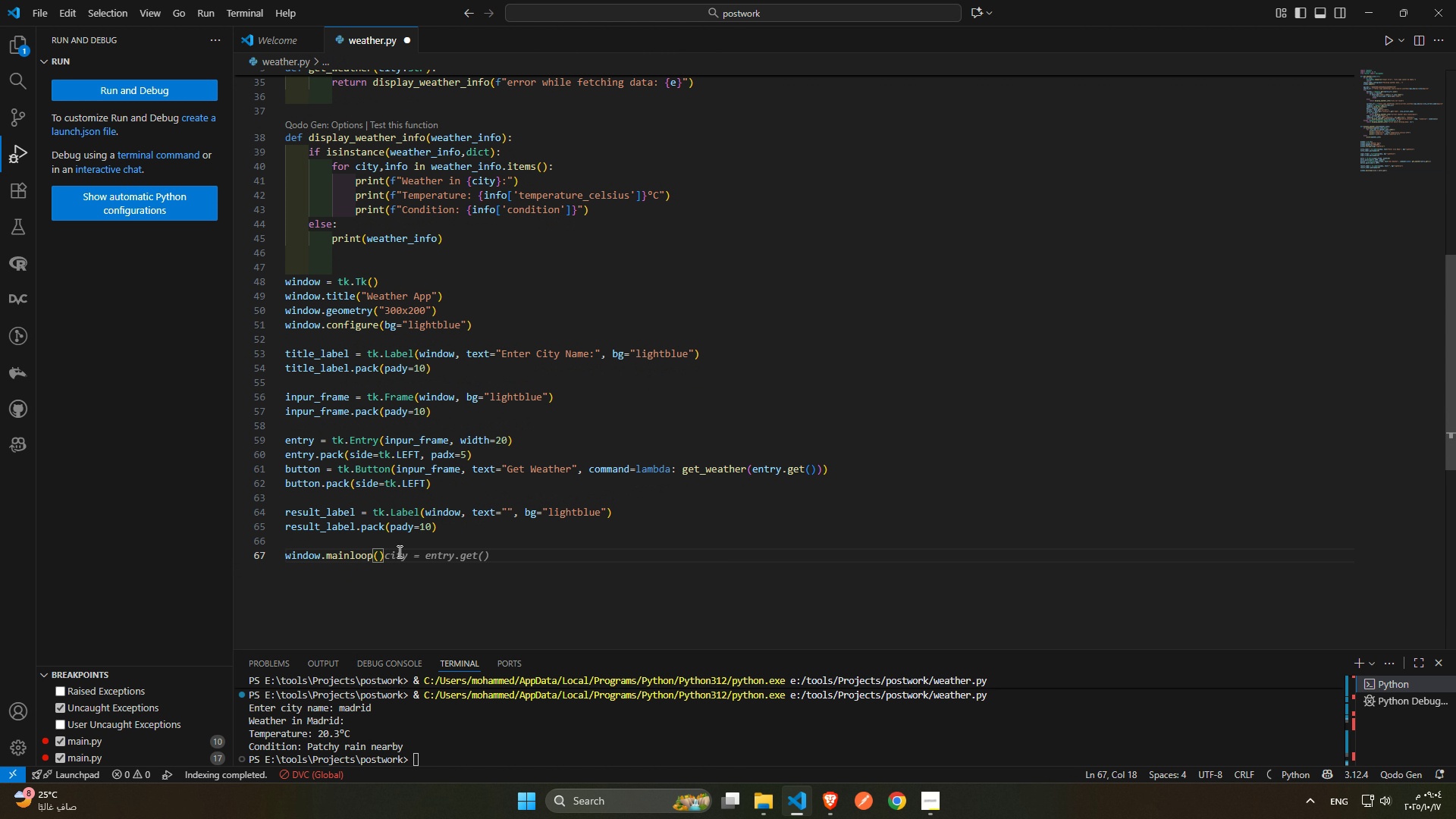 
scroll: coordinate [423, 551], scroll_direction: up, amount: 1.0
 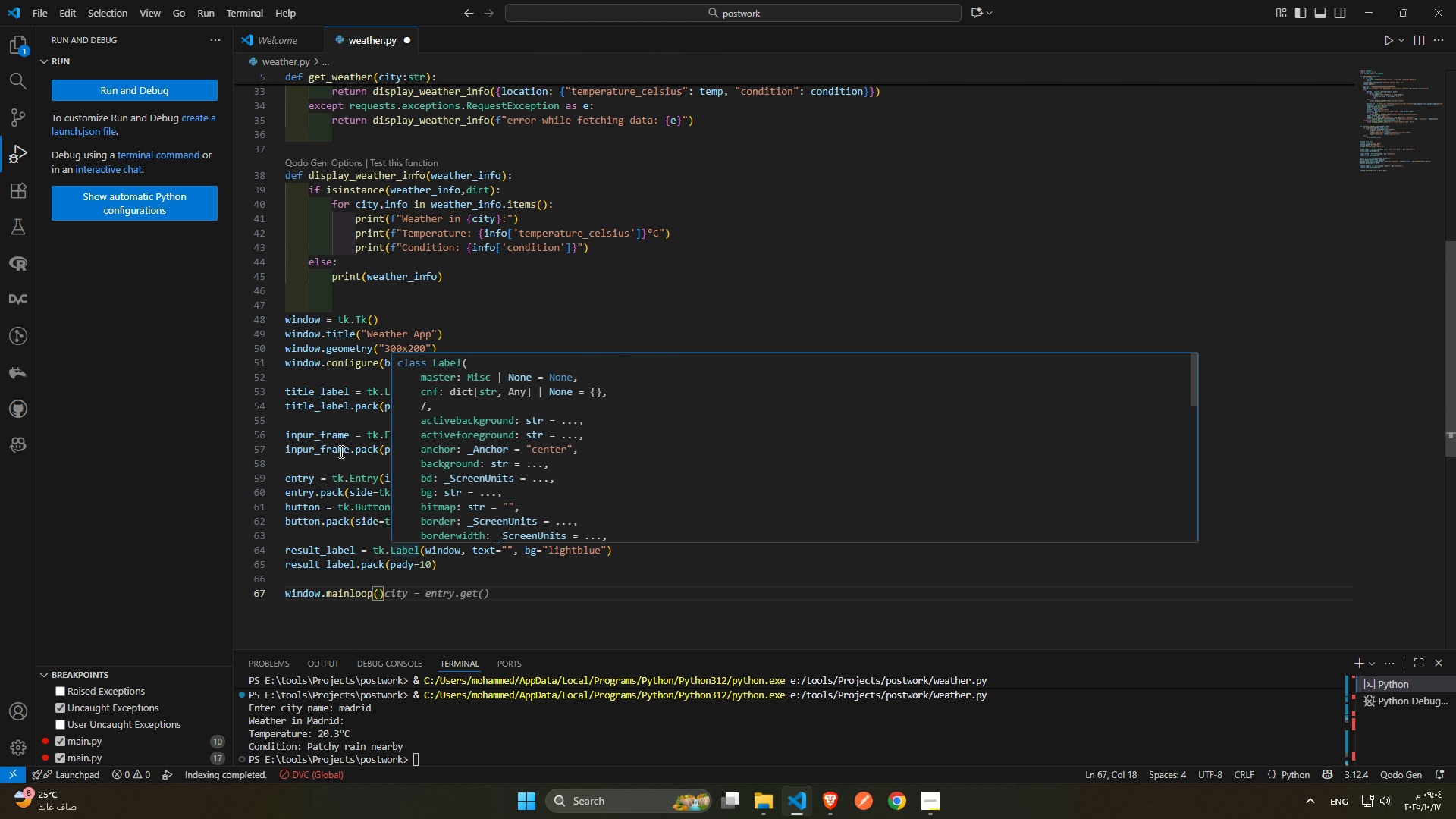 
double_click([335, 417])
 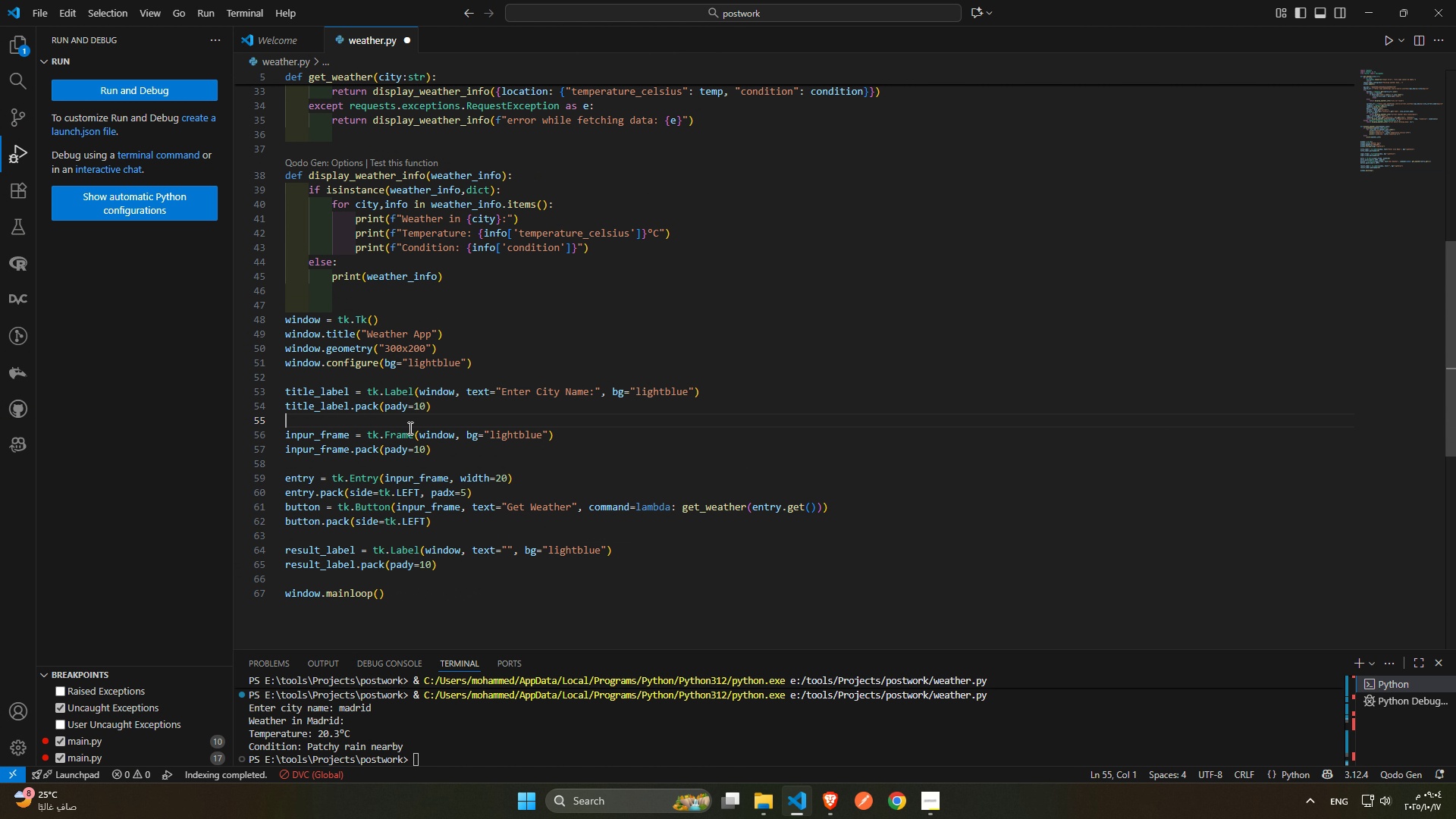 
scroll: coordinate [426, 438], scroll_direction: up, amount: 9.0
 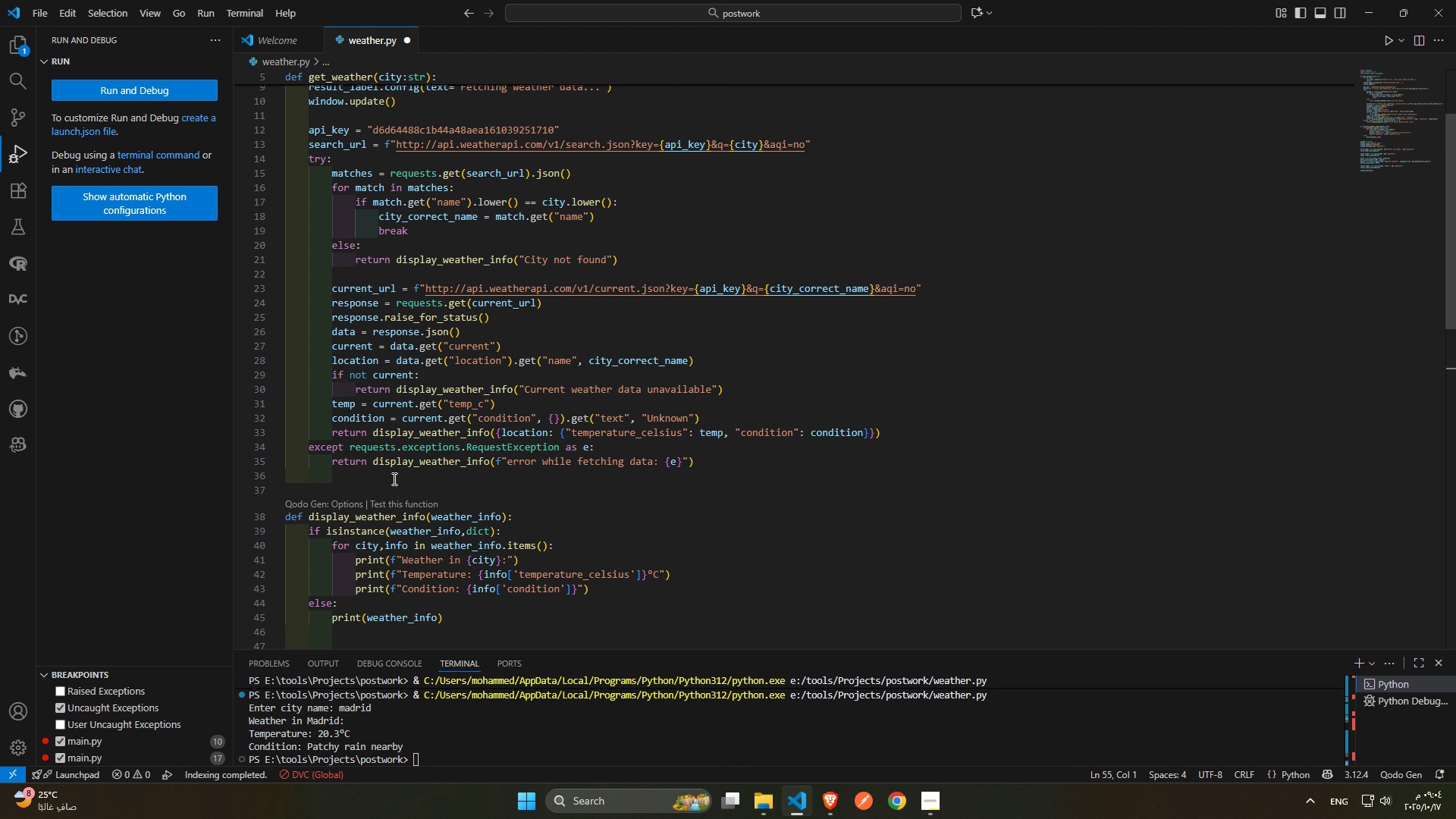 
wait(5.55)
 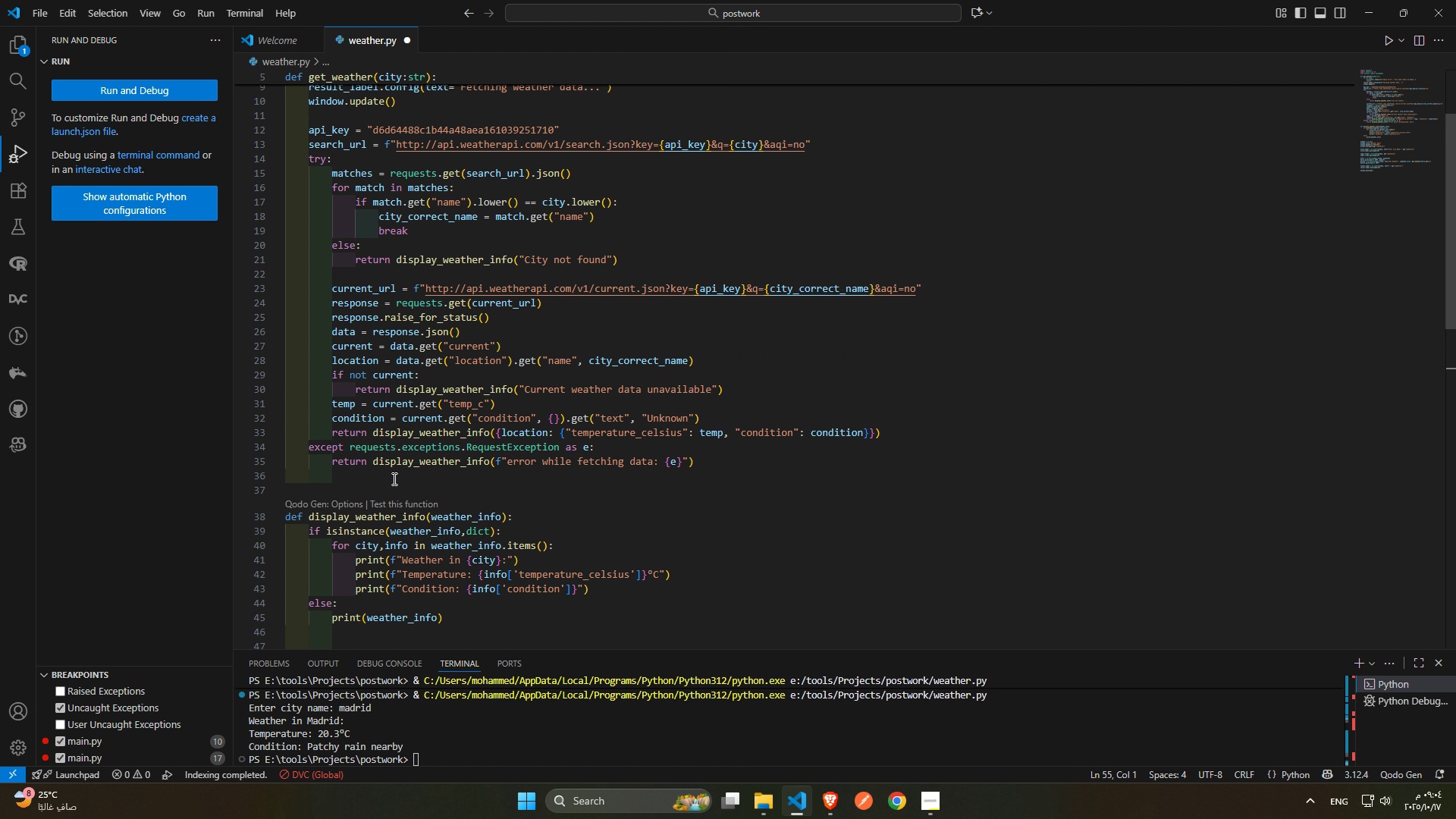 
scroll: coordinate [530, 373], scroll_direction: up, amount: 3.0
 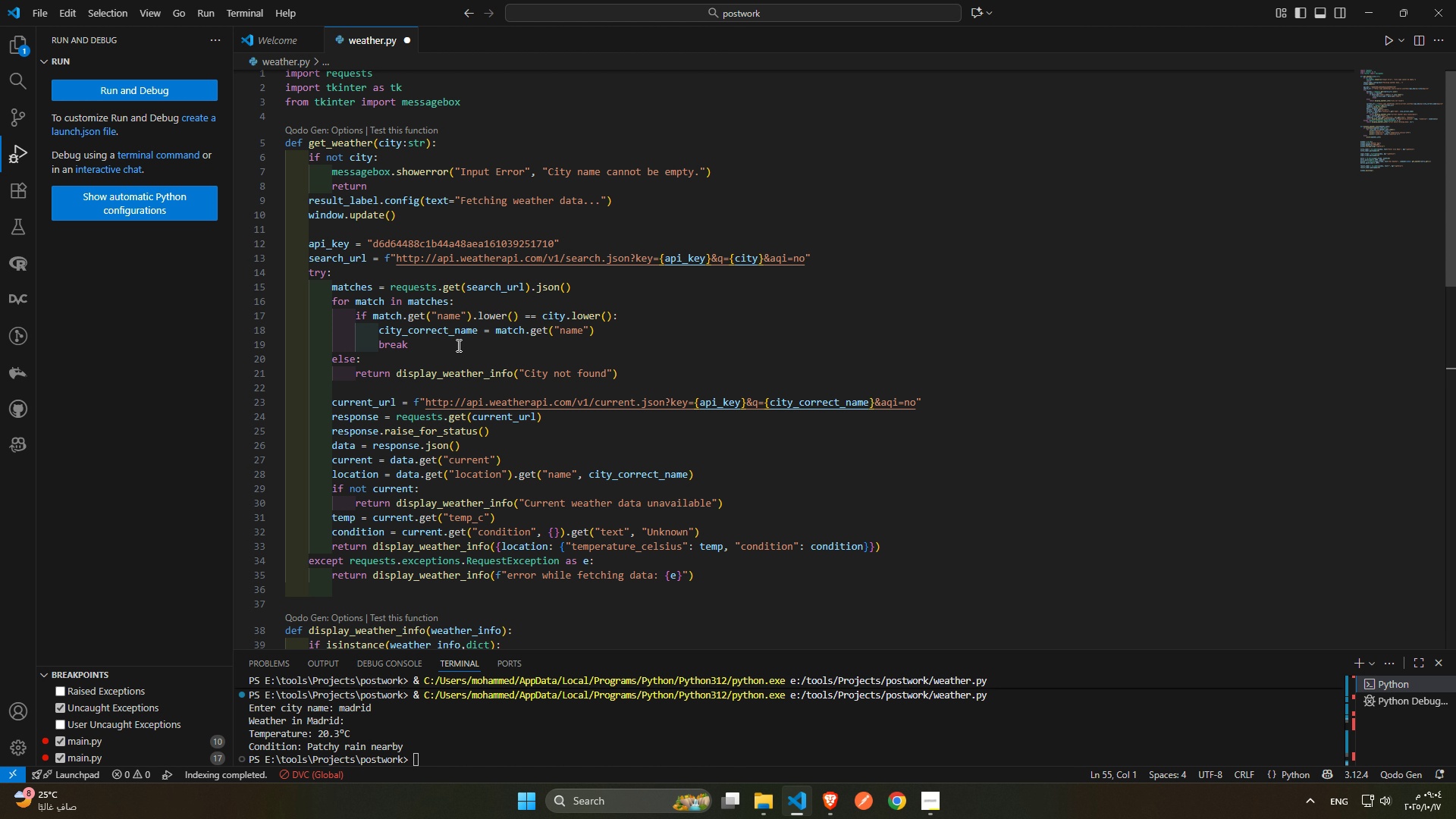 
wait(7.63)
 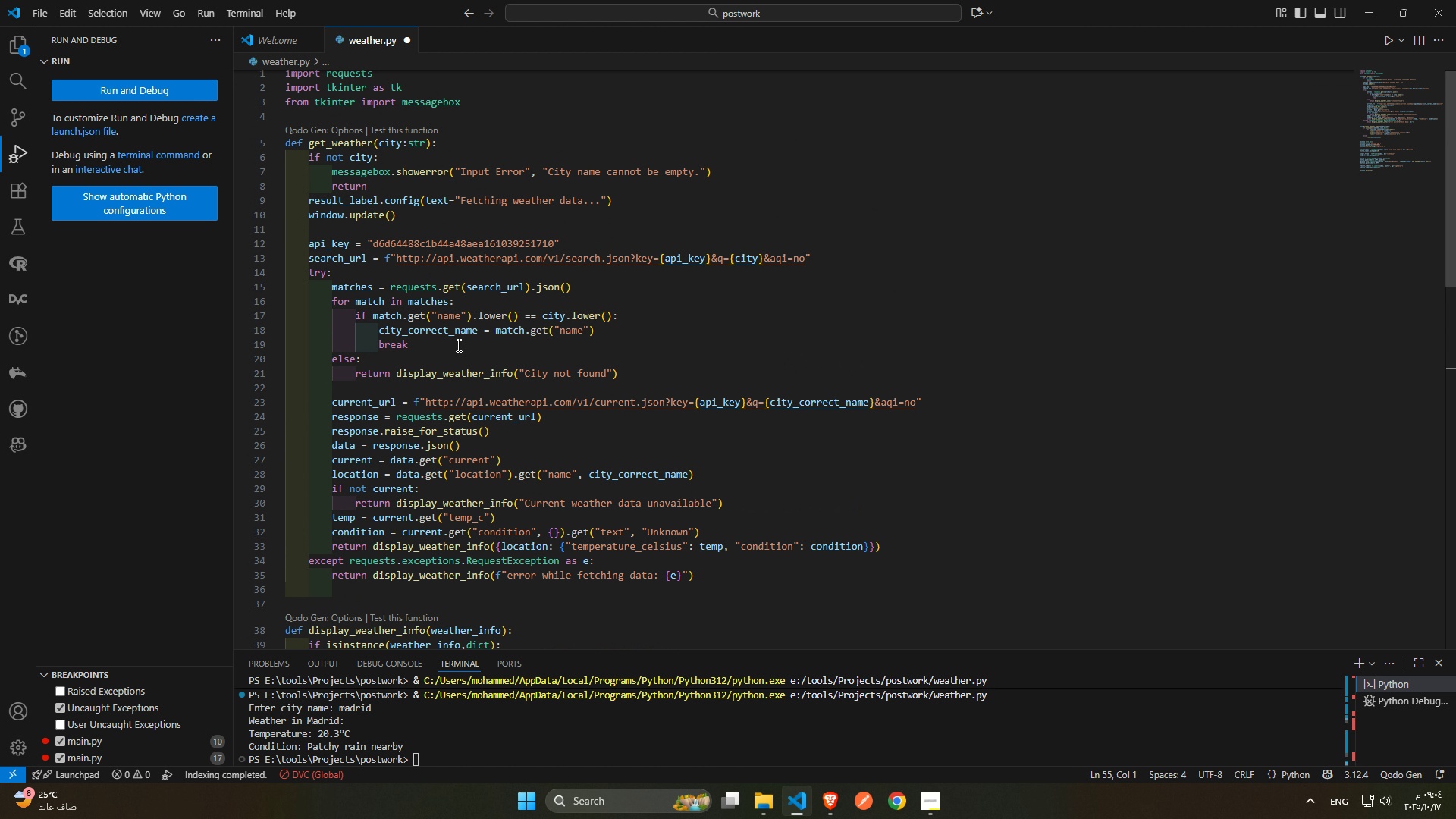 
scroll: coordinate [453, 341], scroll_direction: up, amount: 1.0
 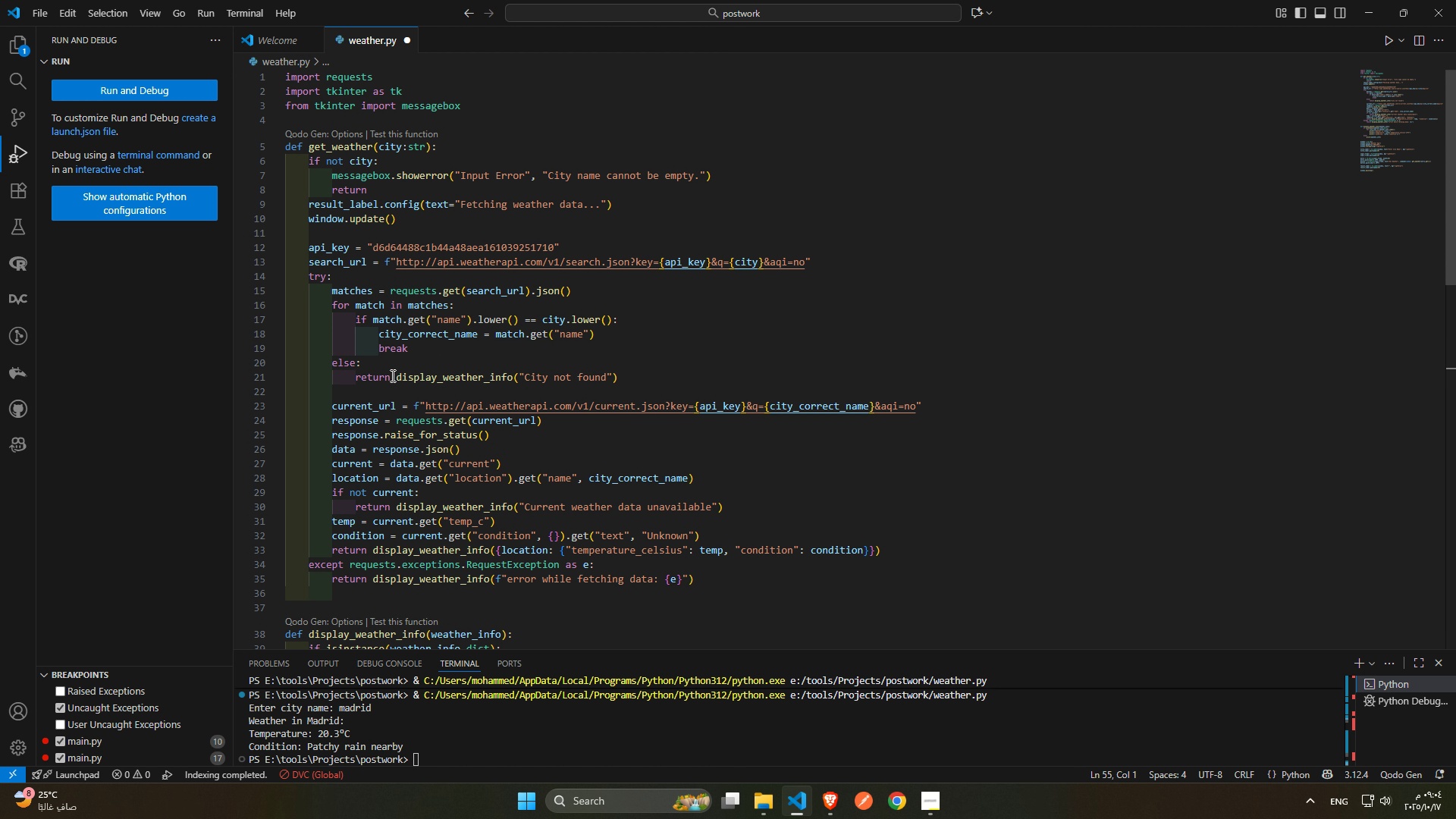 
double_click([373, 375])
 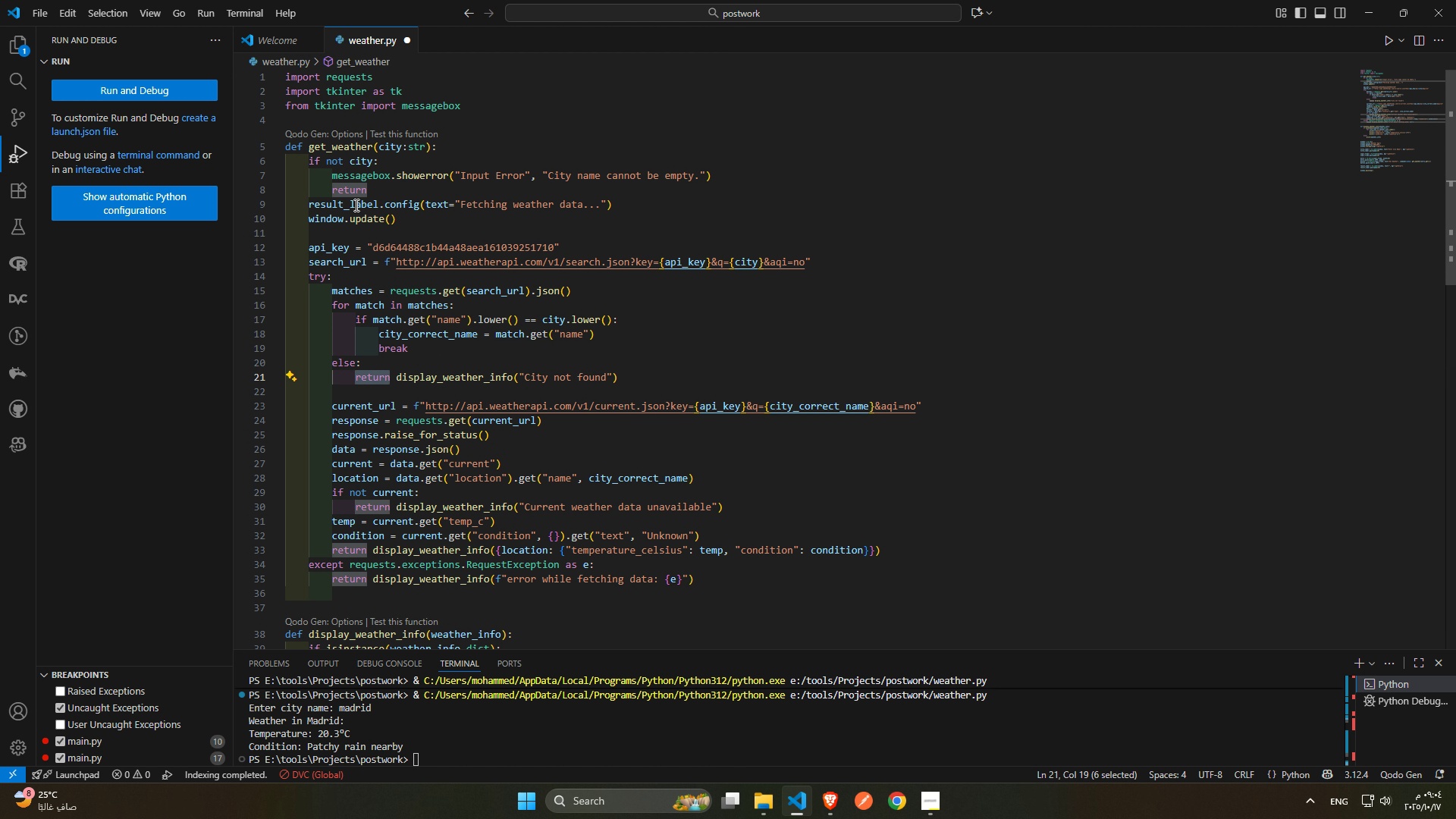 
left_click([349, 202])
 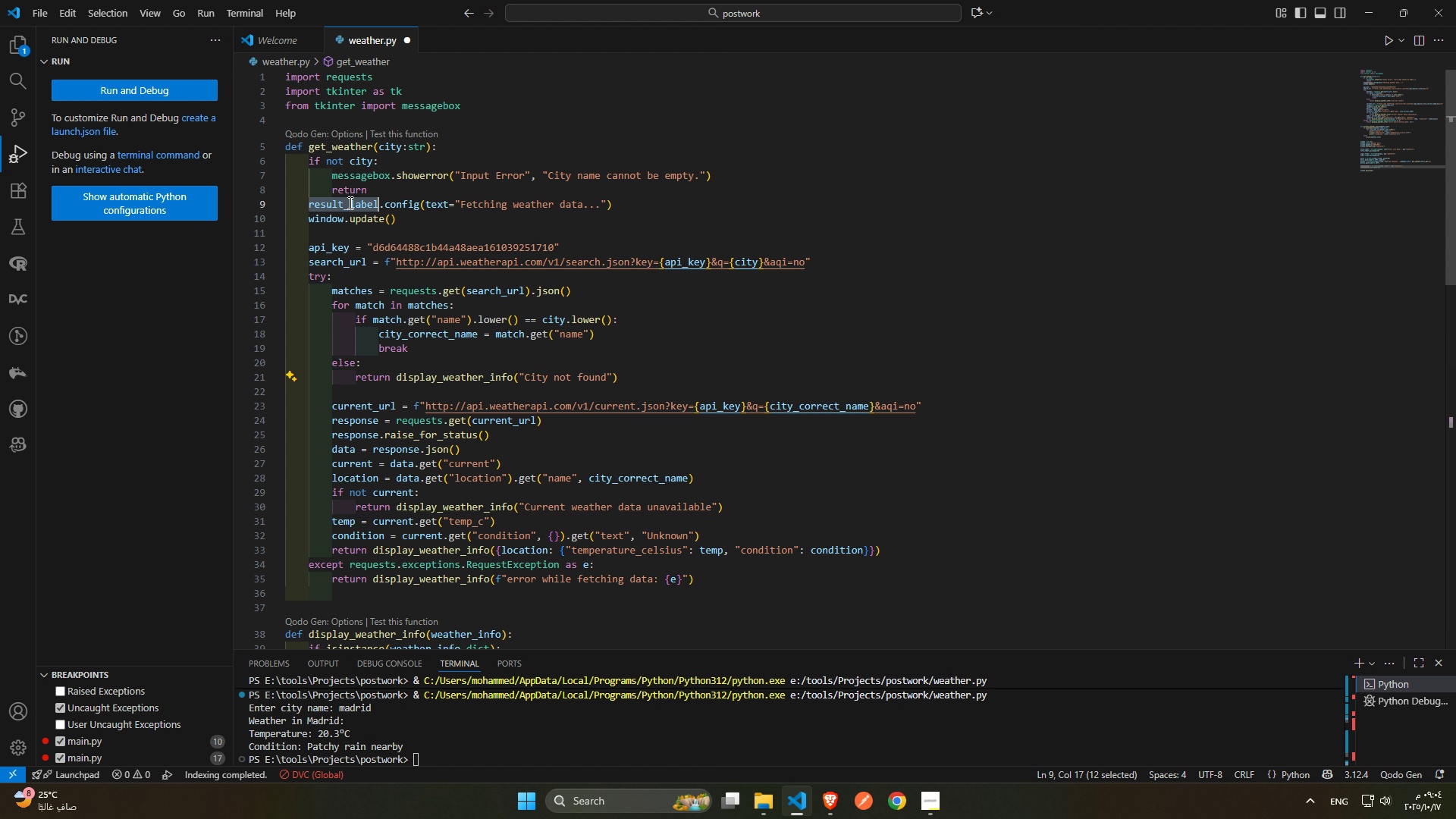 
left_click_drag(start_coordinate=[349, 202], to_coordinate=[406, 203])
 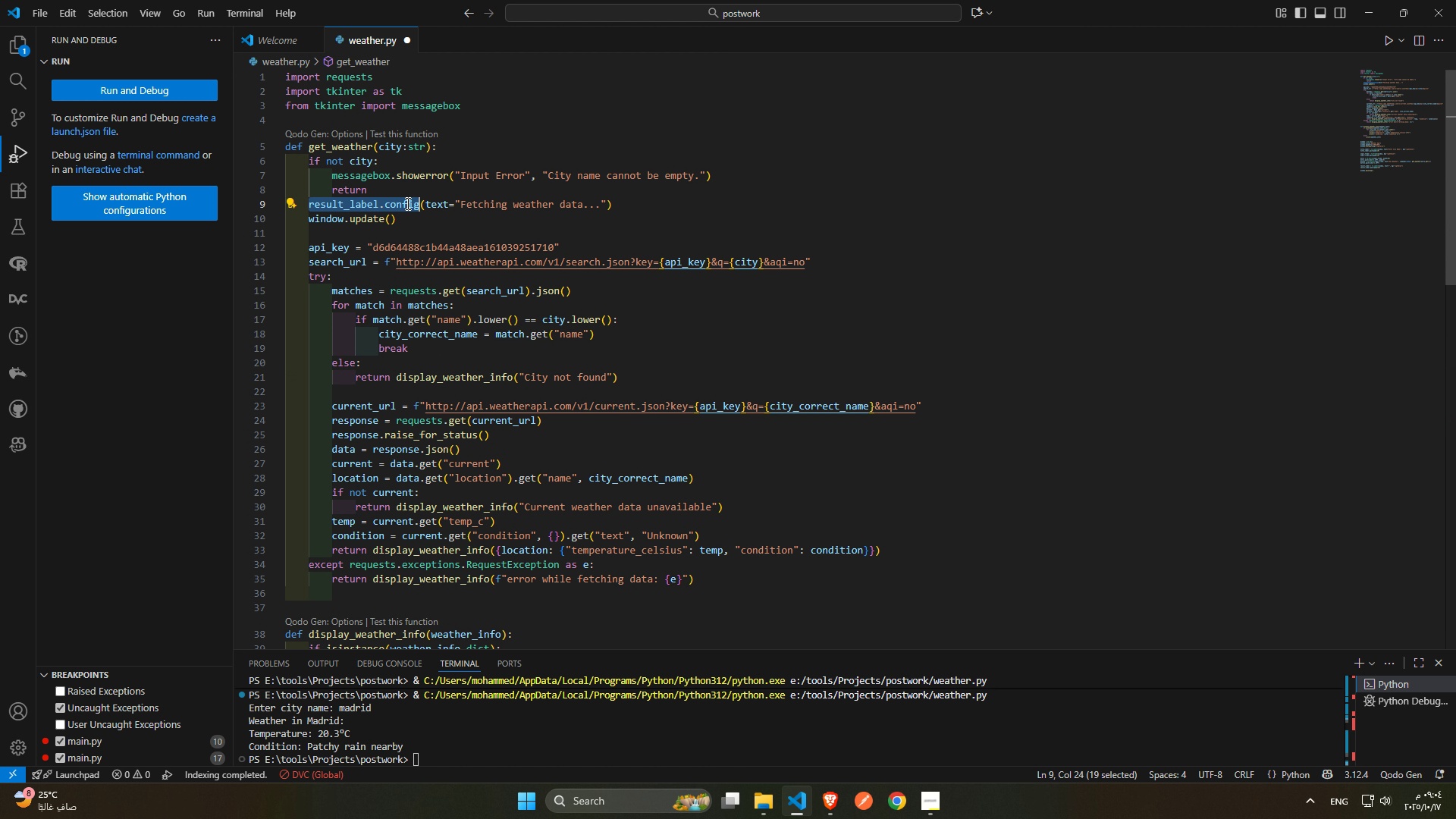 
key(Control+ControlLeft)
 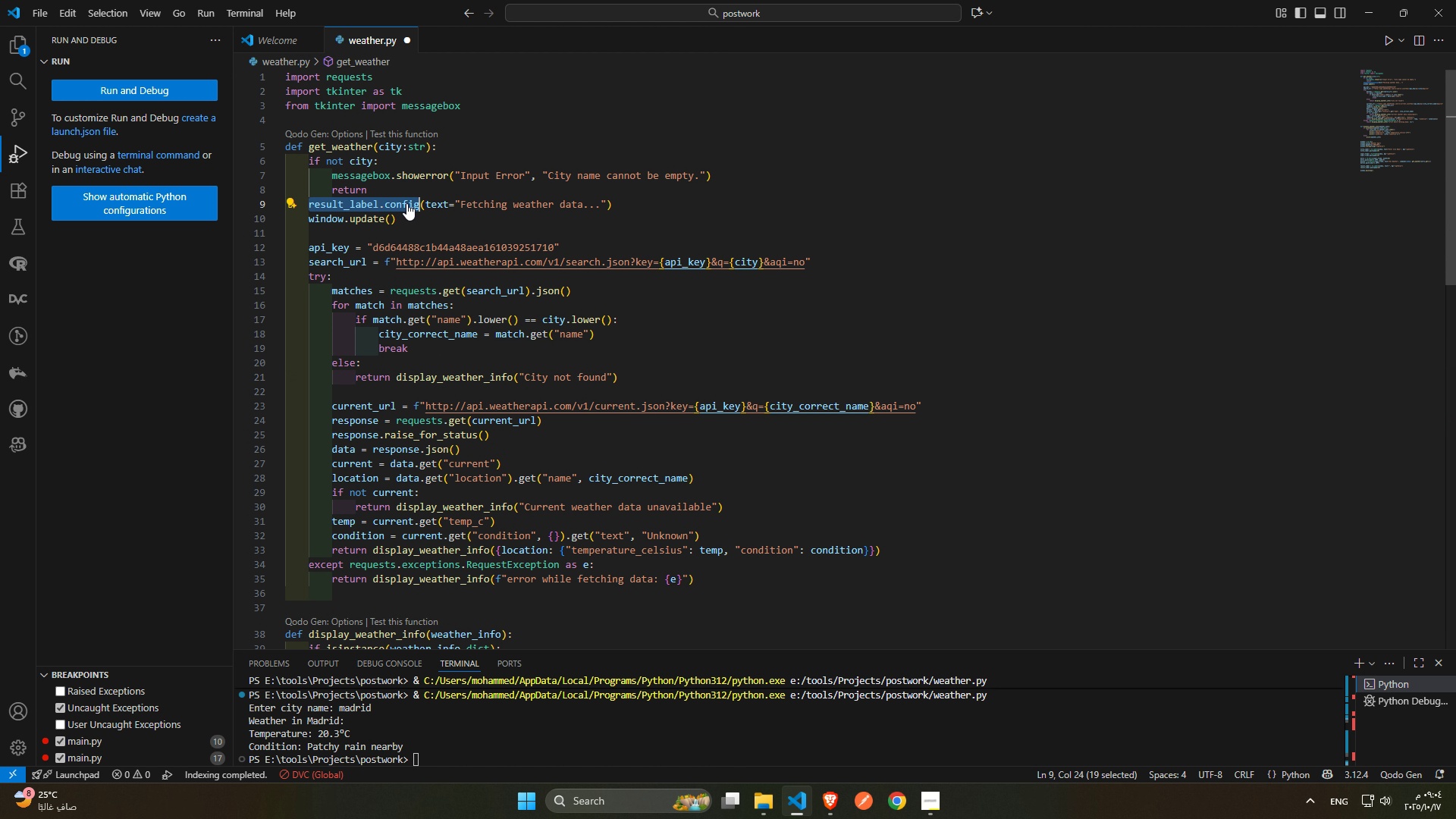 
key(Control+C)
 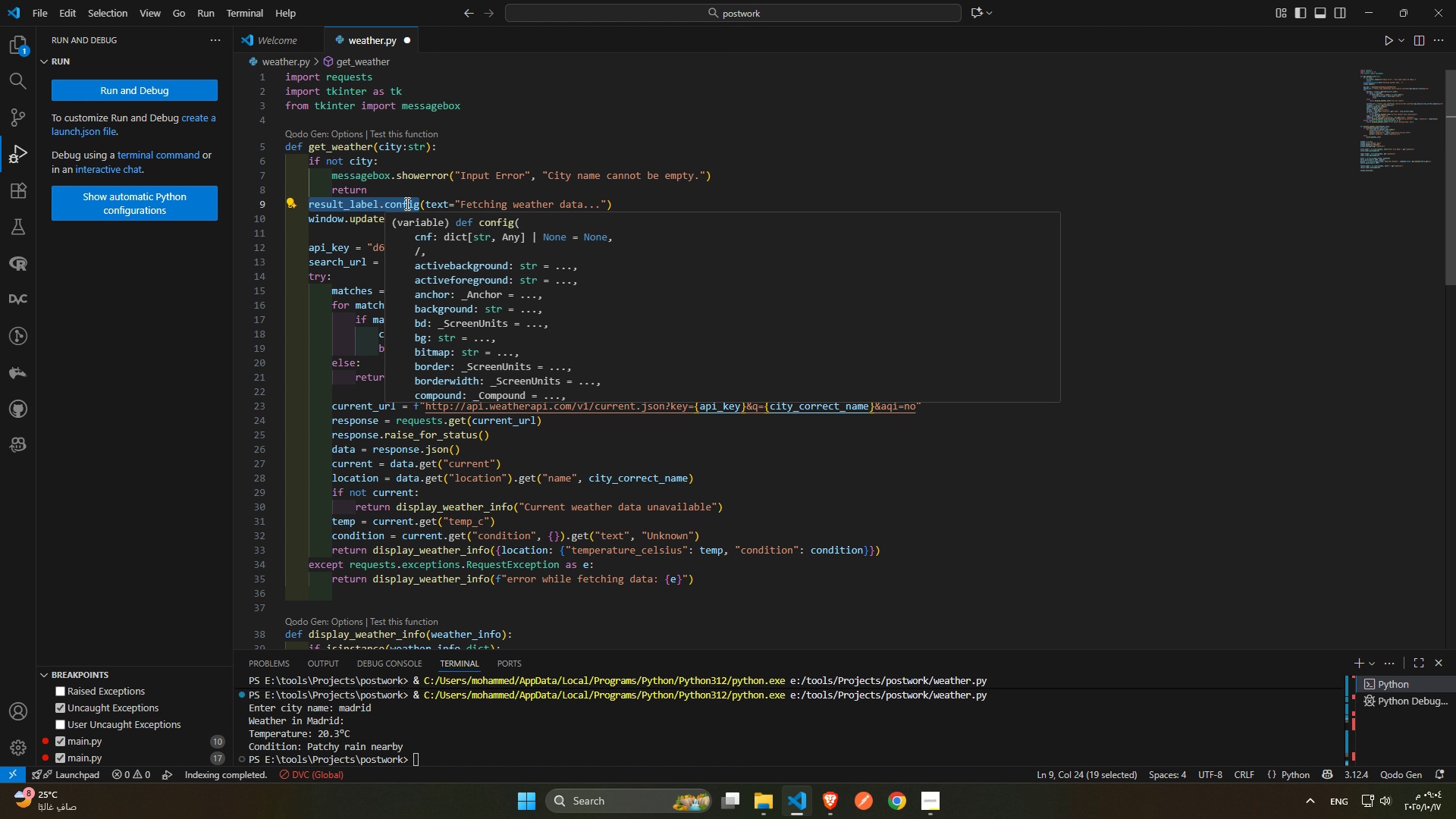 
wait(6.79)
 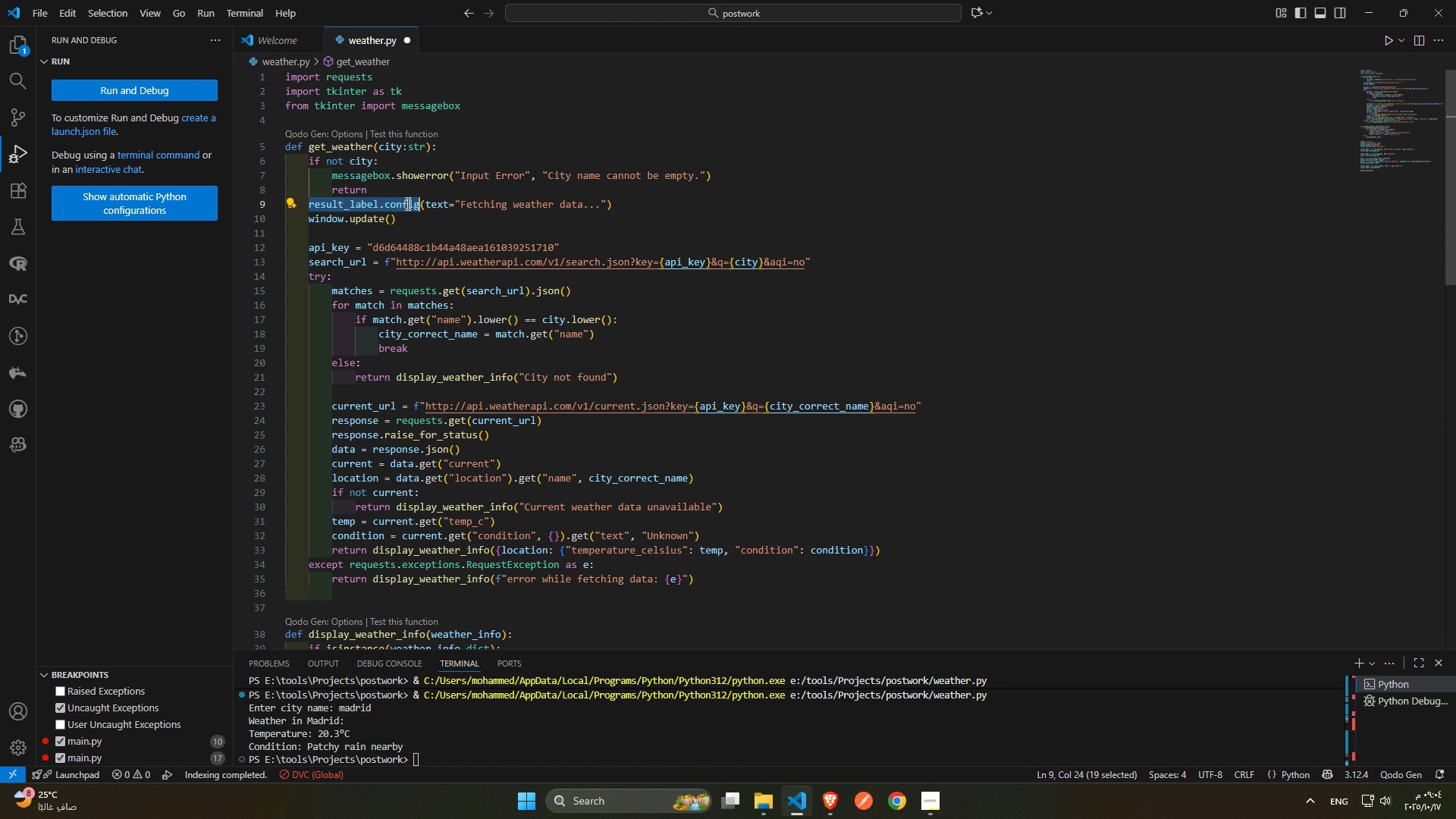 
left_click([390, 166])
 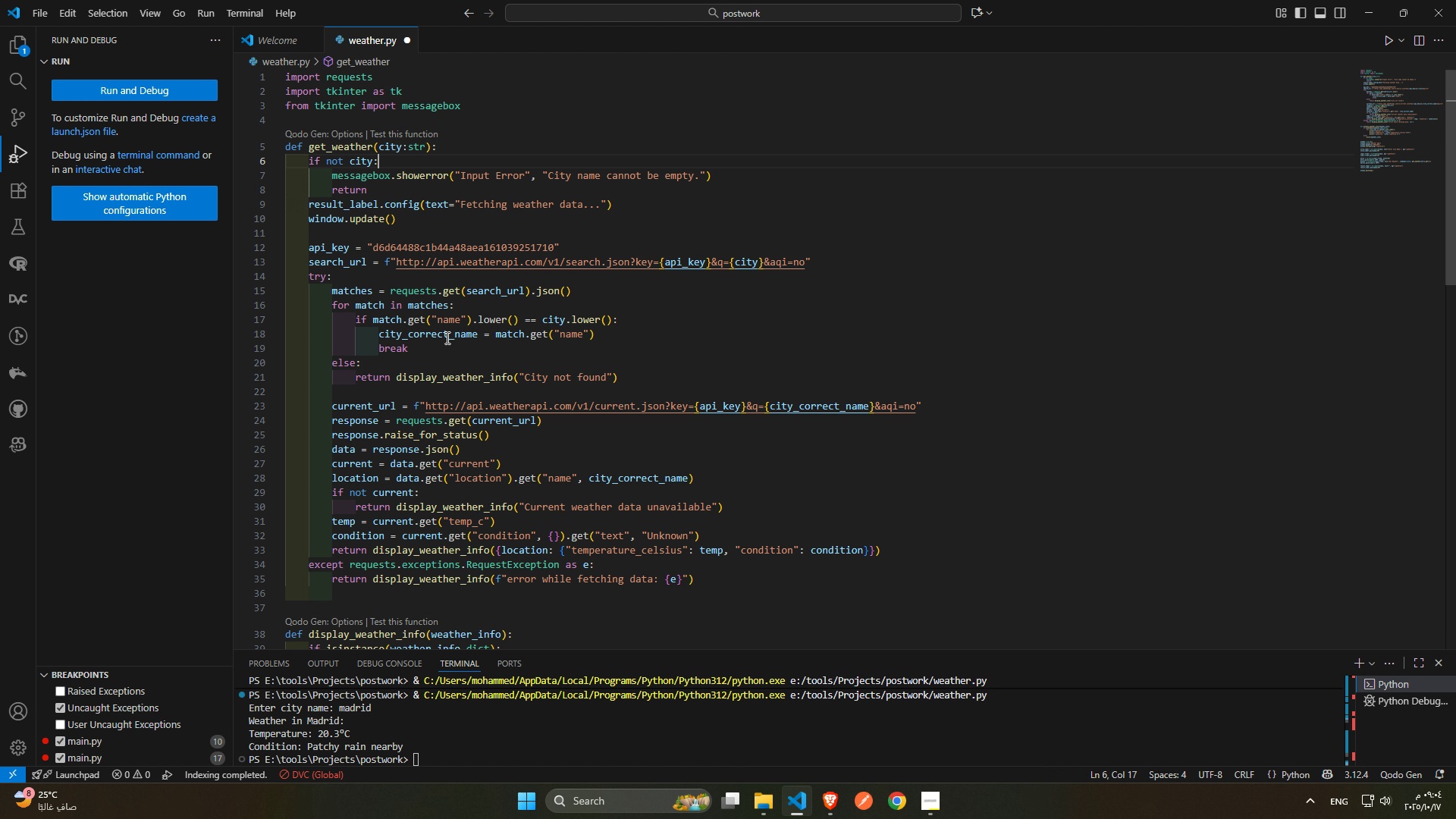 
double_click([447, 337])
 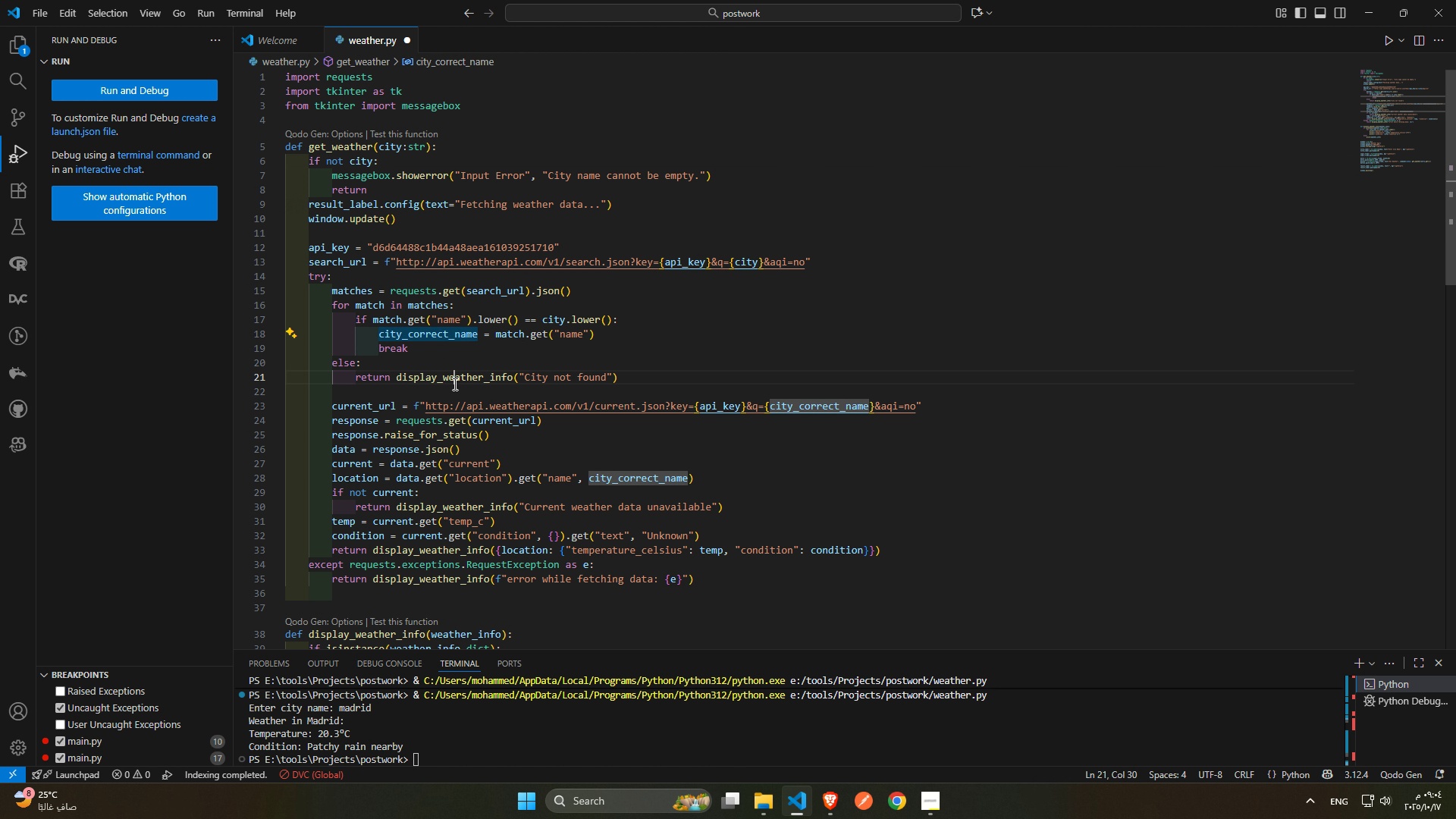 
double_click([453, 384])
 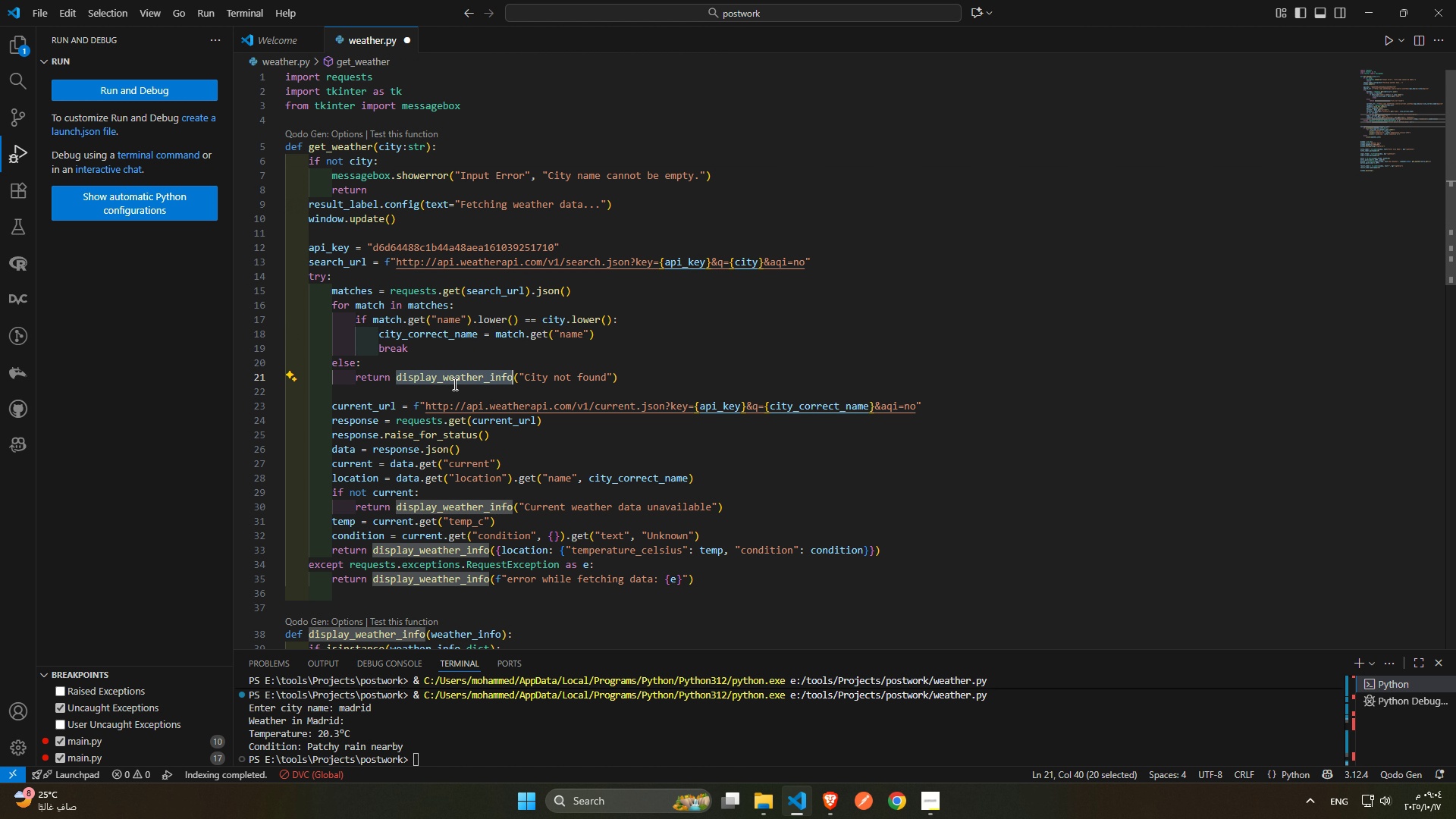 
key(Control+ControlLeft)
 